 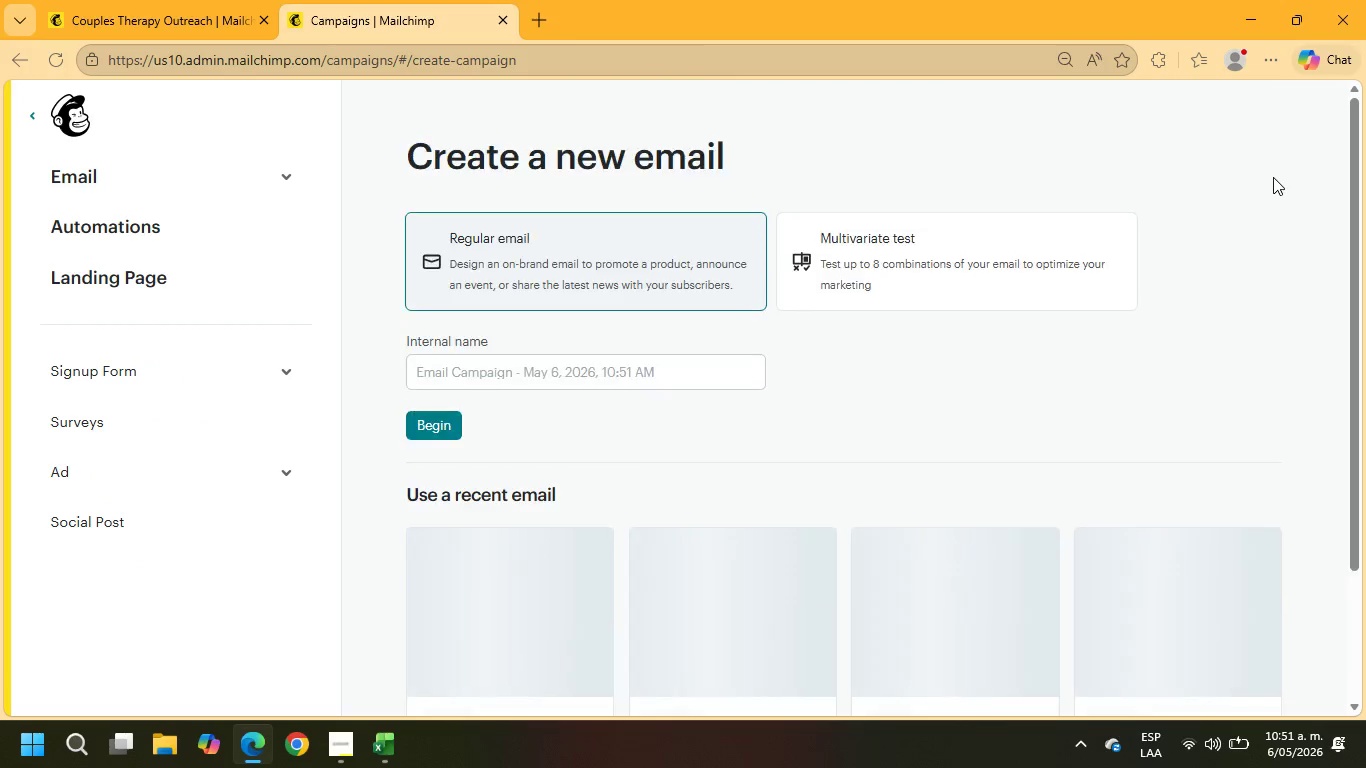 
left_click([578, 361])
 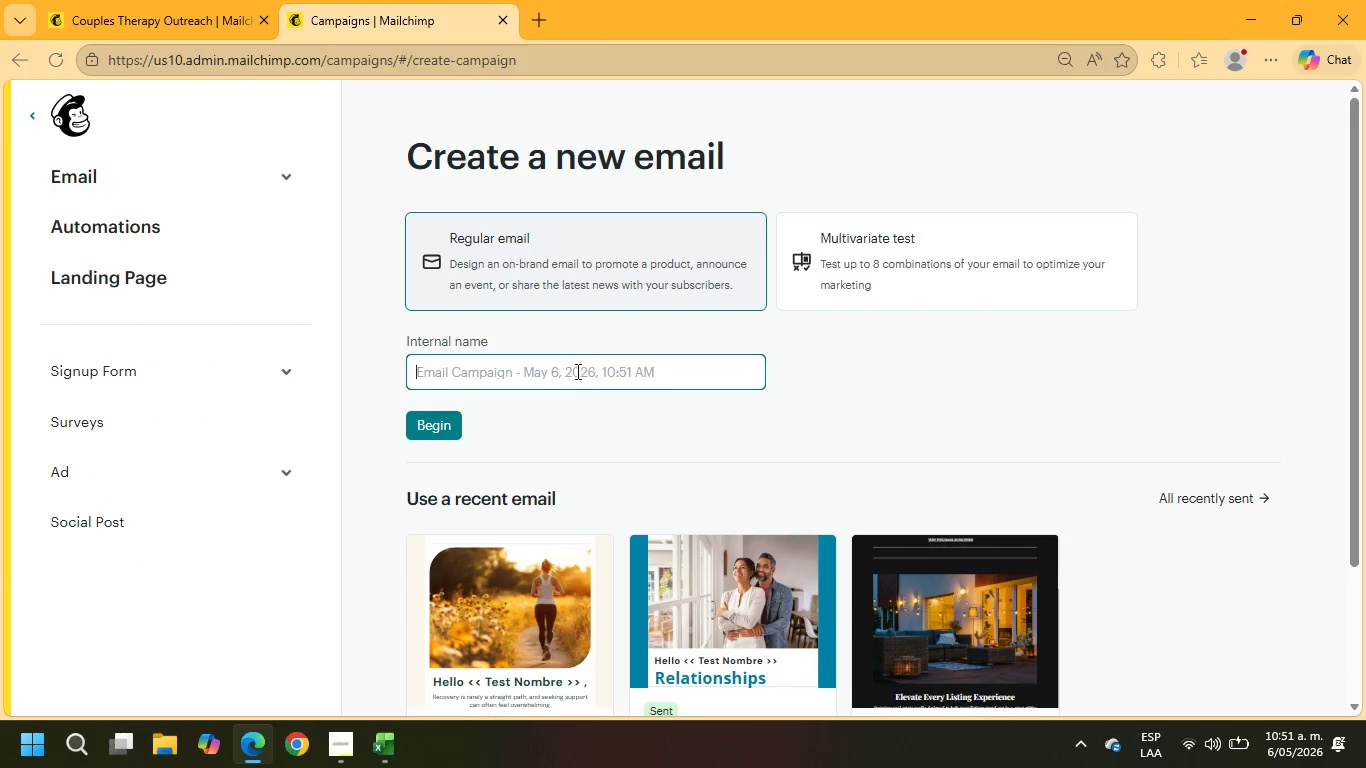 
left_click([574, 378])
 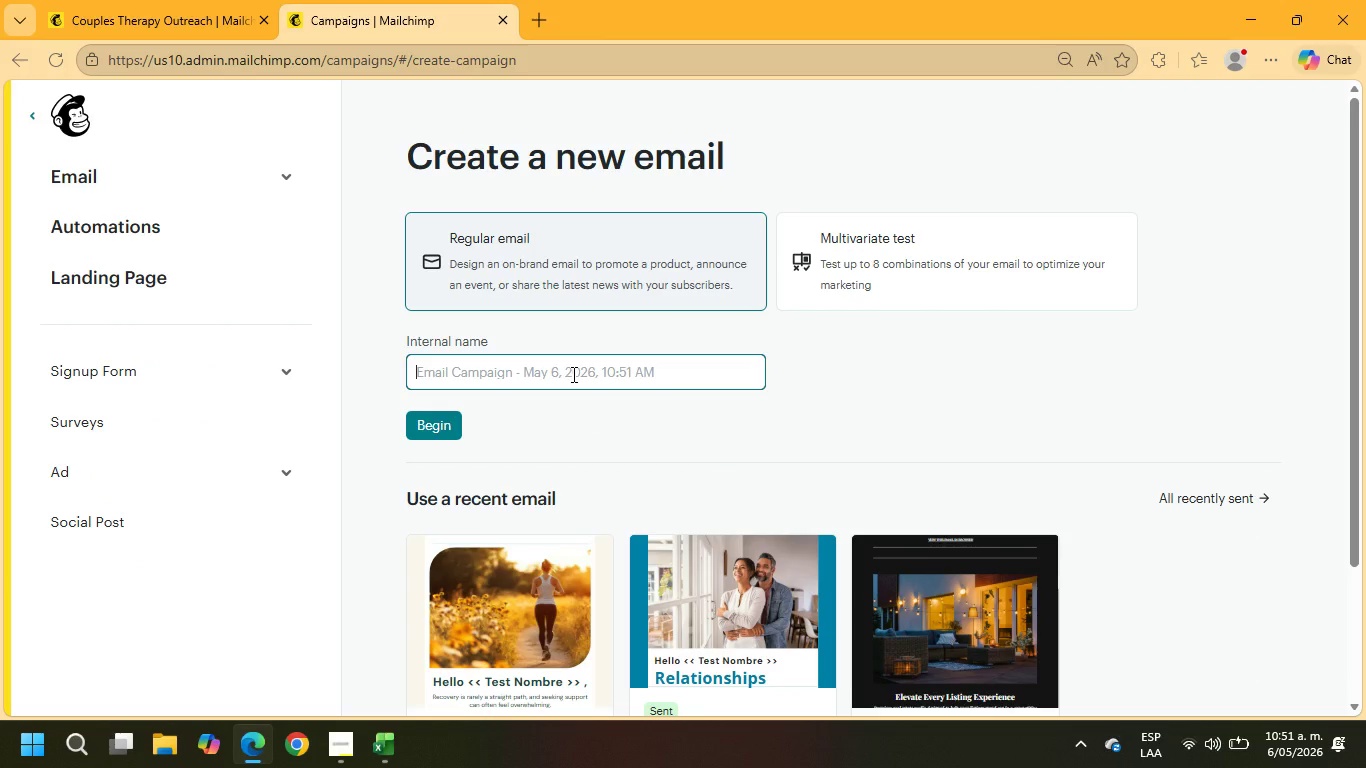 
type(T)
key(Backspace)
key(Backspace)
type(Youth Therapy Outreach)
 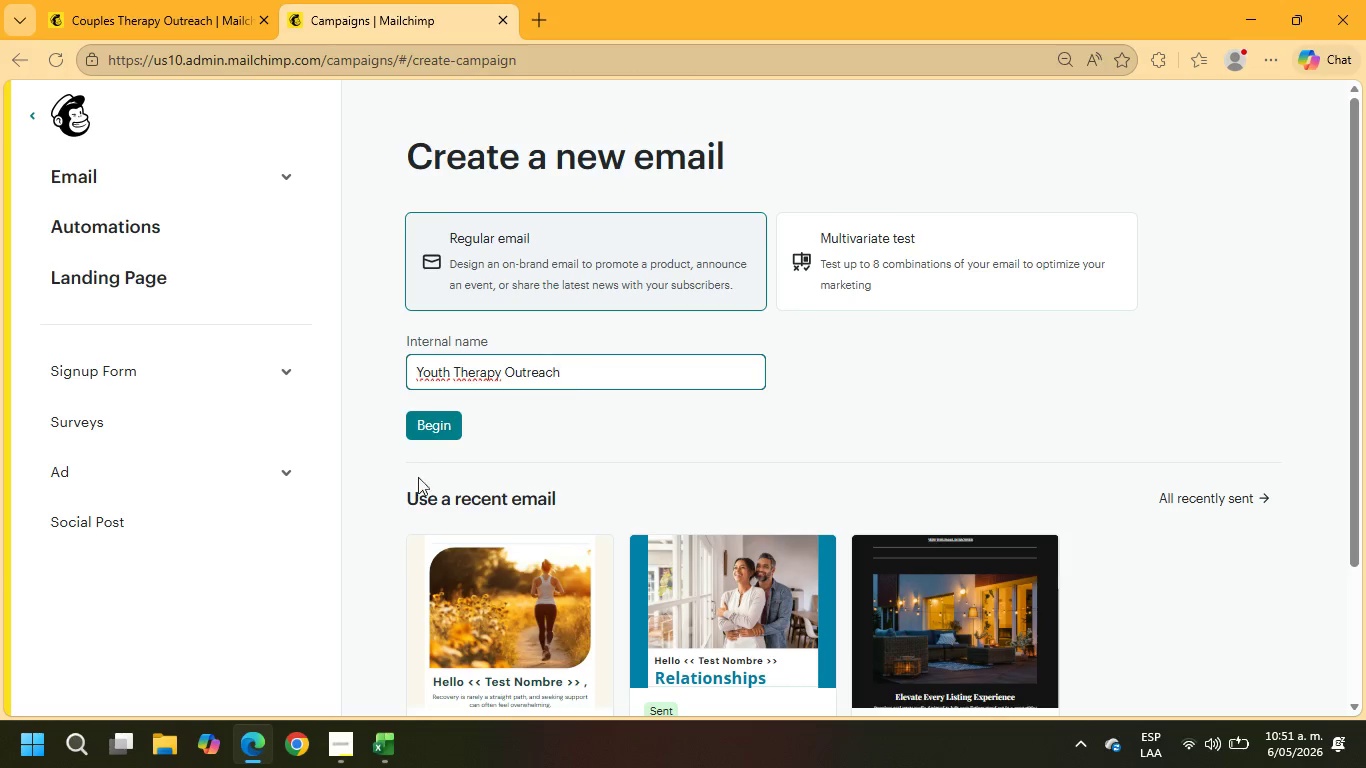 
left_click([435, 435])
 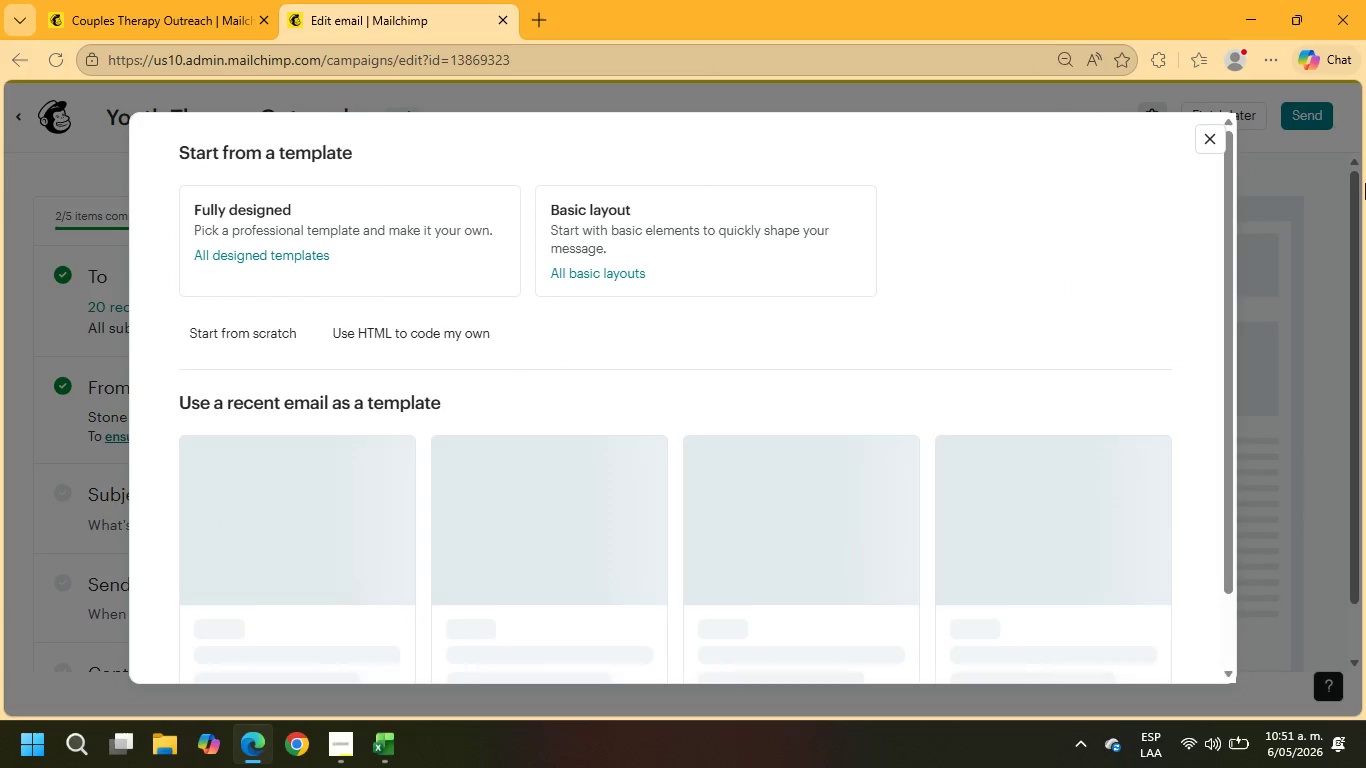 
wait(5.12)
 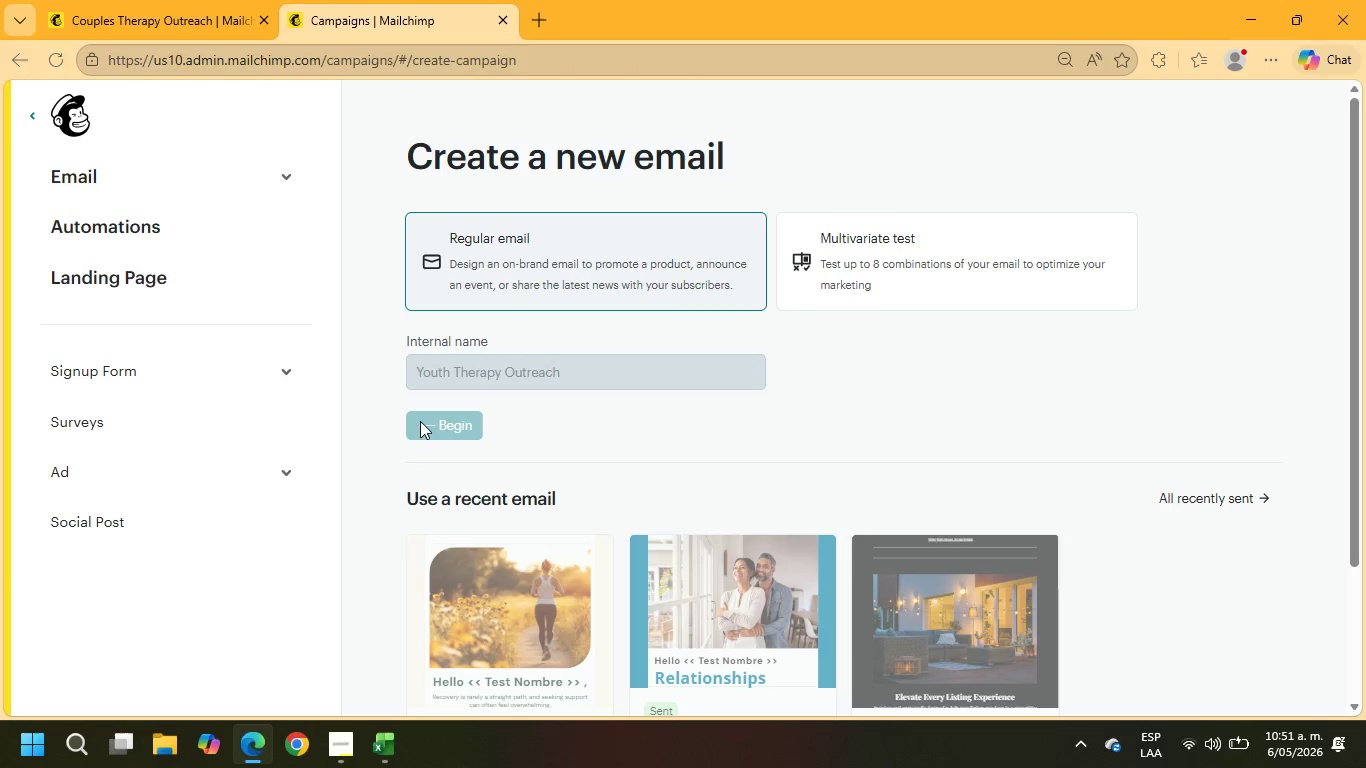 
left_click([1207, 141])
 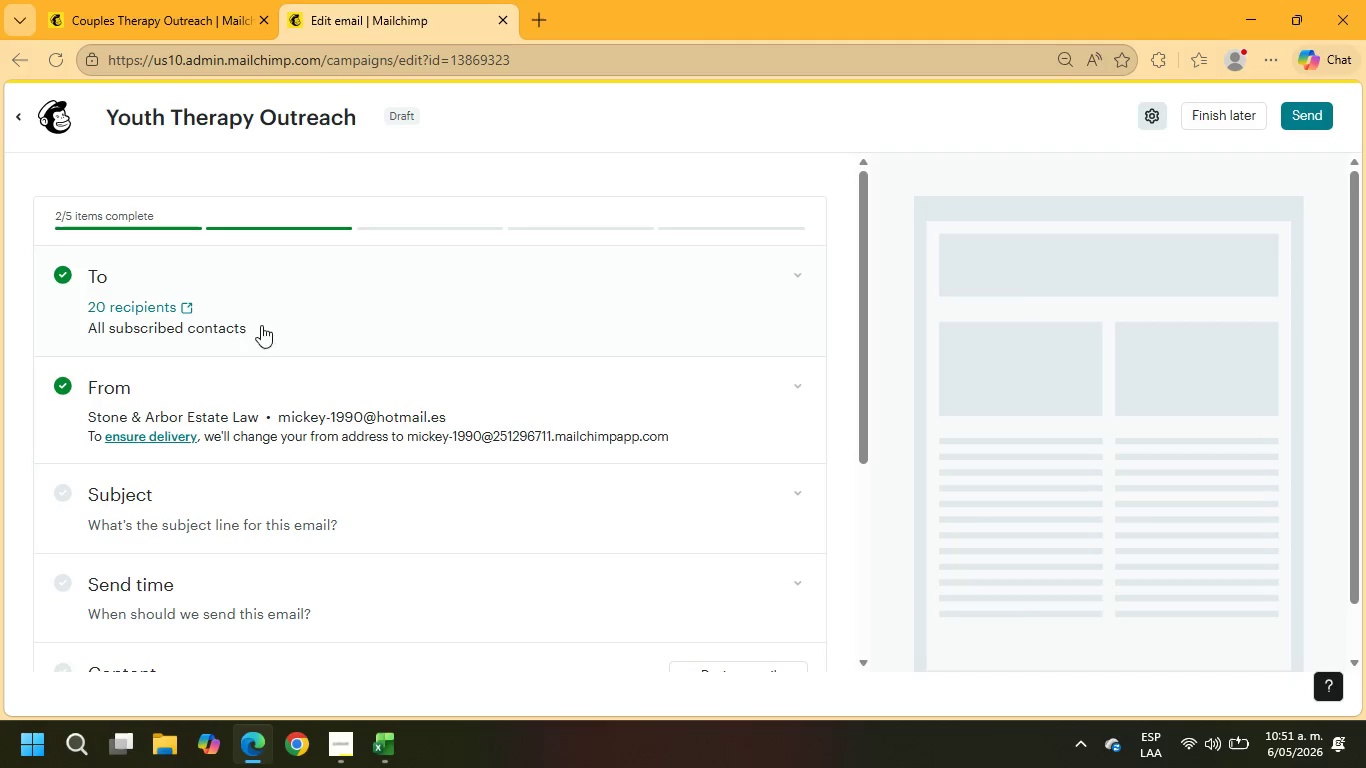 
left_click([469, 334])
 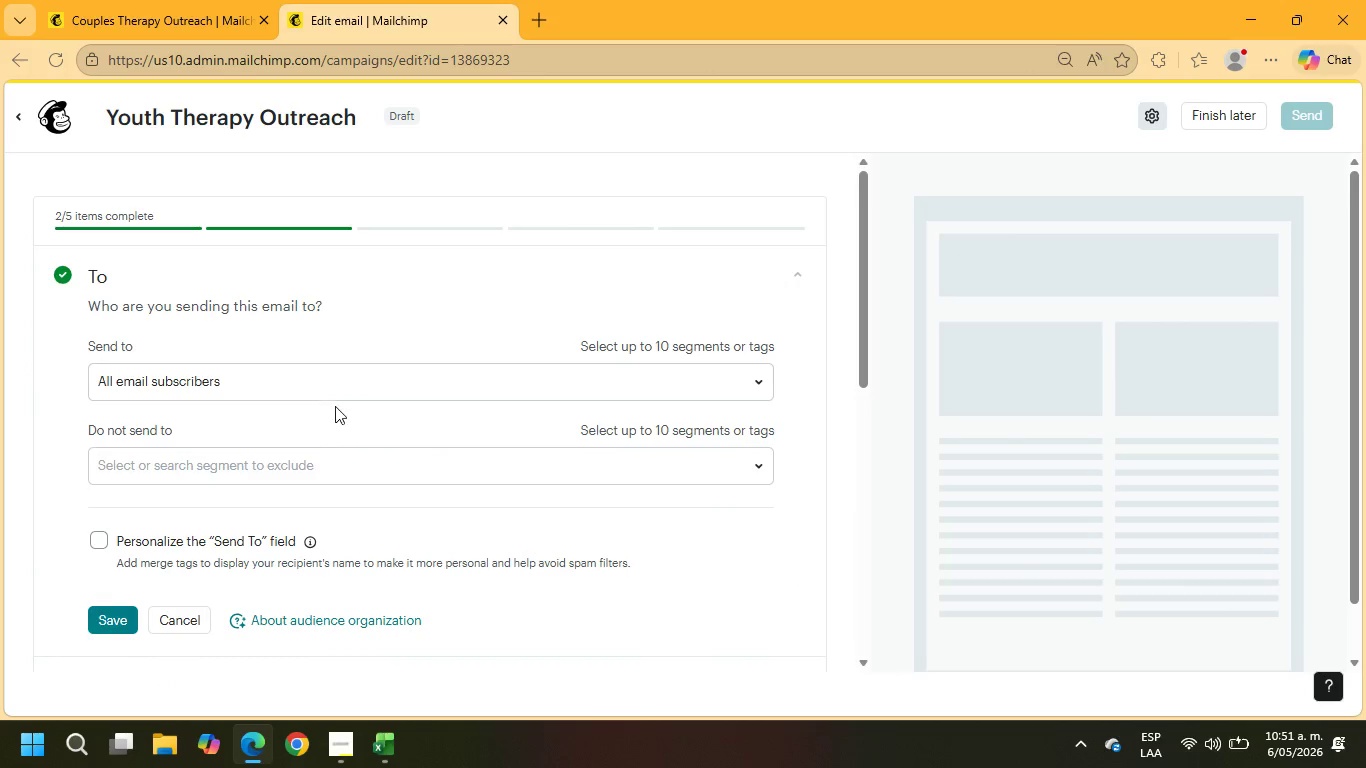 
left_click([334, 388])
 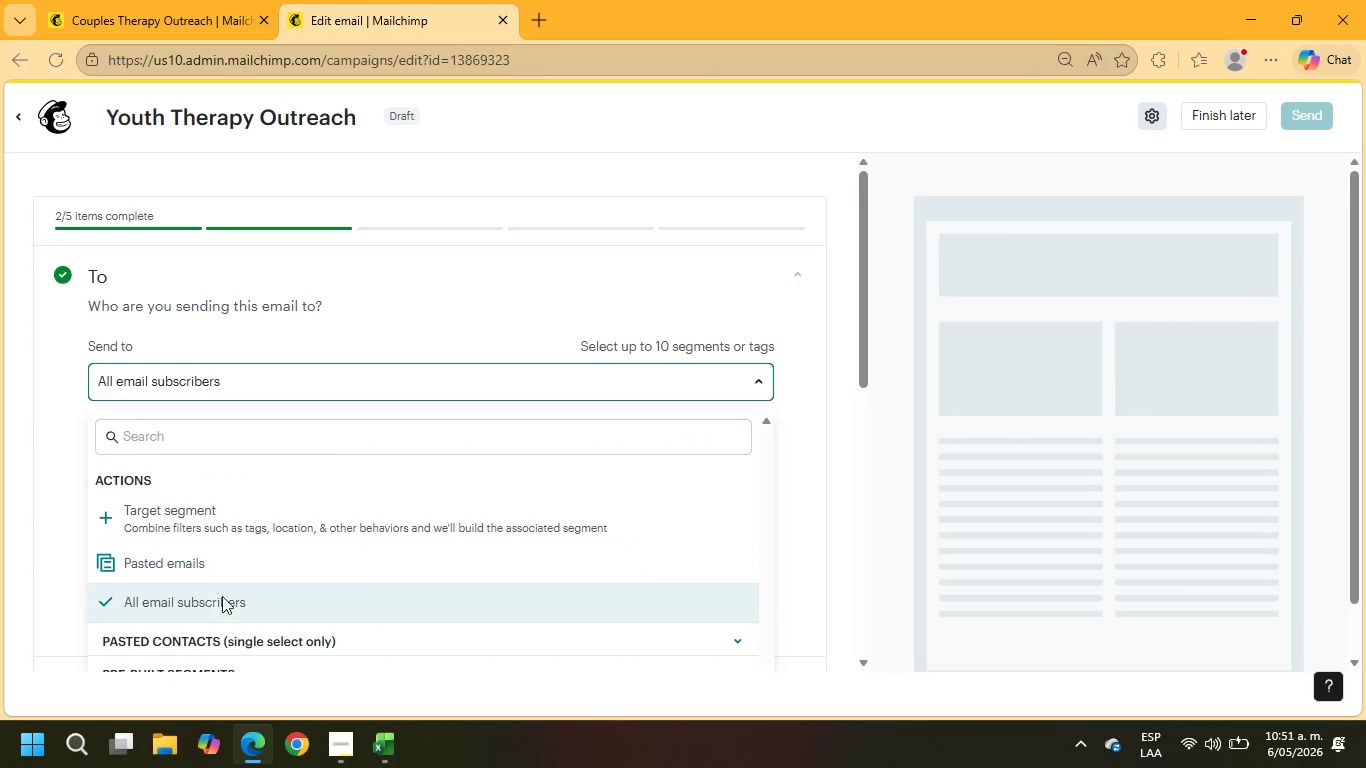 
scroll: coordinate [492, 479], scroll_direction: down, amount: 12.0
 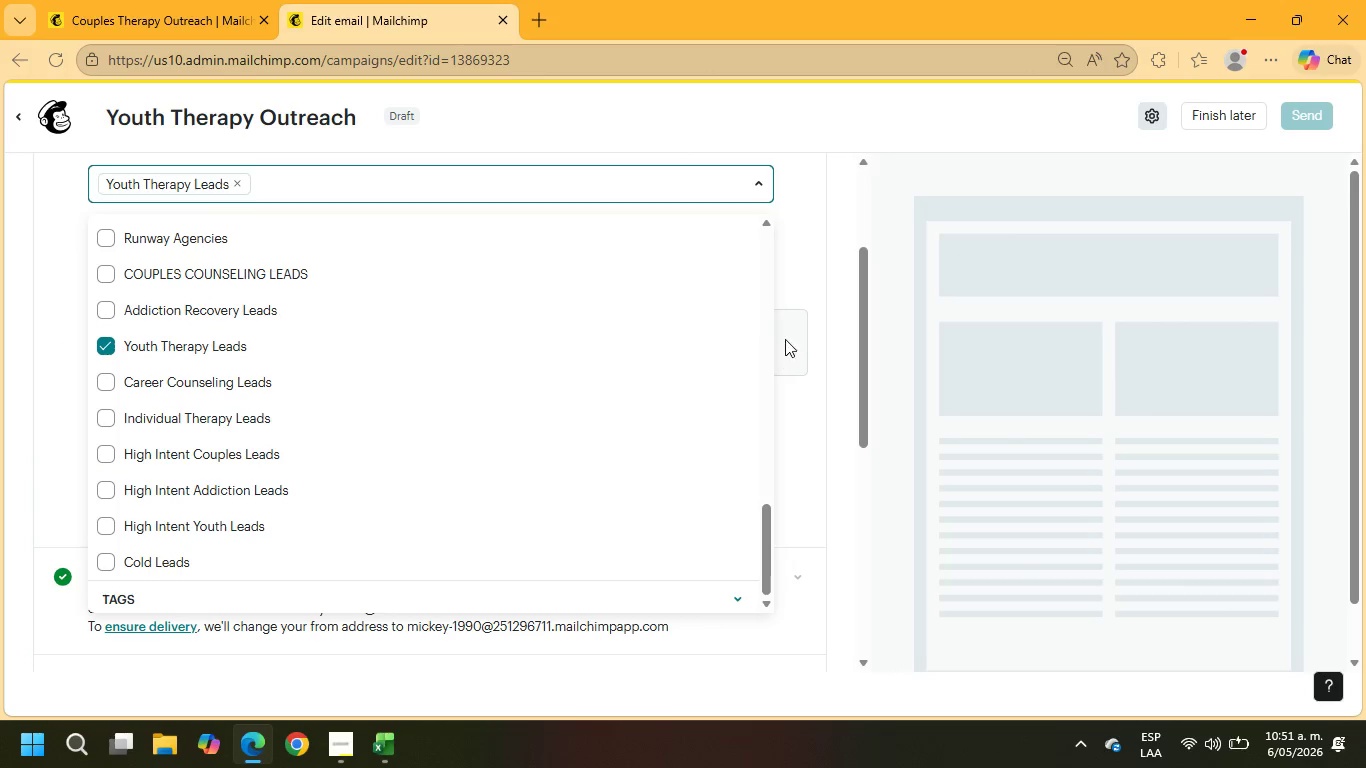 
left_click([801, 273])
 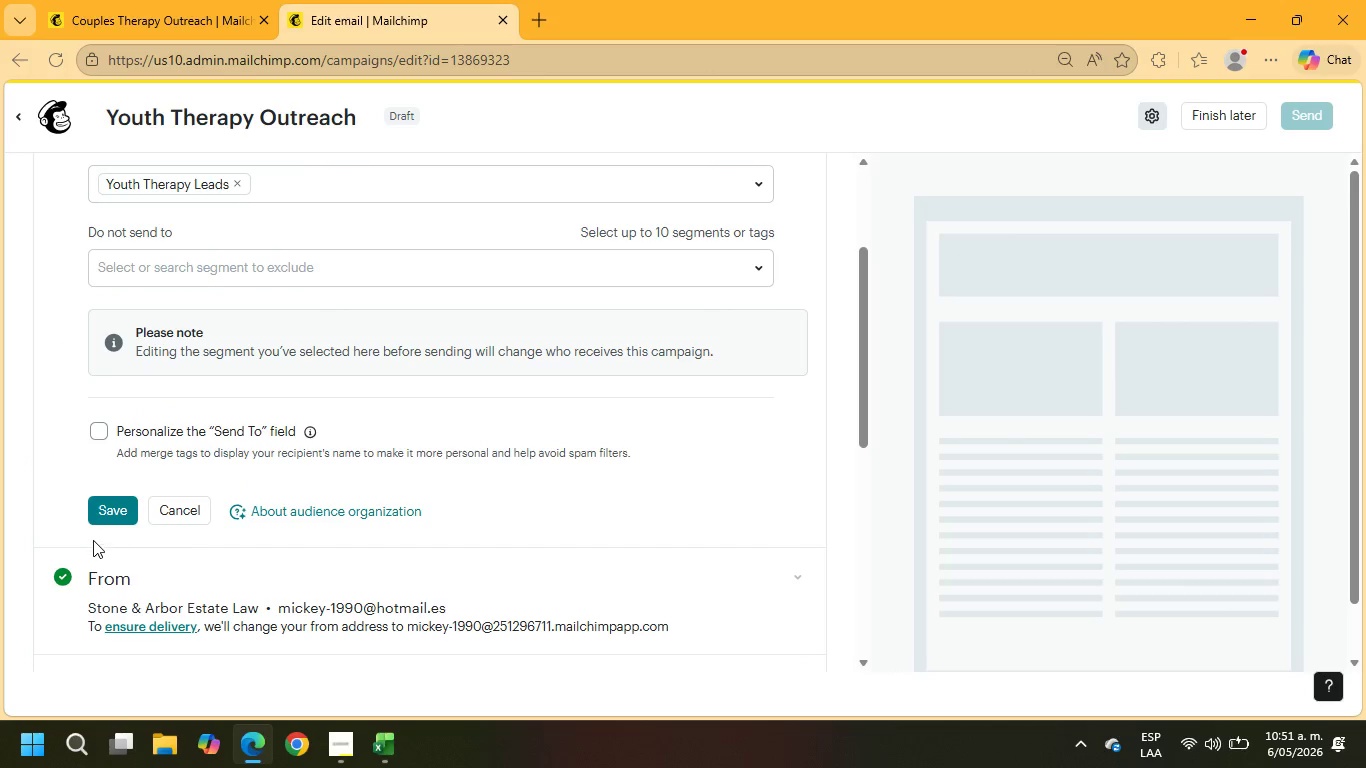 
left_click([106, 507])
 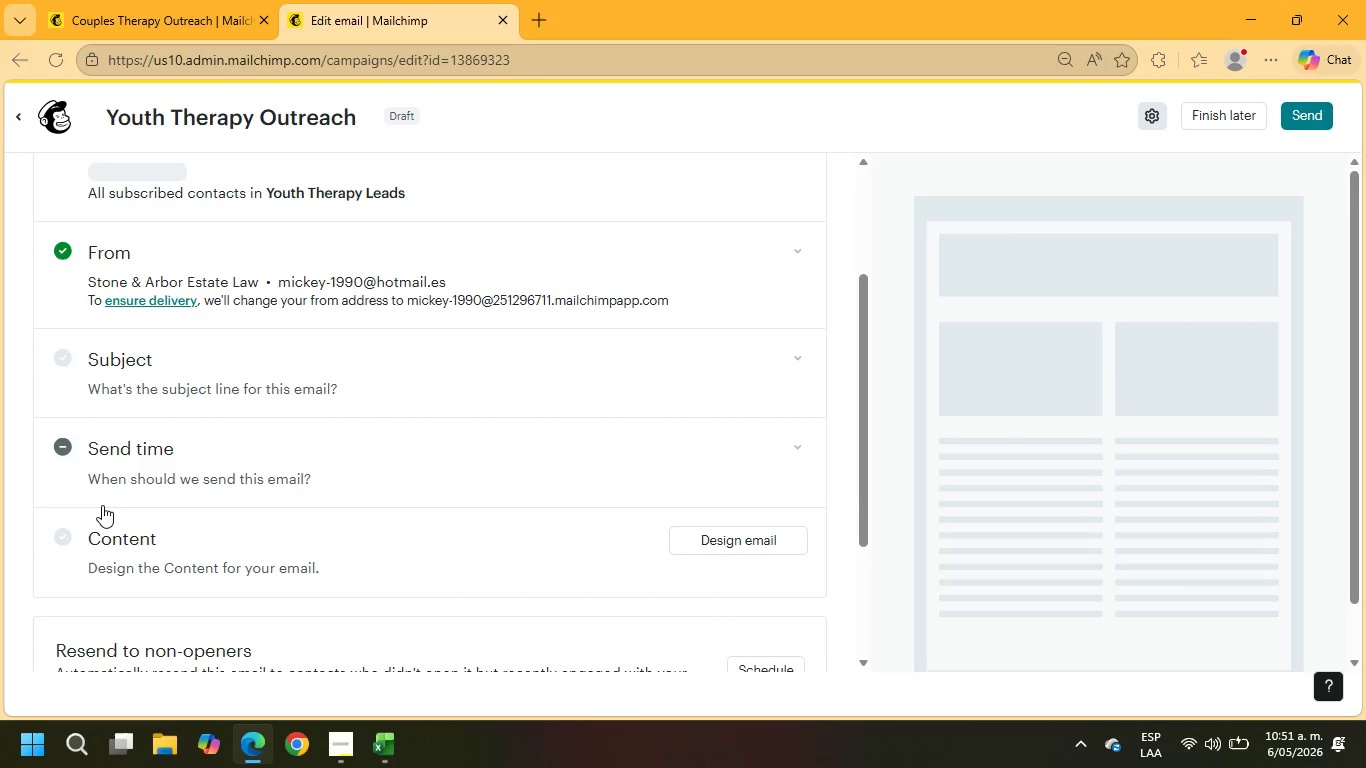 
scroll: coordinate [99, 496], scroll_direction: up, amount: 1.0
 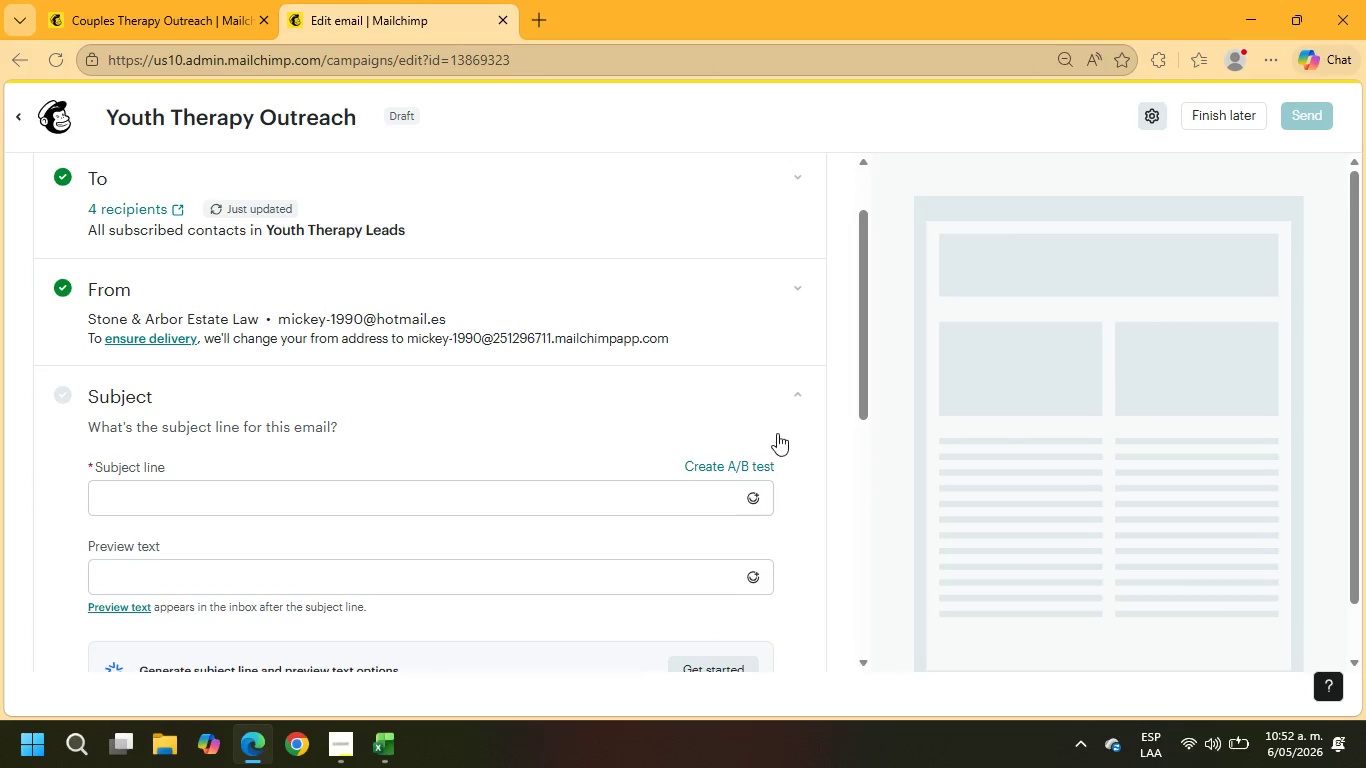 
wait(8.29)
 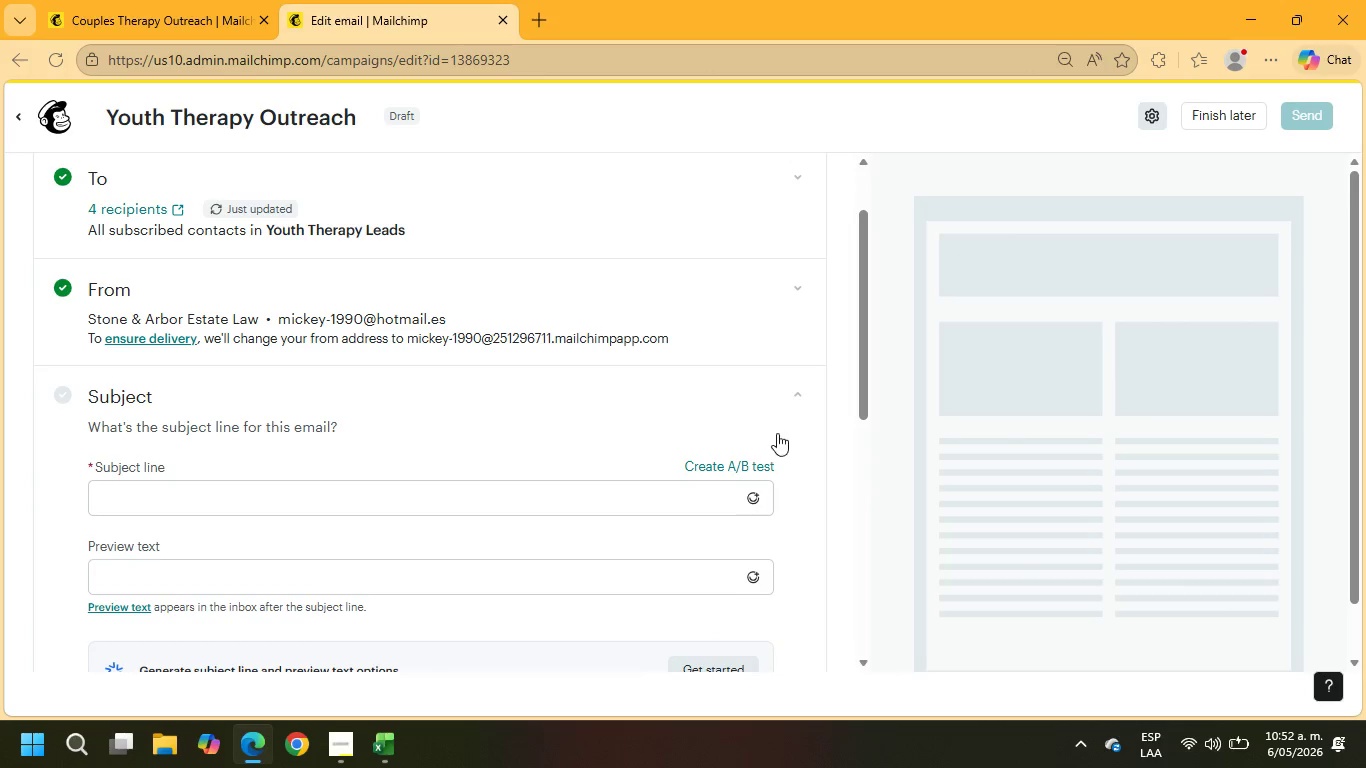 
type(Helping young mind navigate emotional wellness)
 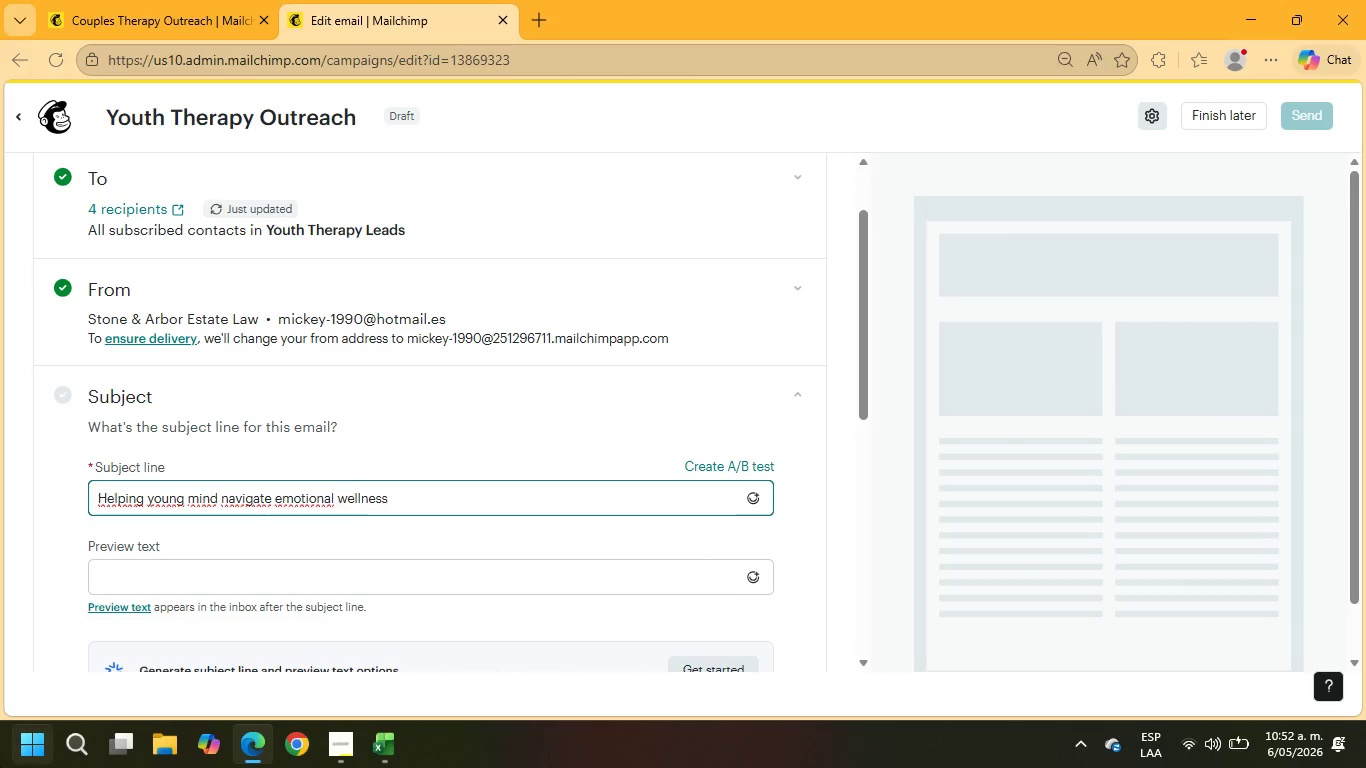 
left_click([266, 579])
 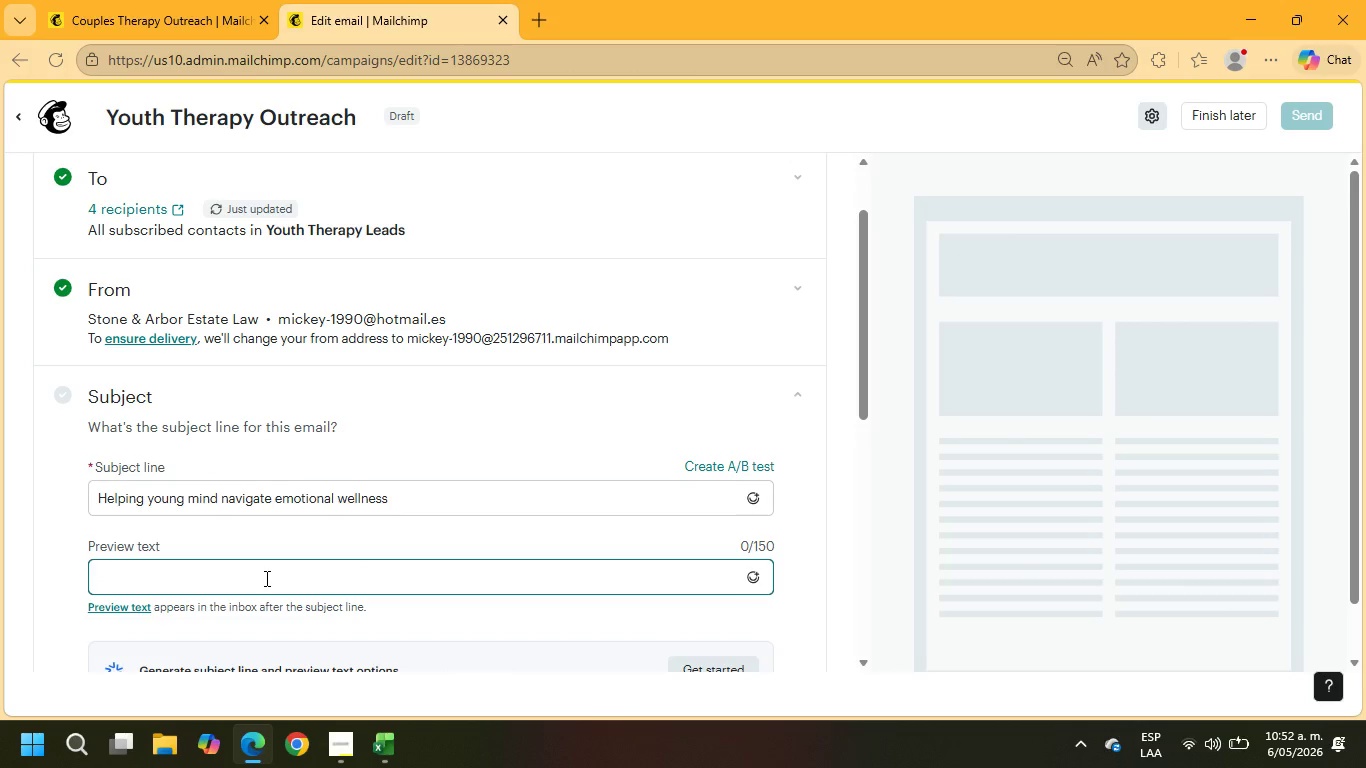 
type(supportive)
 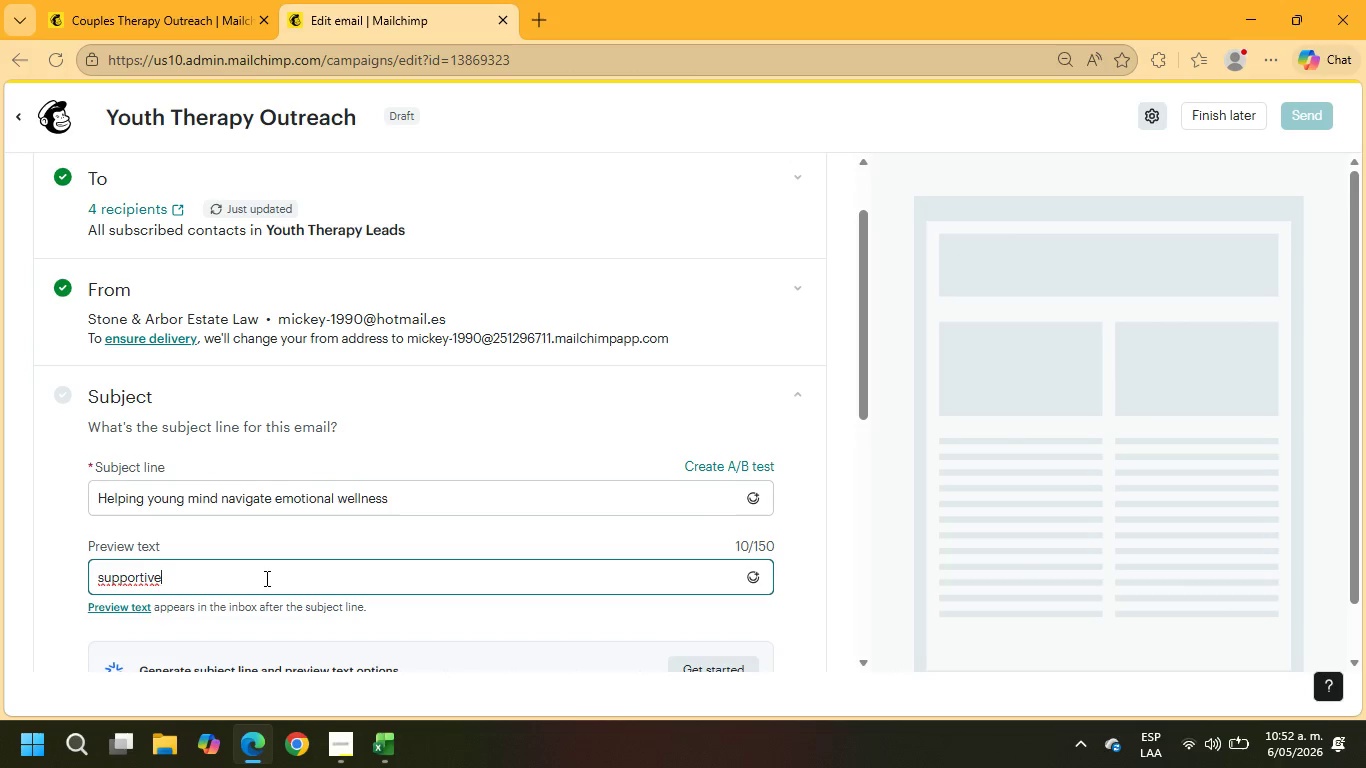 
hold_key(key=ArrowLeft, duration=0.72)
 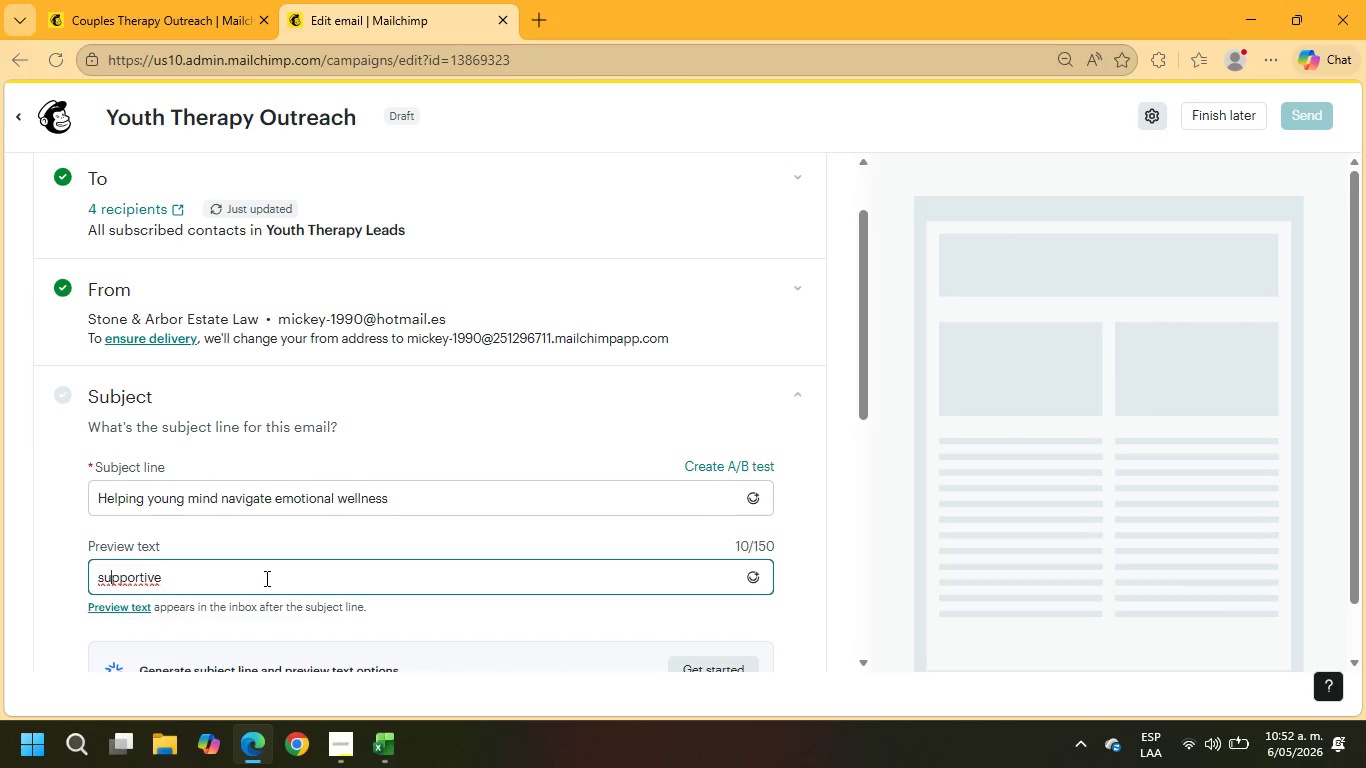 
key(ArrowLeft)
 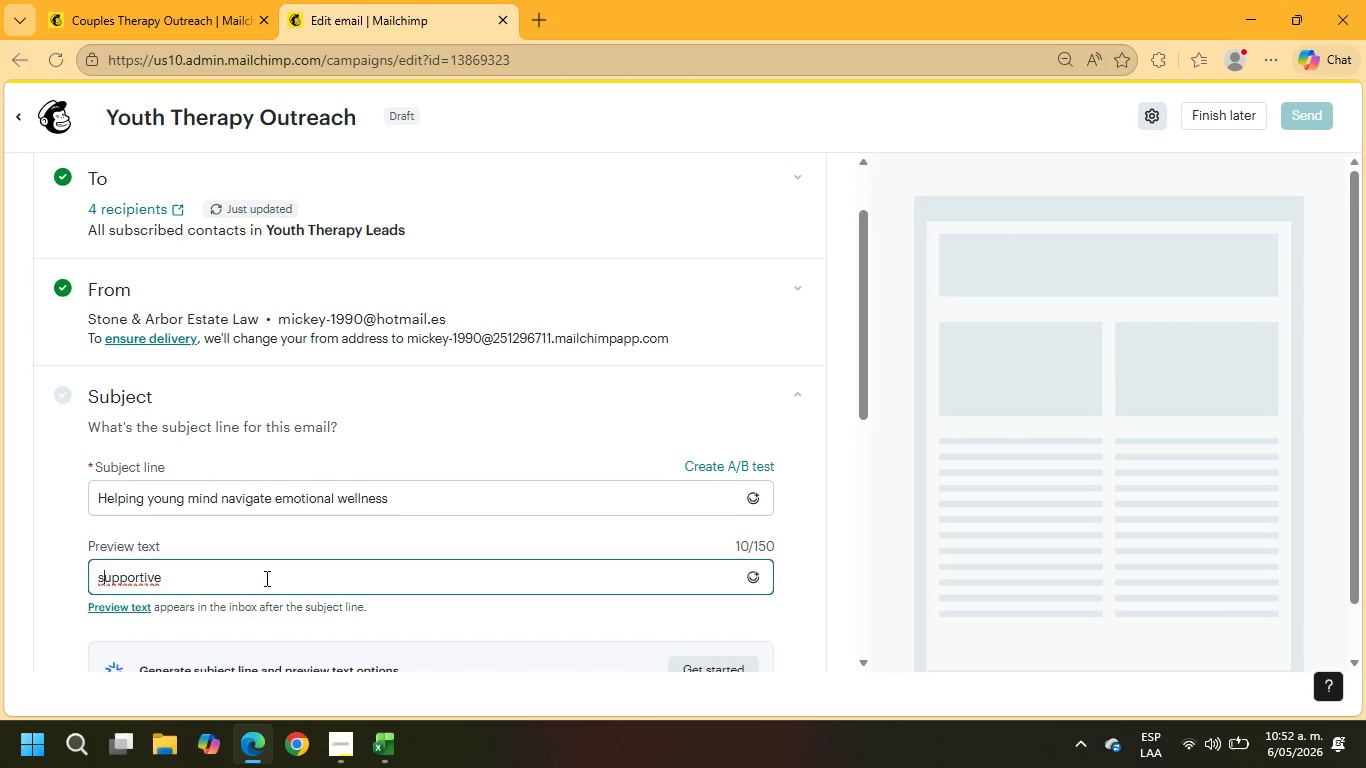 
key(ArrowLeft)
 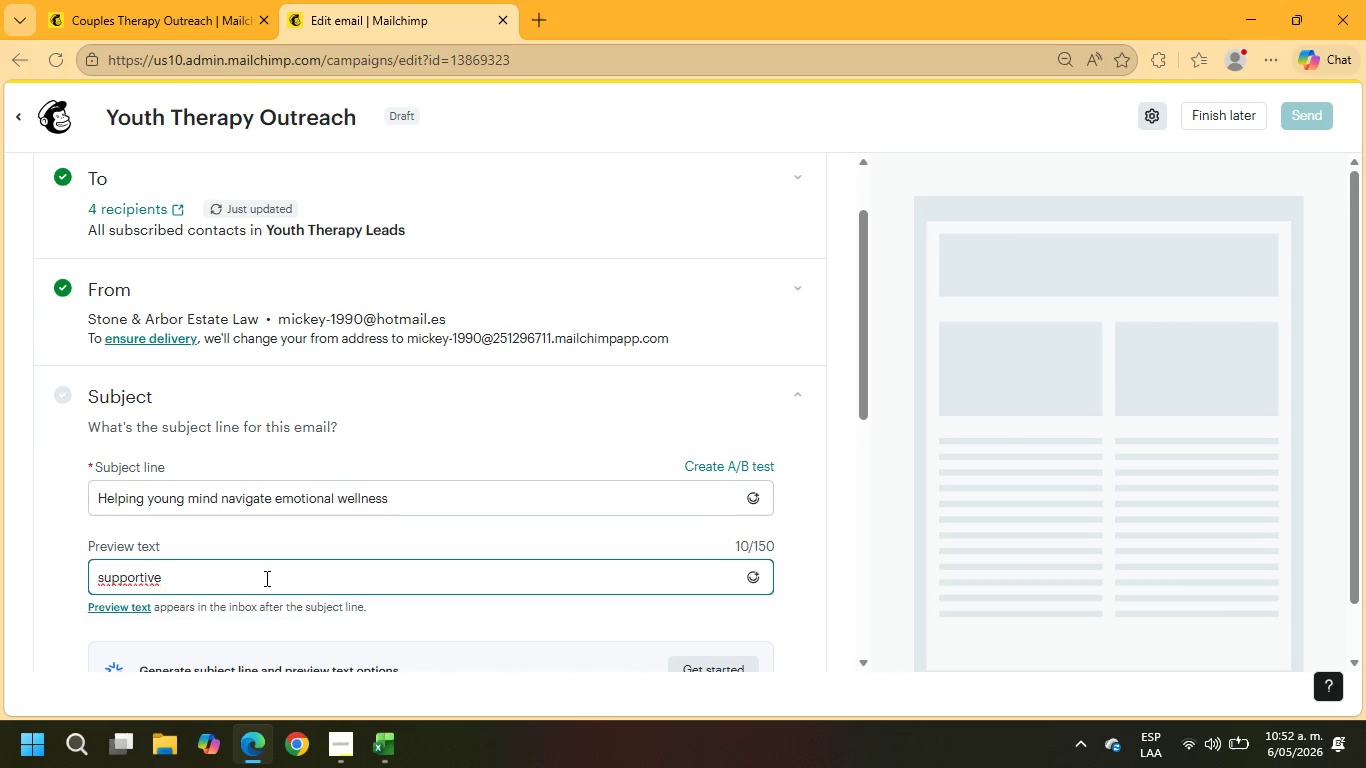 
key(Backspace)
 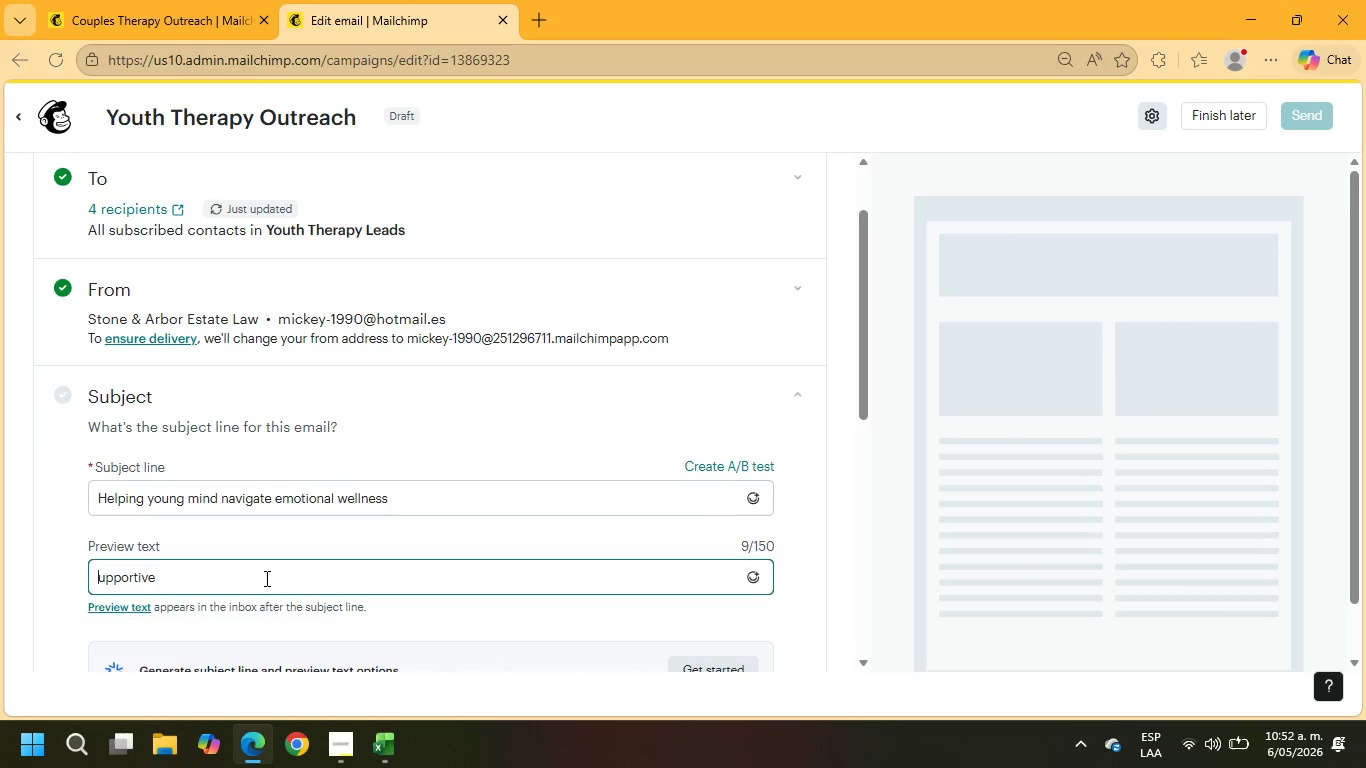 
key(Shift+ShiftRight)
 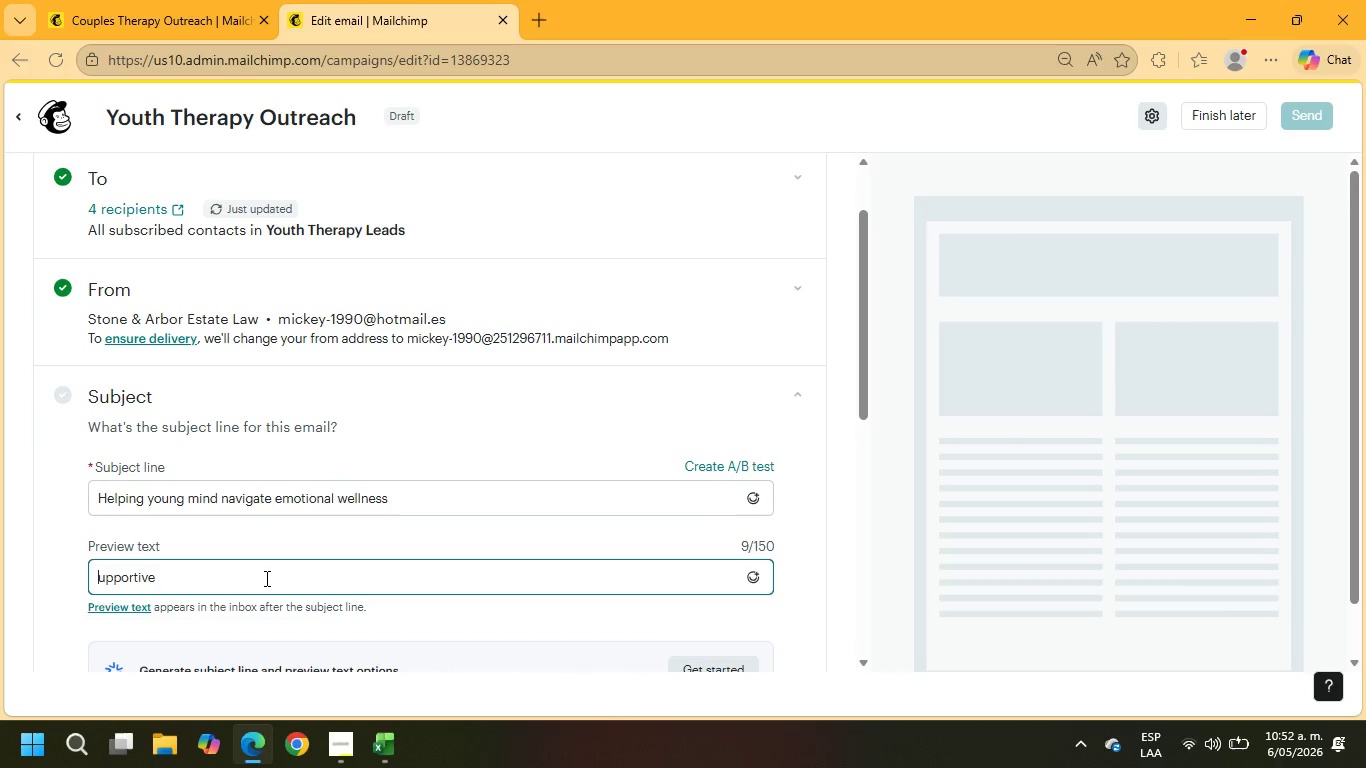 
key(Shift+S)
 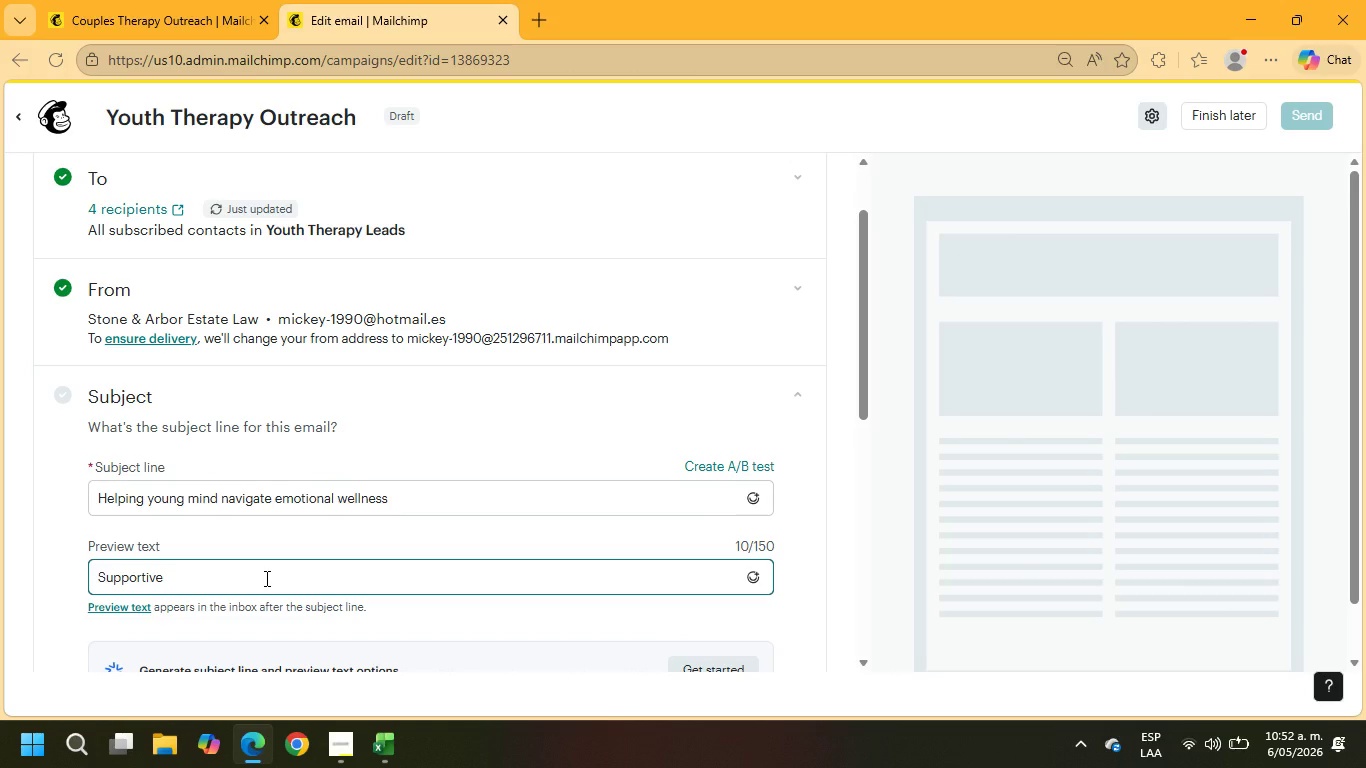 
hold_key(key=ArrowRight, duration=0.7)
 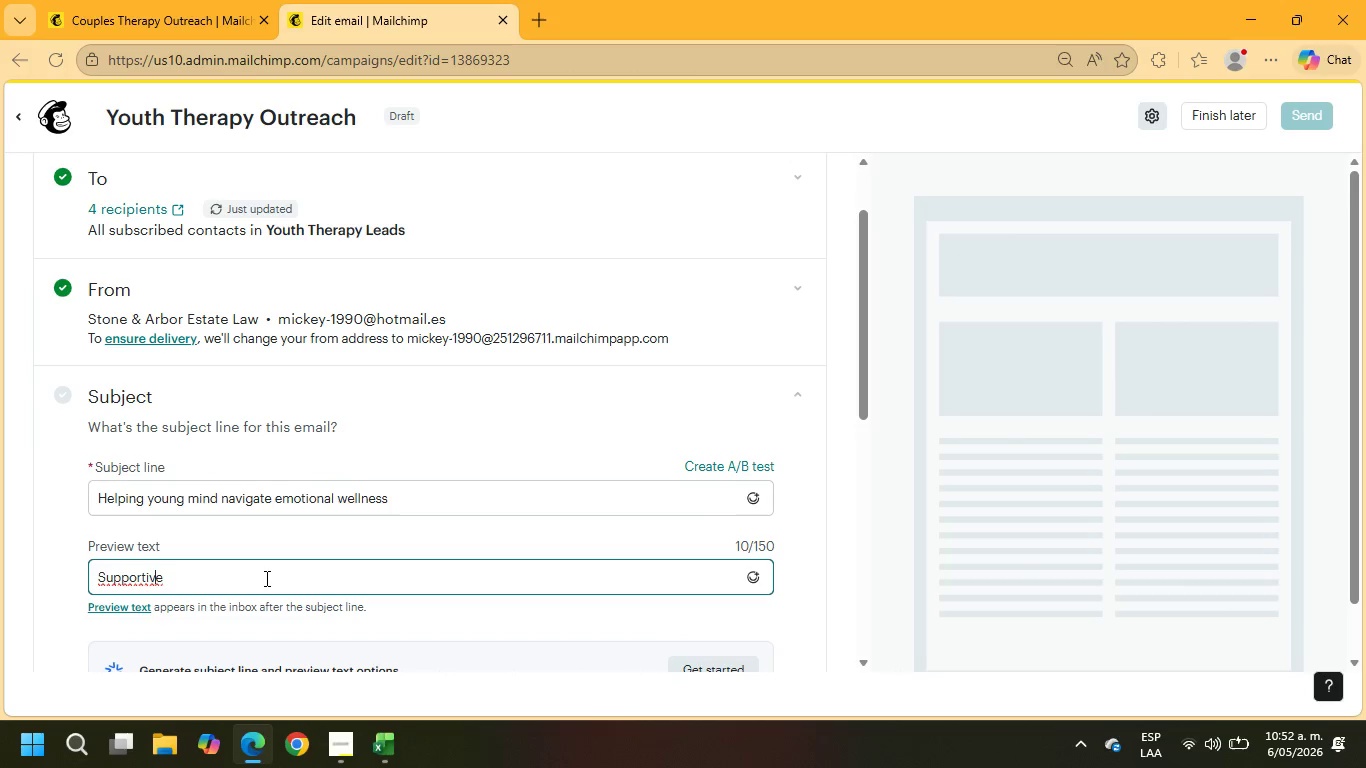 
key(ArrowRight)
 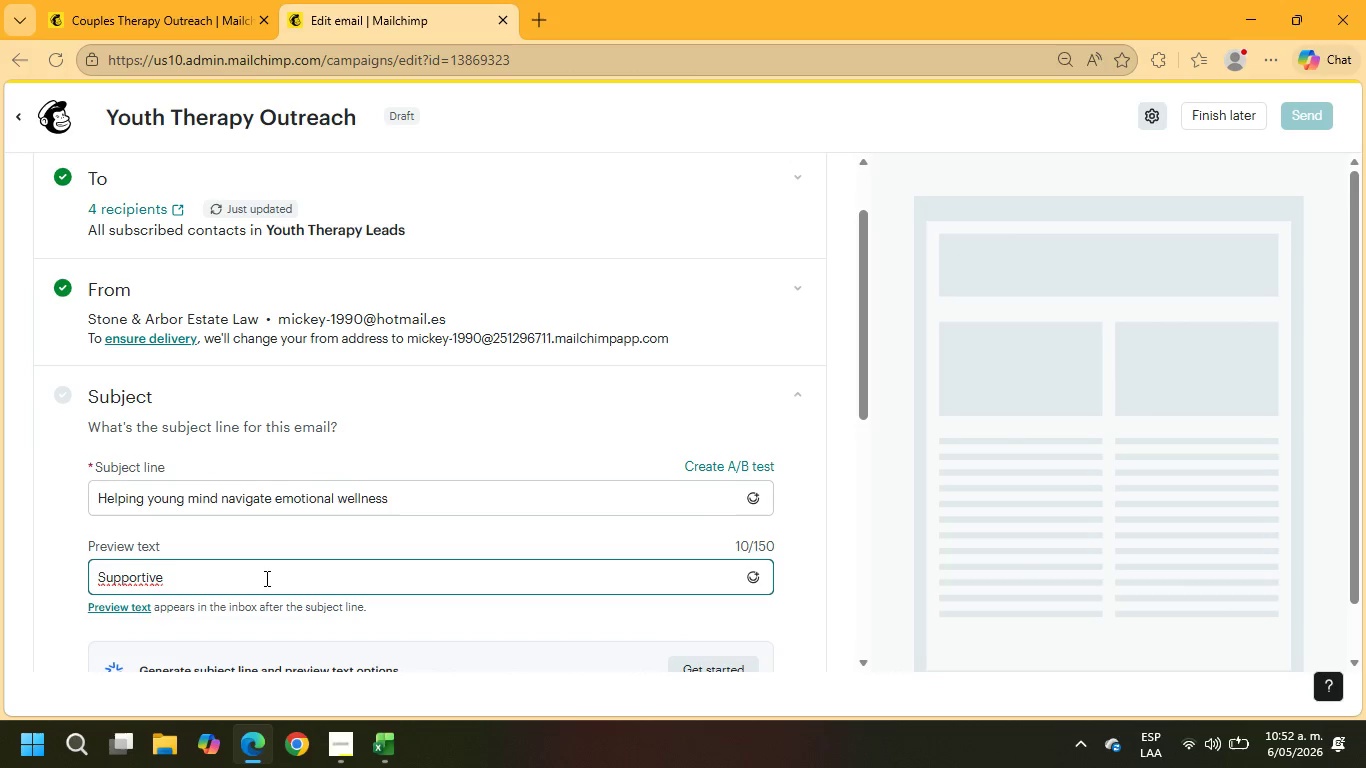 
type( Counseling servics designed for emotional growth and resilience)
 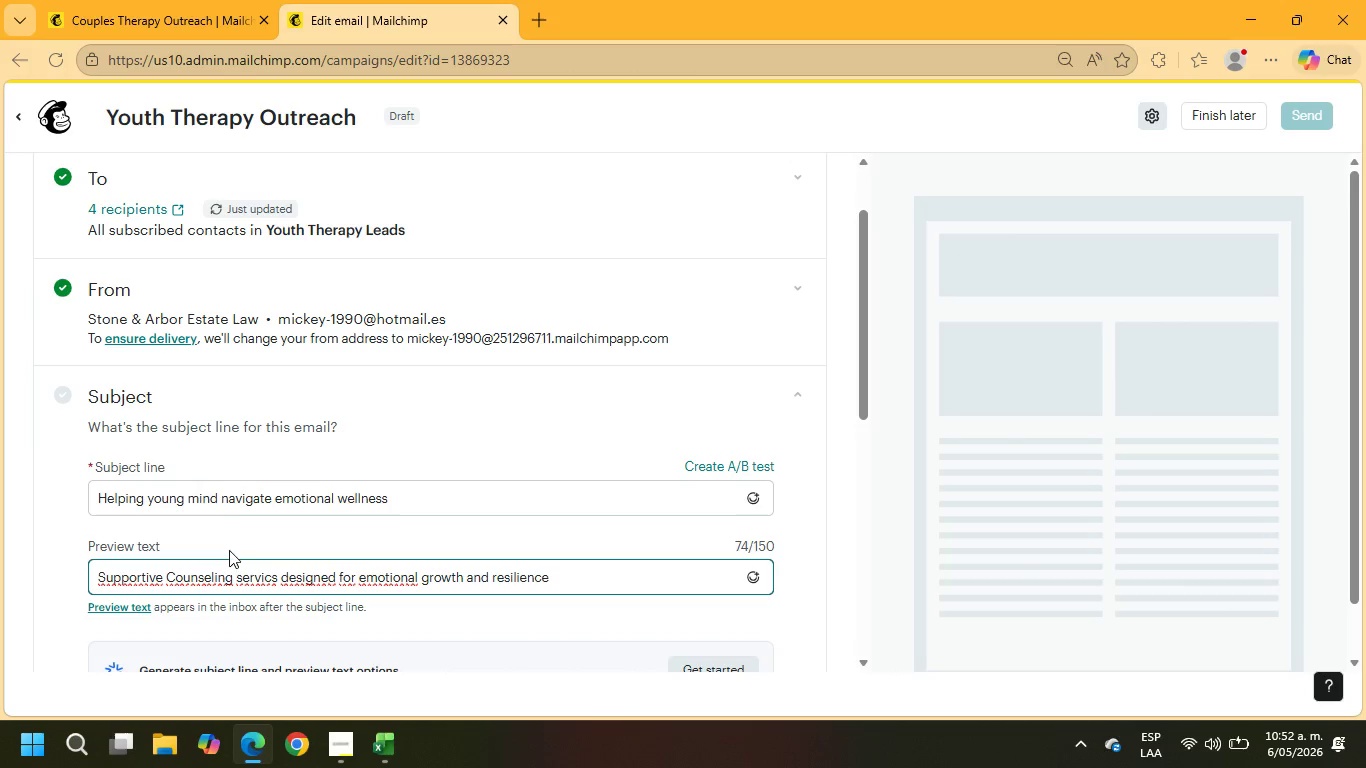 
scroll: coordinate [216, 507], scroll_direction: down, amount: 2.0
 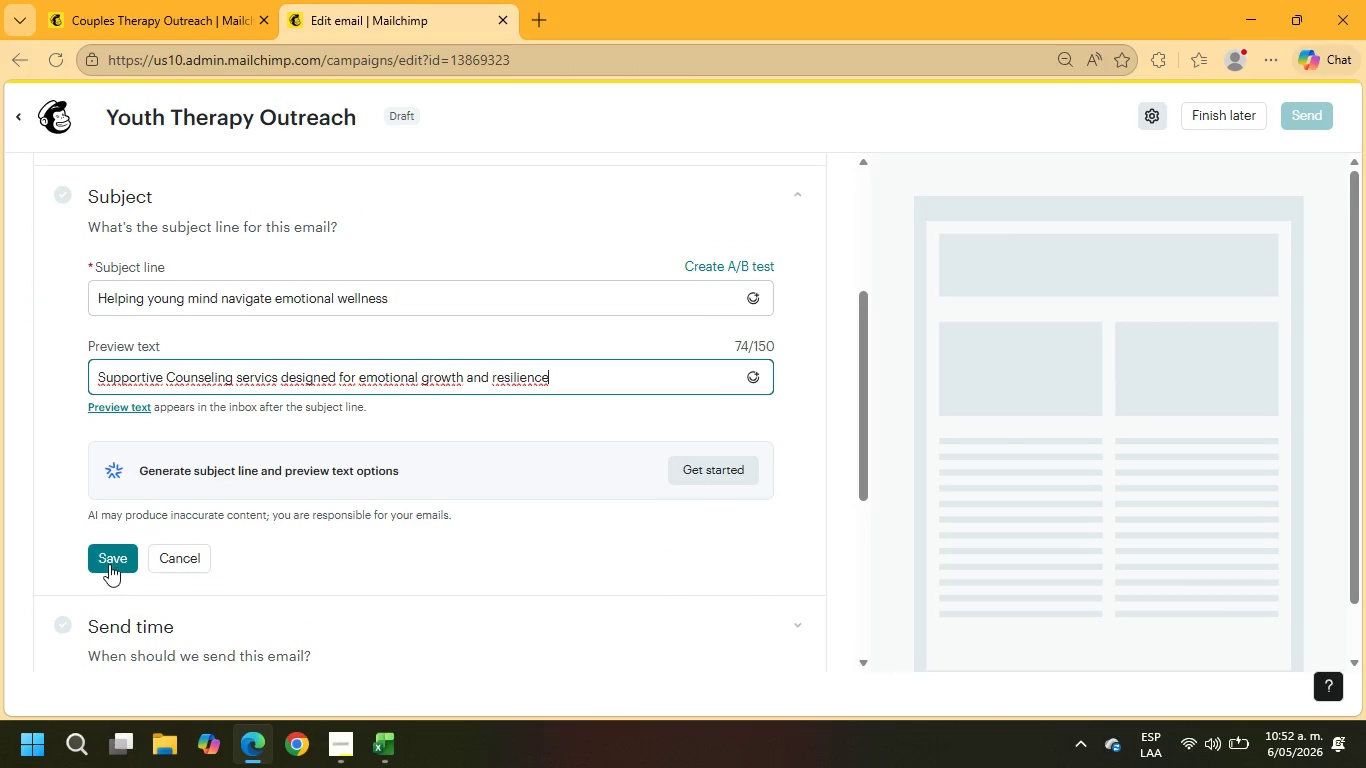 
left_click([109, 564])
 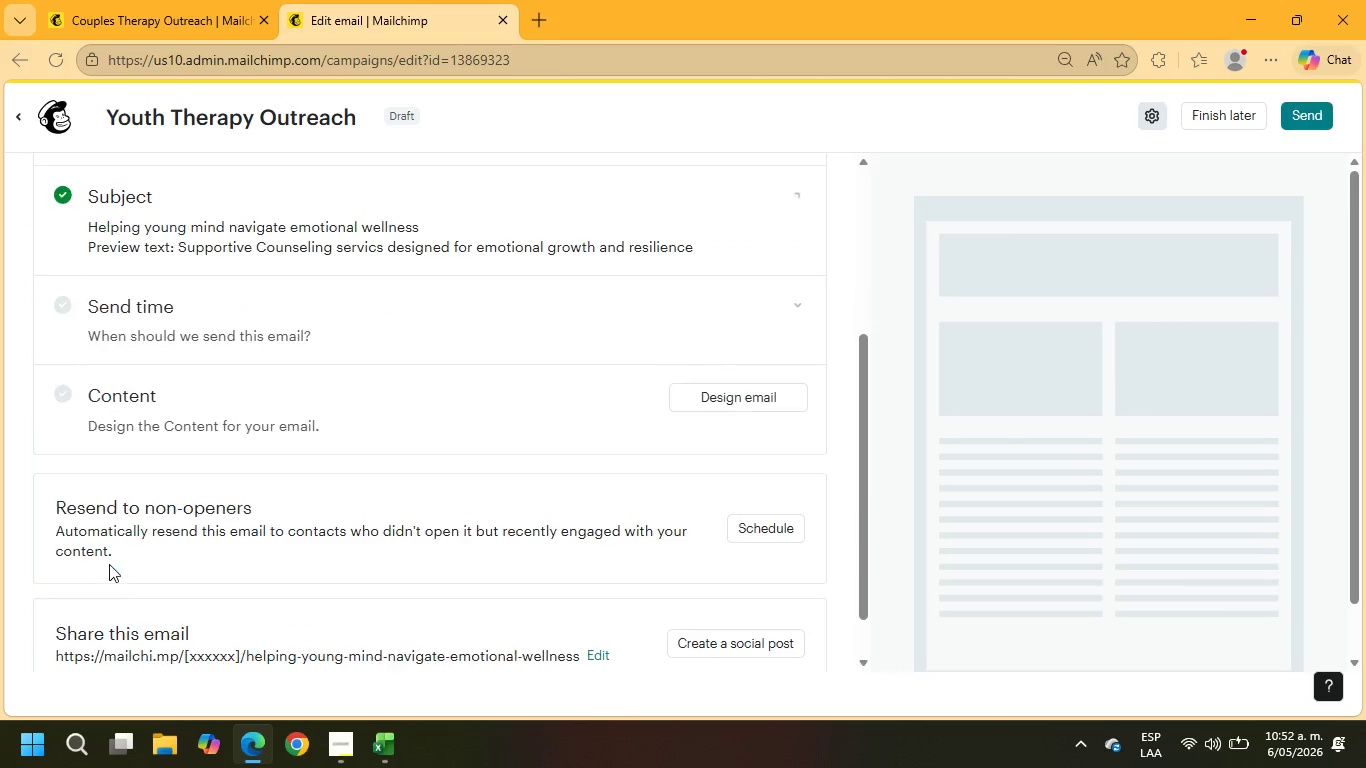 
scroll: coordinate [263, 525], scroll_direction: down, amount: 3.0
 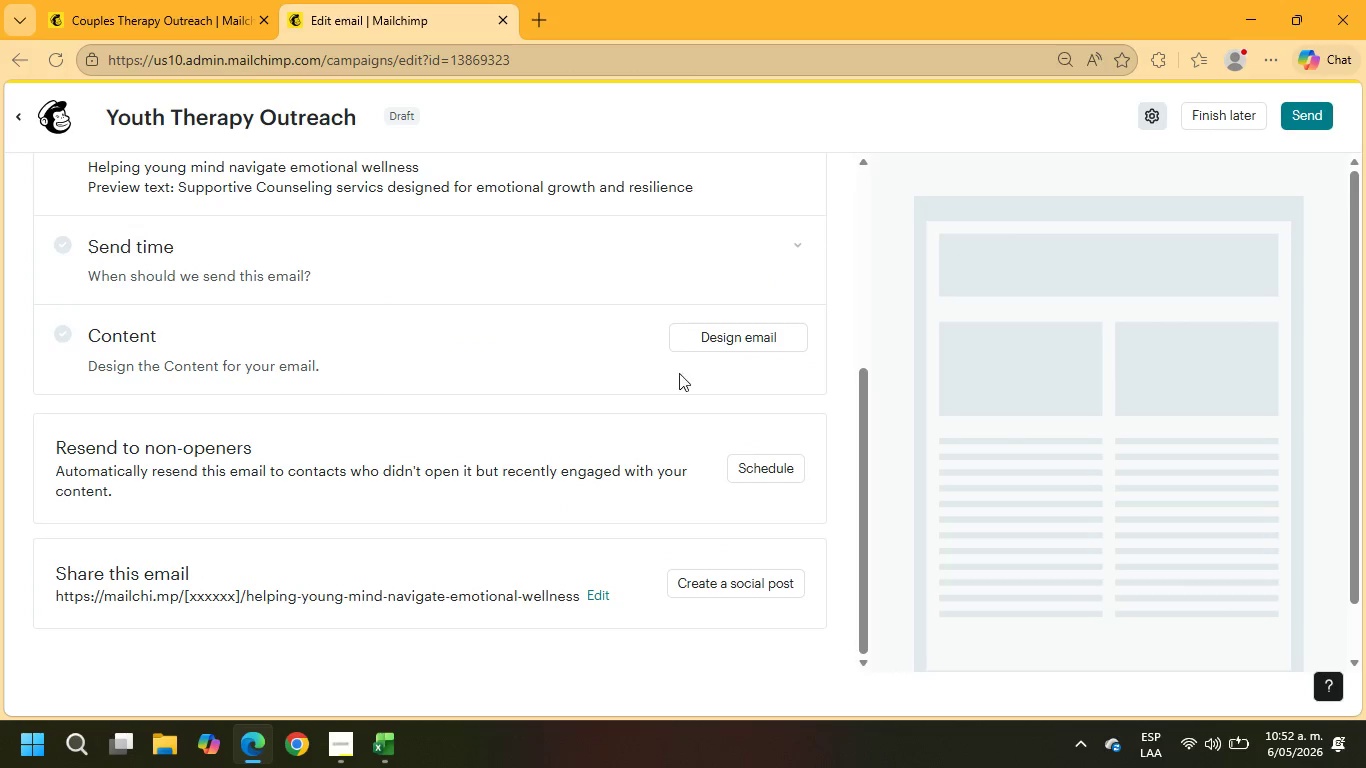 
left_click([712, 335])
 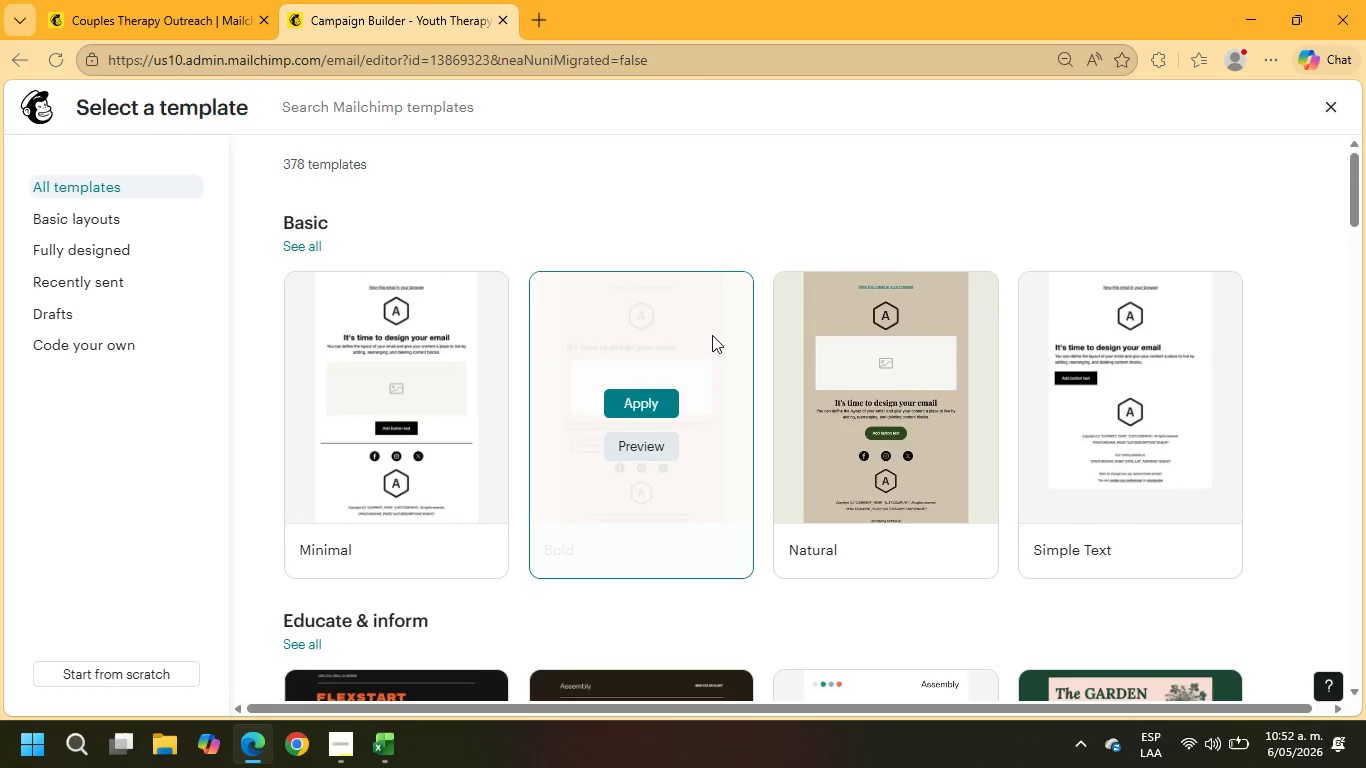 
scroll: coordinate [710, 348], scroll_direction: down, amount: 3.0
 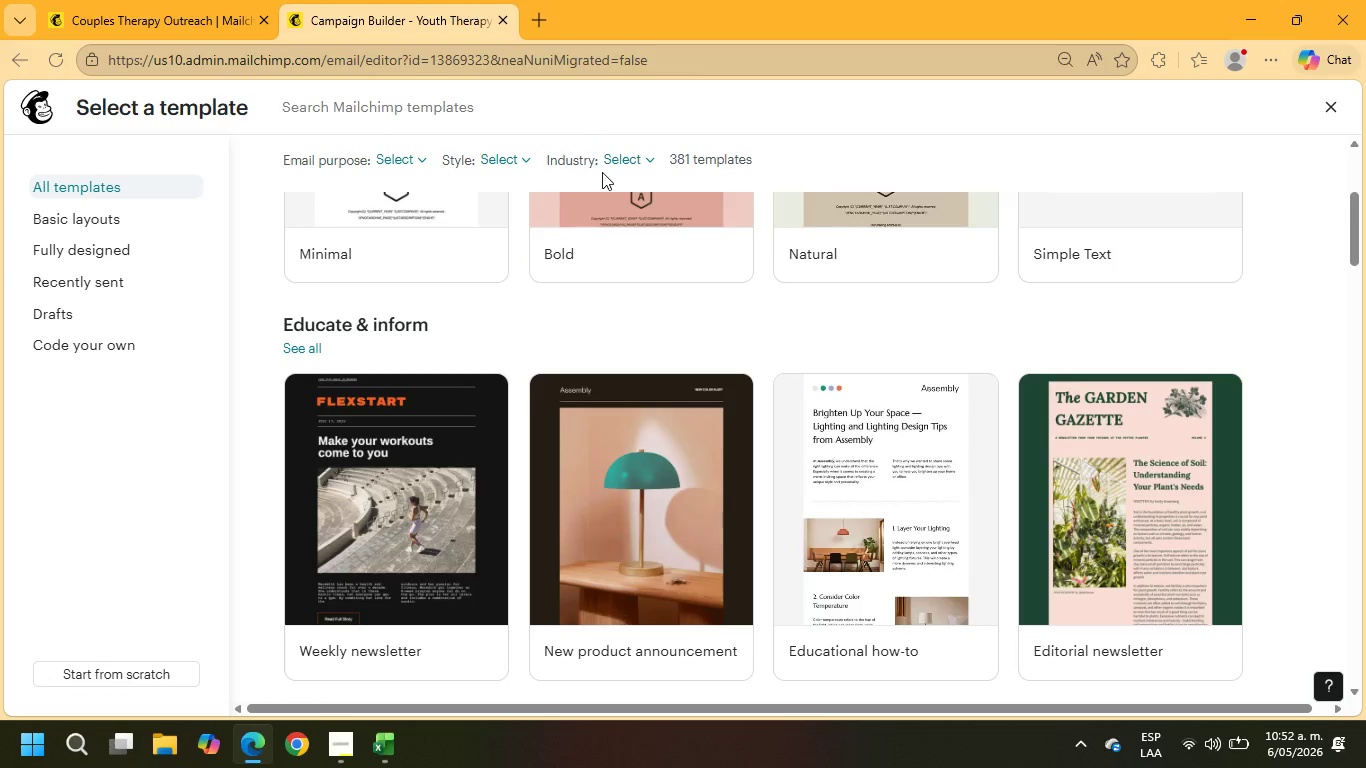 
left_click([603, 160])
 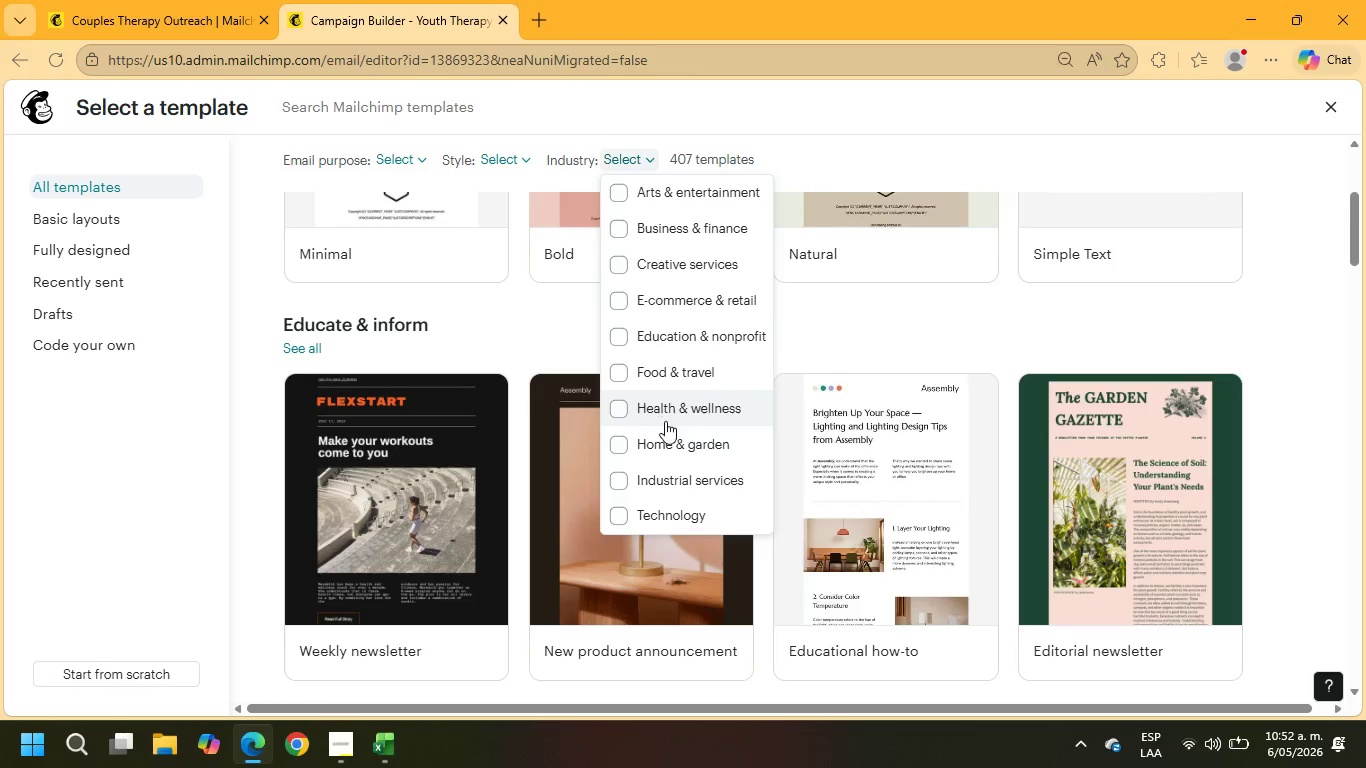 
left_click([670, 404])
 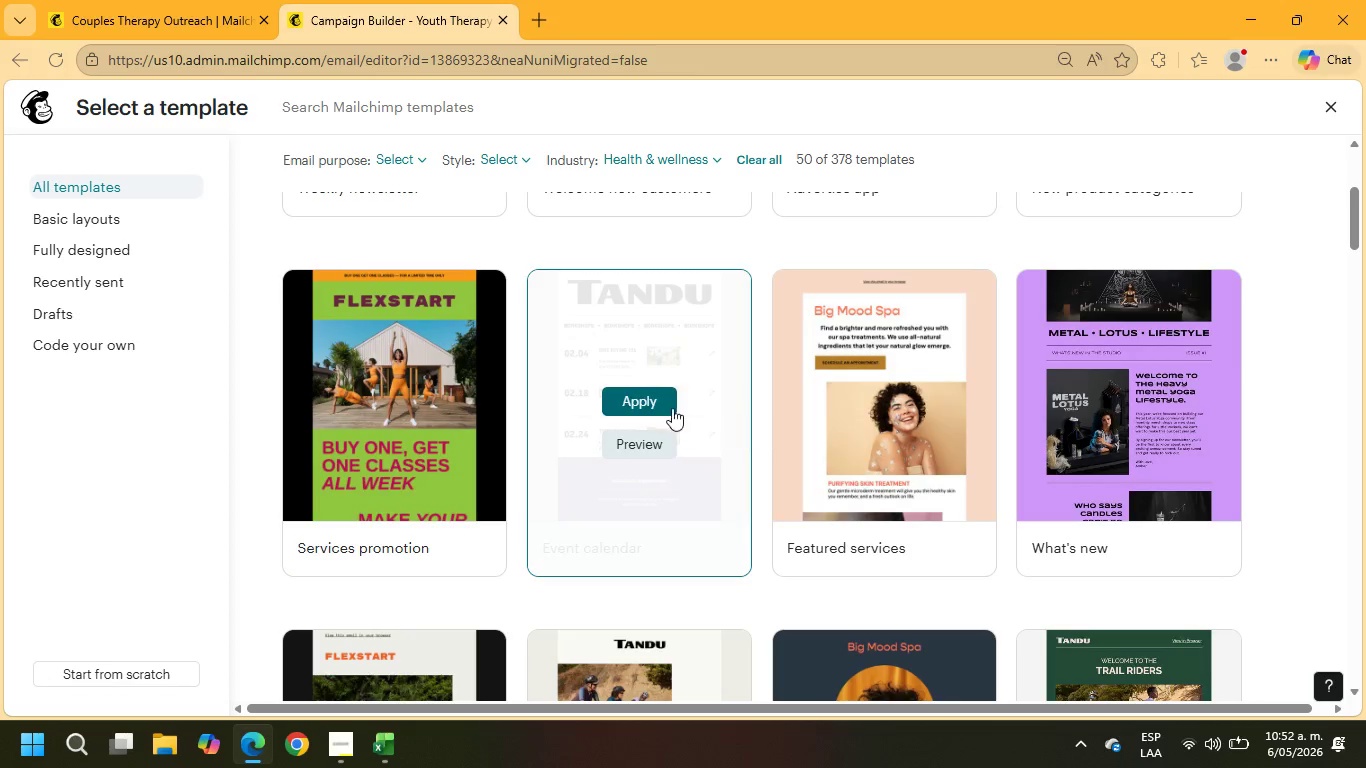 
scroll: coordinate [766, 441], scroll_direction: down, amount: 7.0
 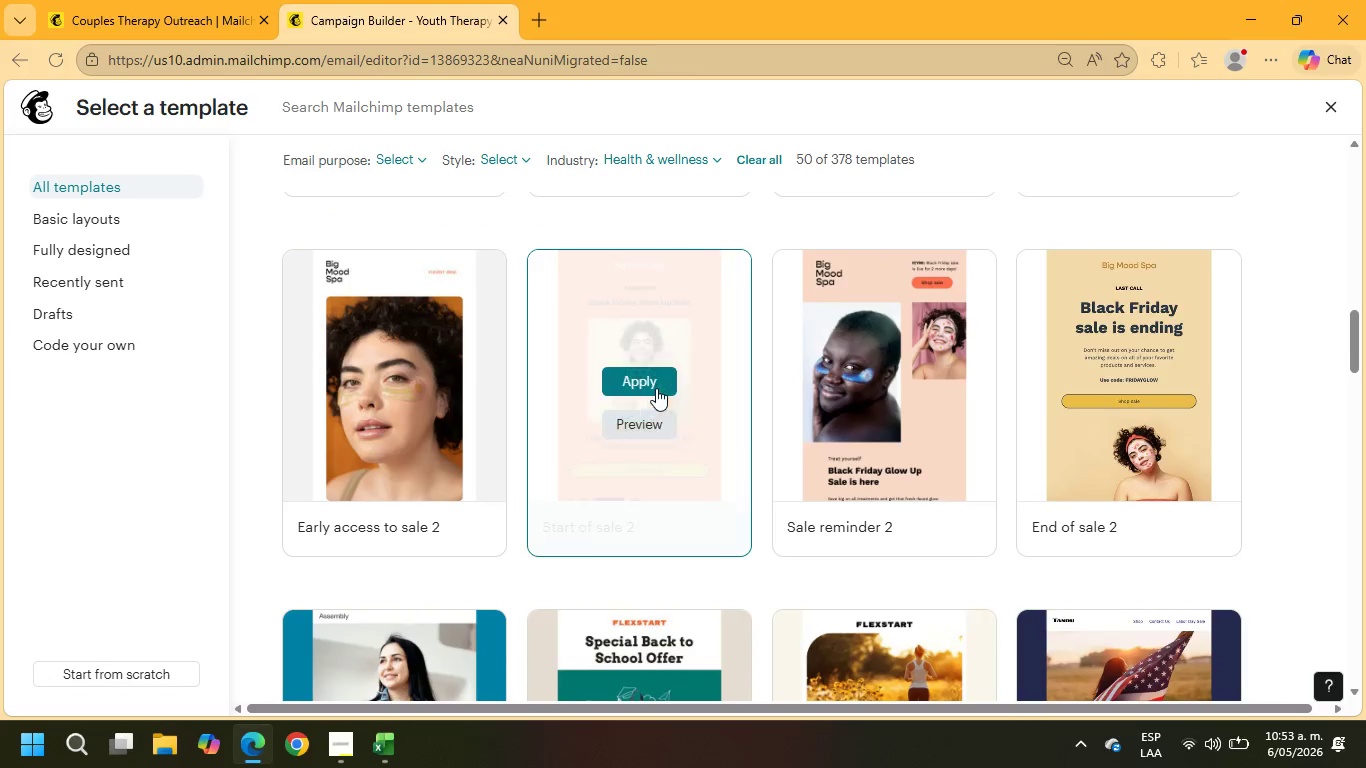 
left_click([641, 383])
 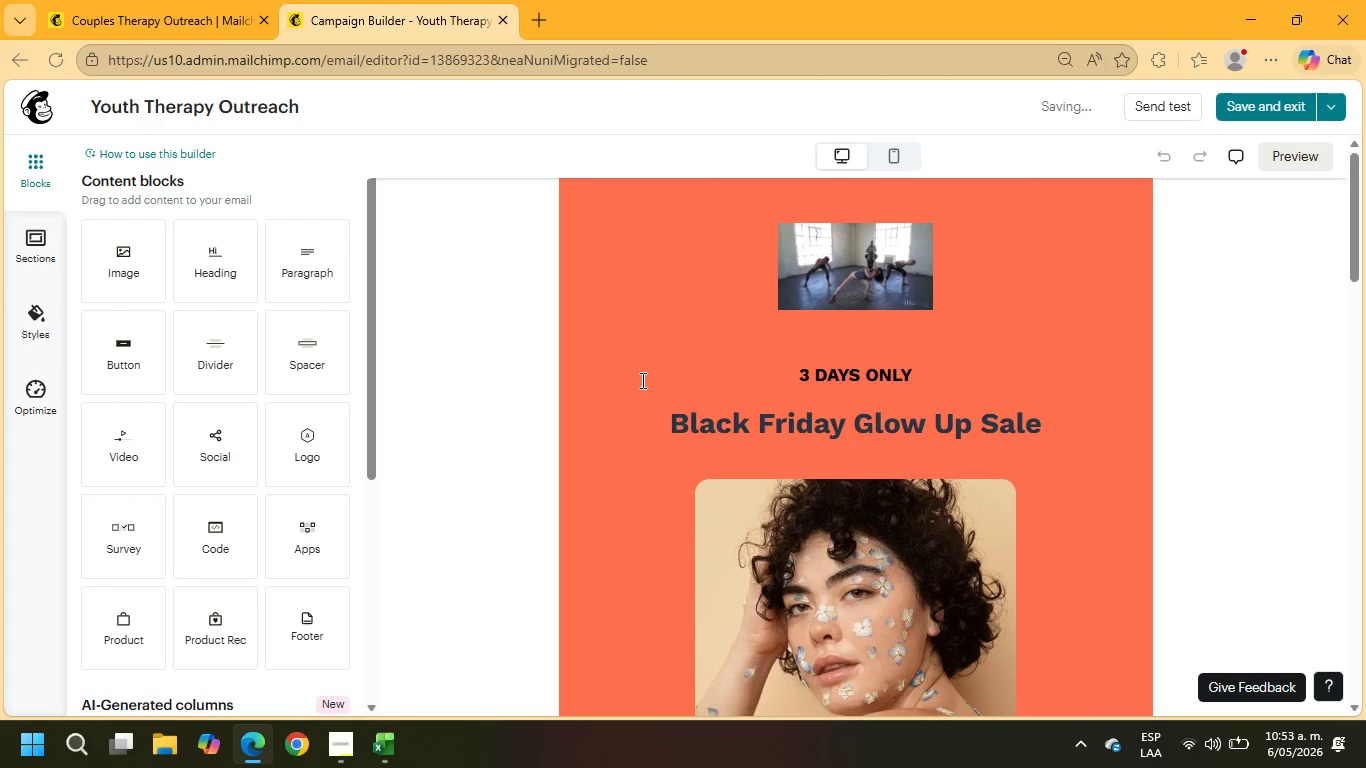 
wait(7.06)
 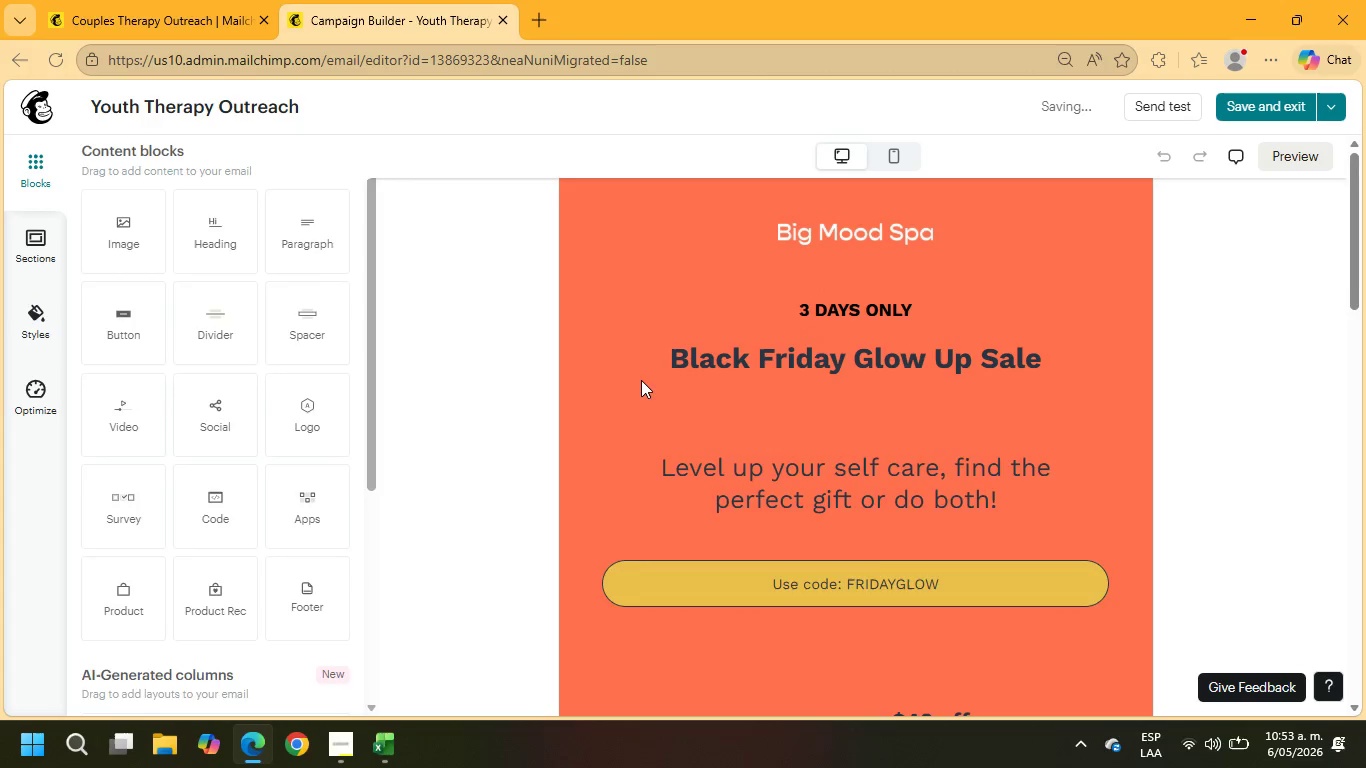 
left_click([862, 280])
 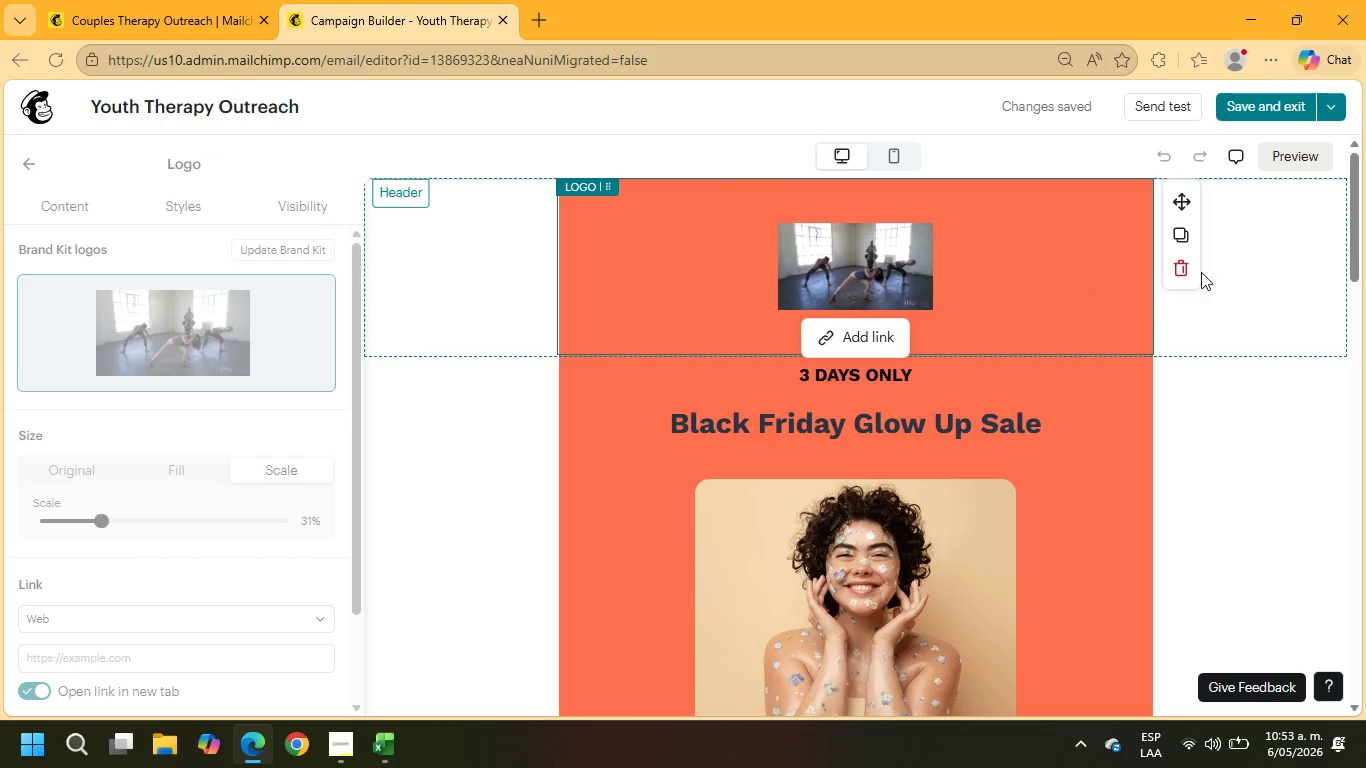 
left_click([1188, 272])
 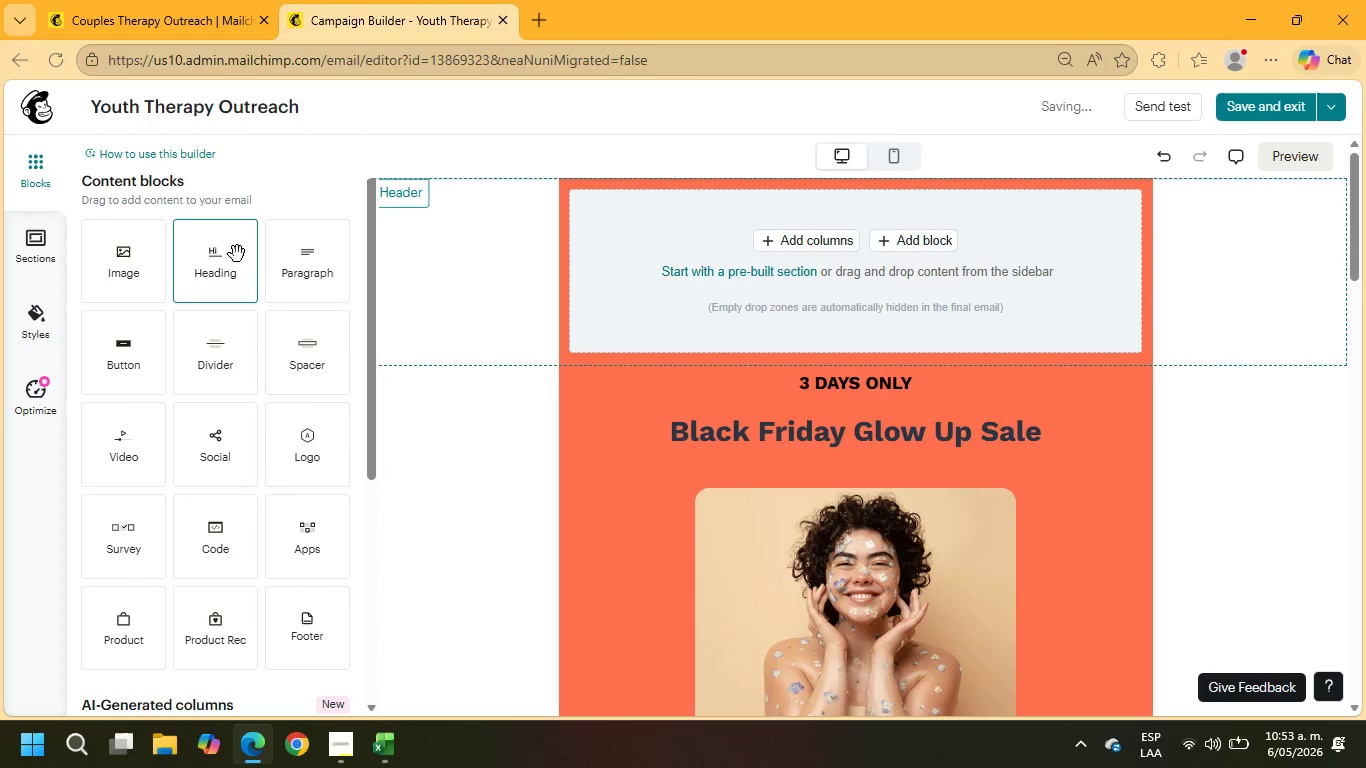 
left_click_drag(start_coordinate=[227, 345], to_coordinate=[718, 370])
 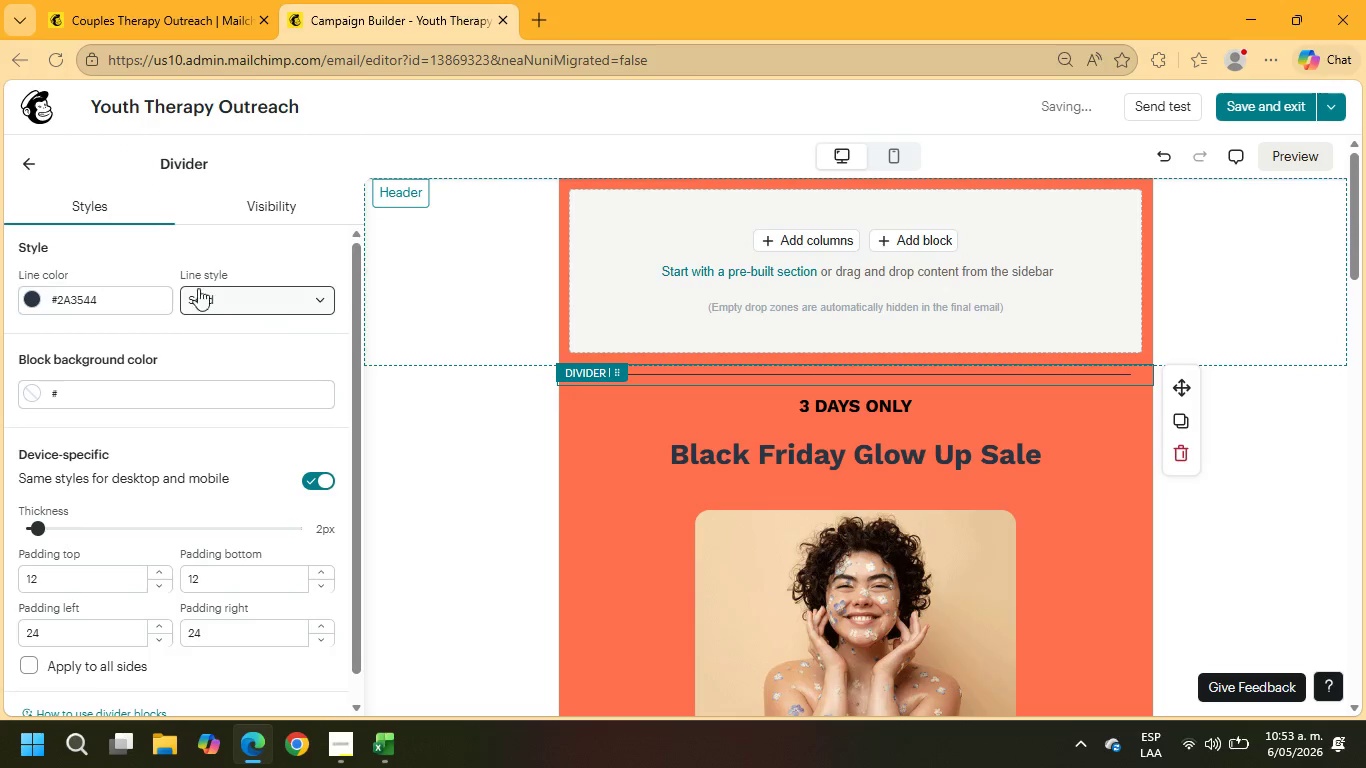 
left_click([35, 169])
 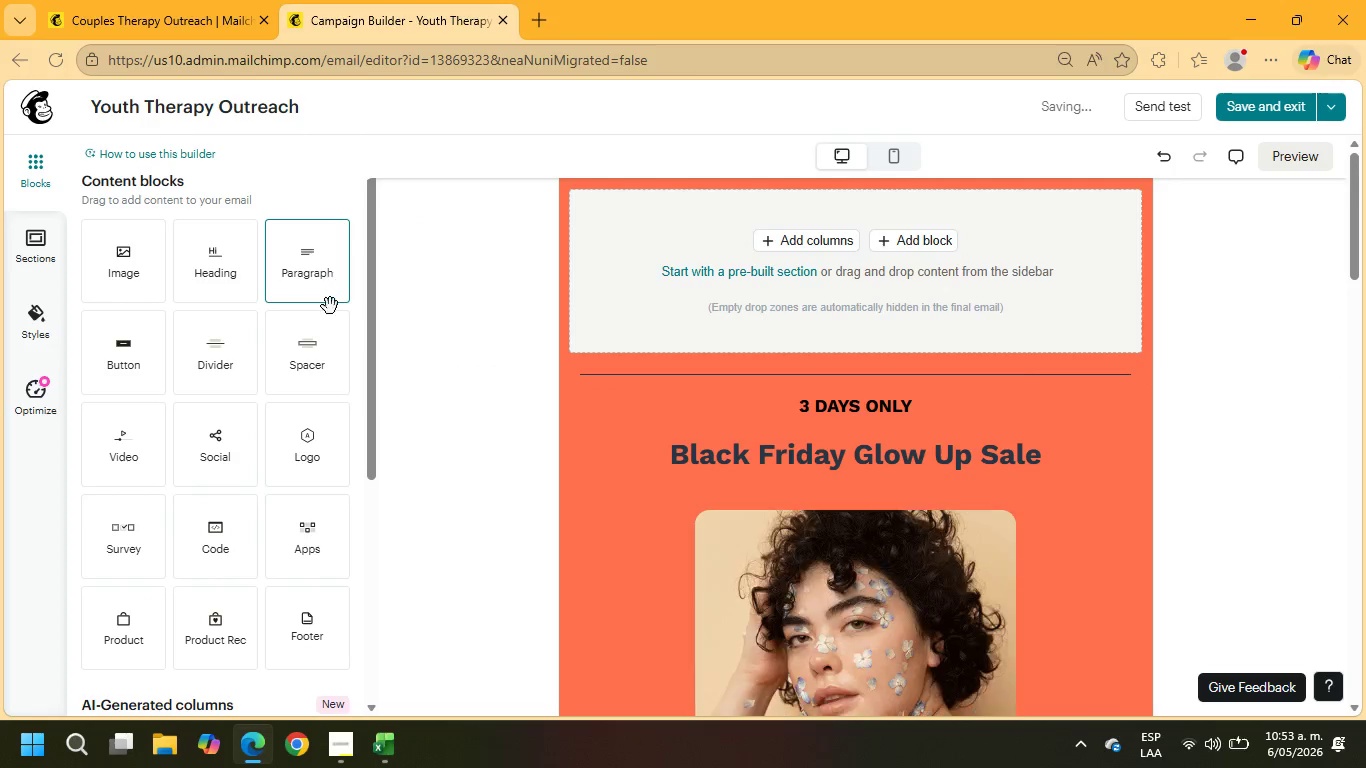 
left_click_drag(start_coordinate=[328, 347], to_coordinate=[773, 370])
 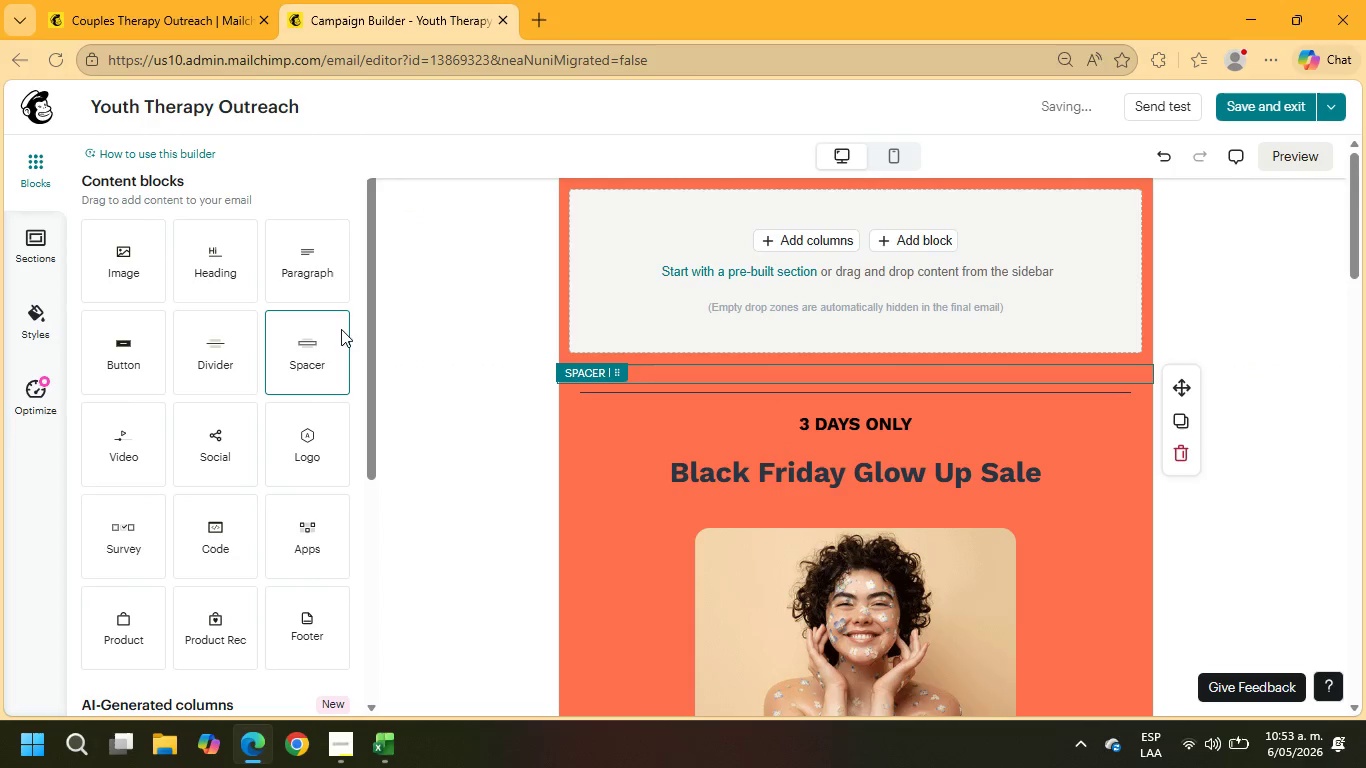 
left_click_drag(start_coordinate=[316, 330], to_coordinate=[620, 365])
 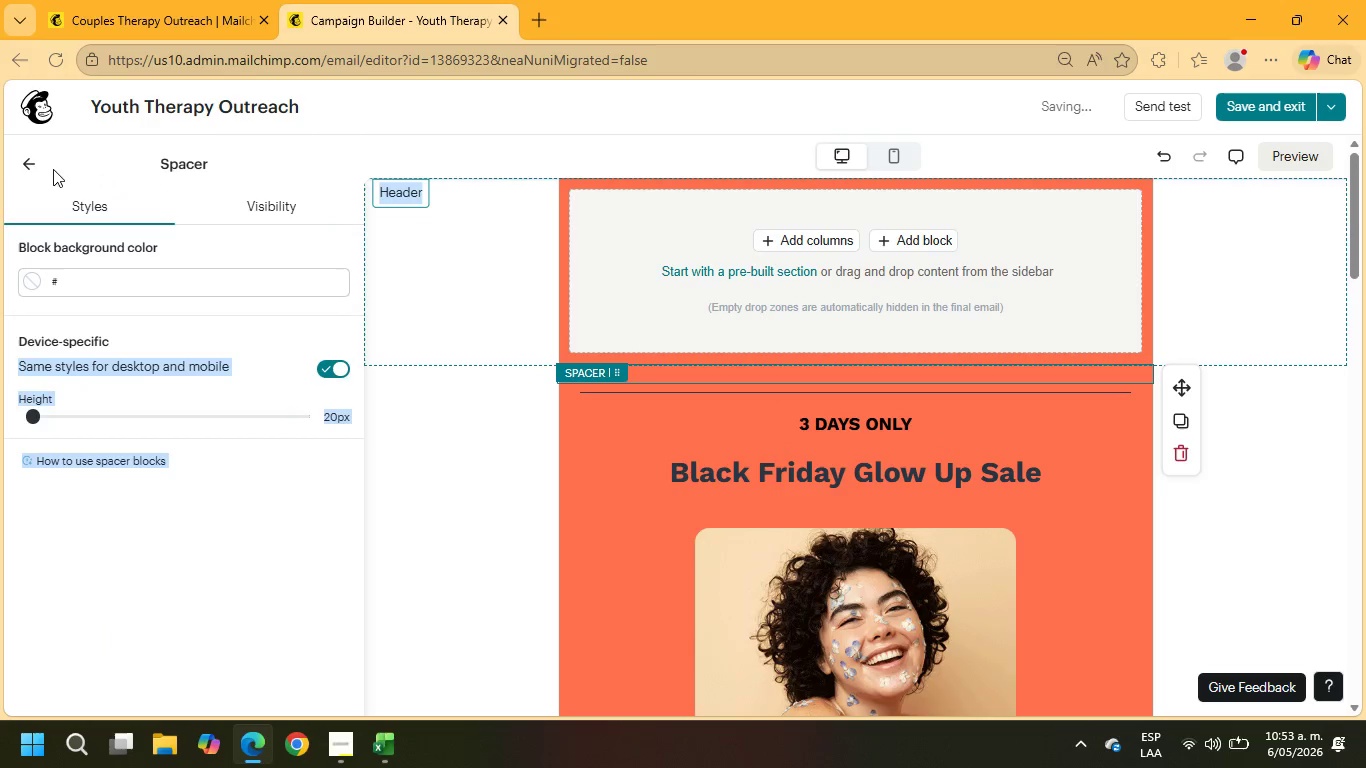 
left_click([29, 173])
 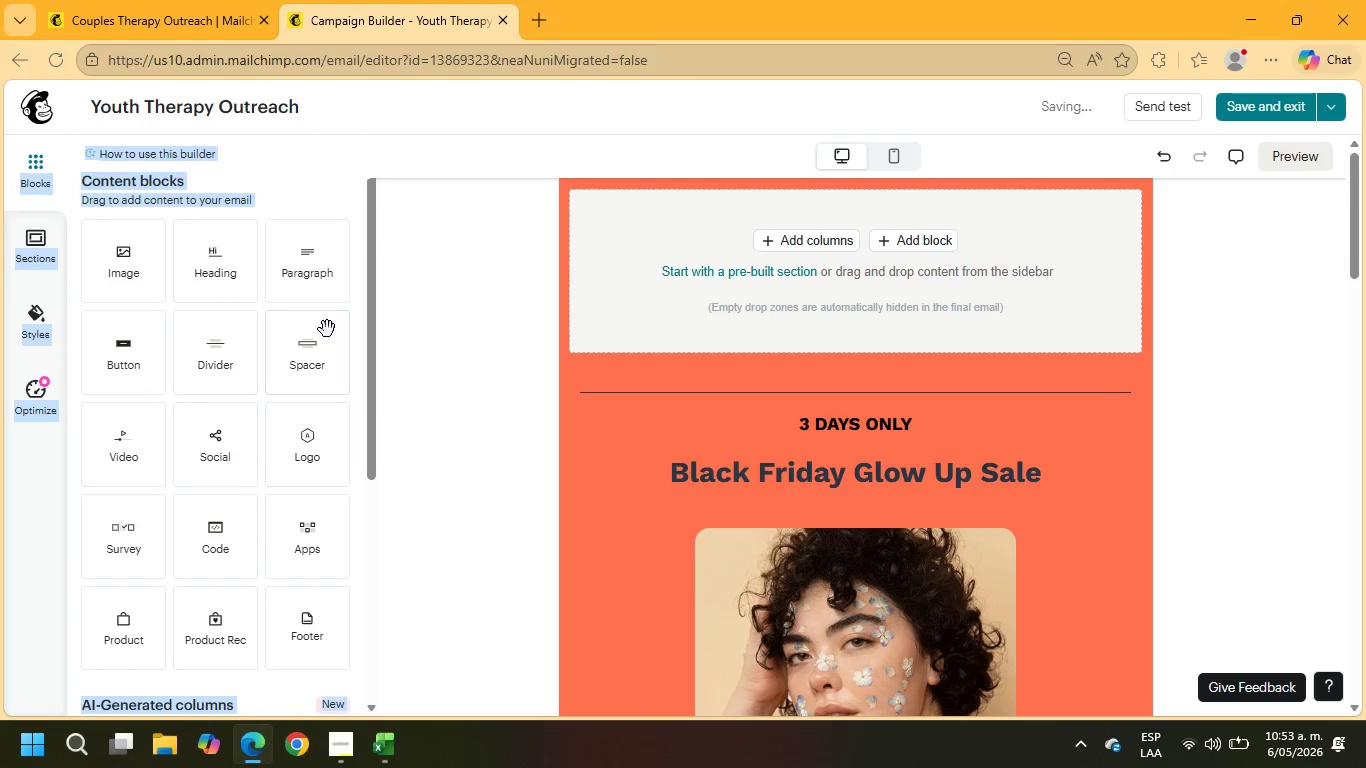 
left_click_drag(start_coordinate=[323, 337], to_coordinate=[349, 353])
 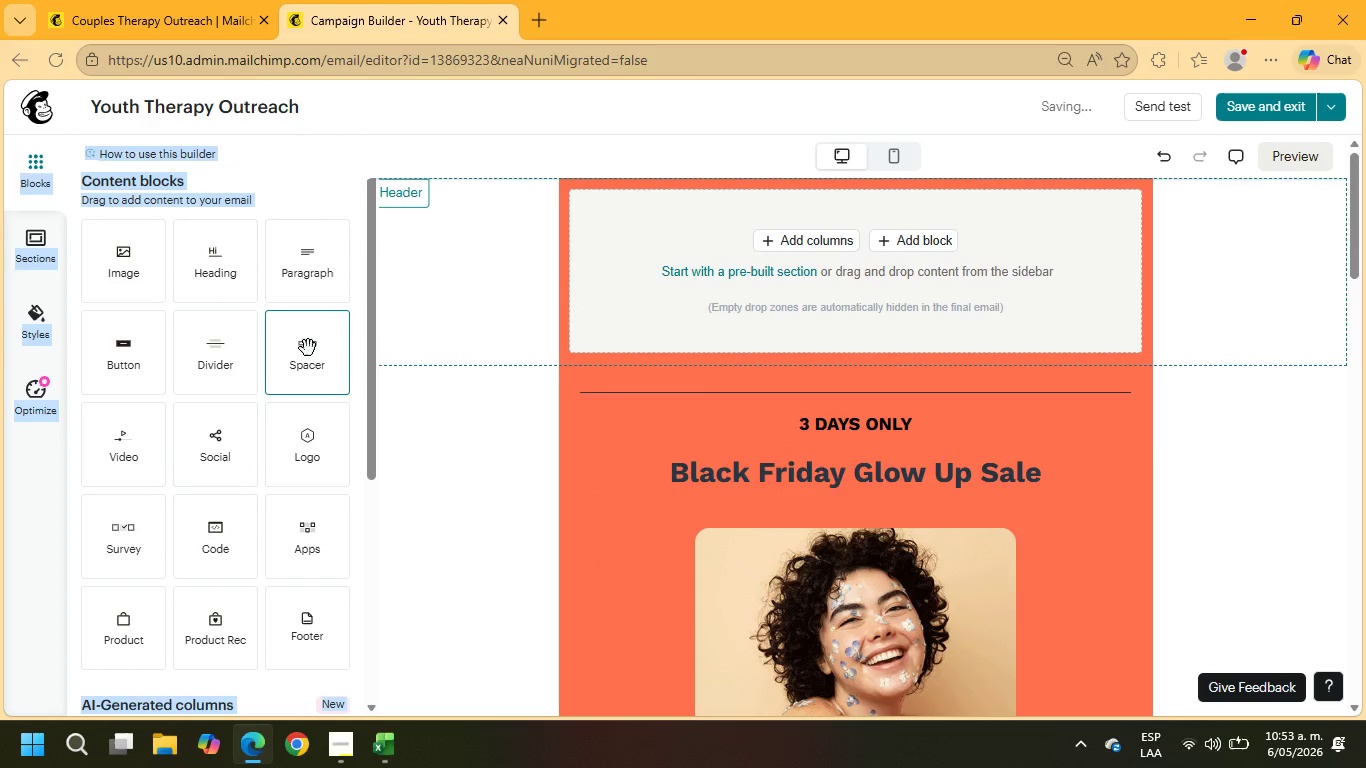 
left_click_drag(start_coordinate=[307, 348], to_coordinate=[300, 351])
 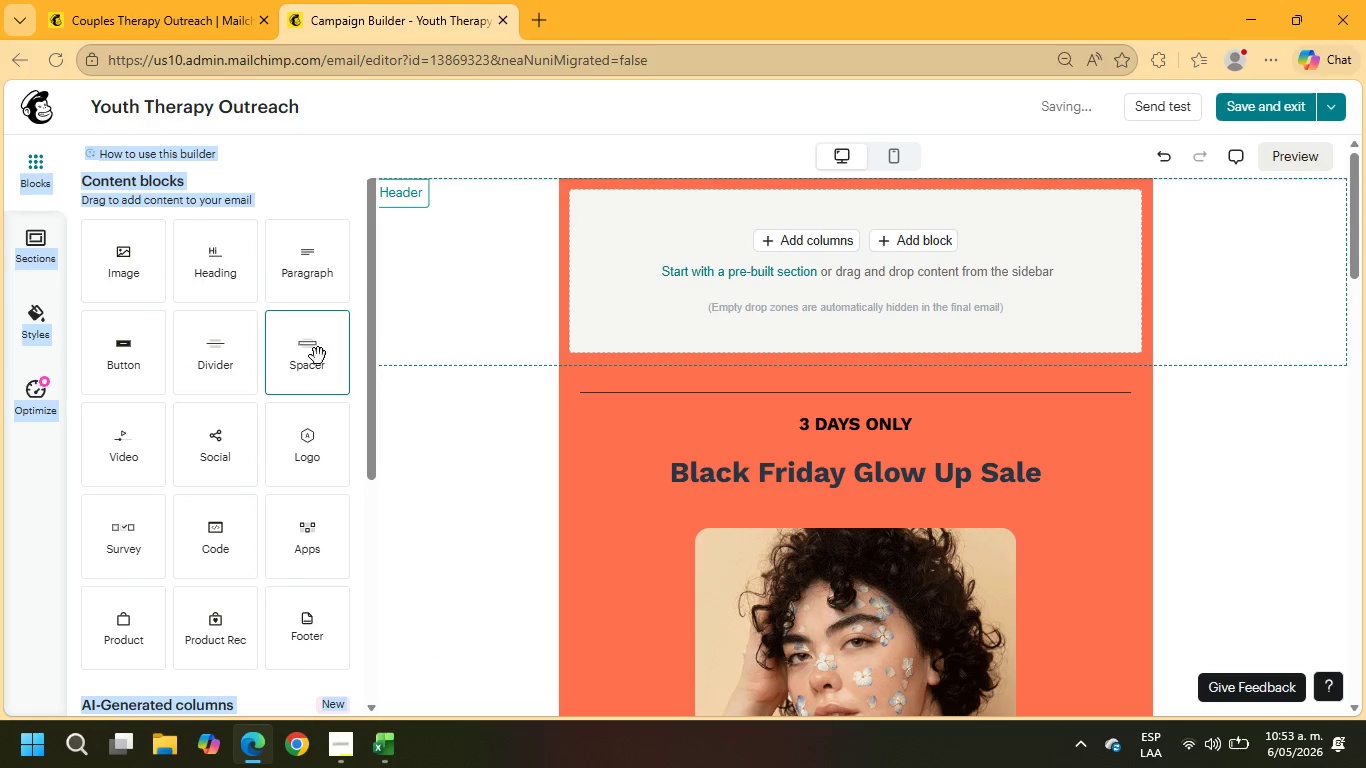 
left_click([319, 356])
 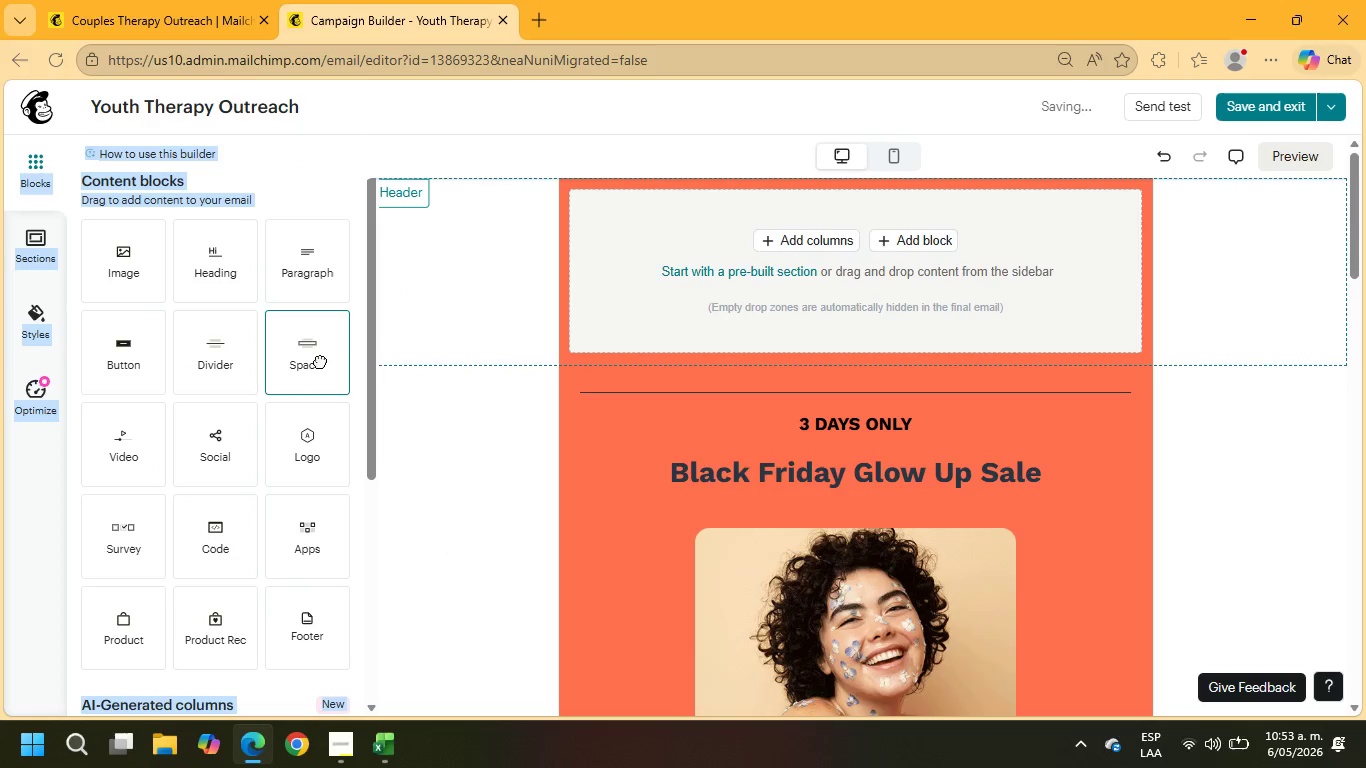 
left_click([296, 460])
 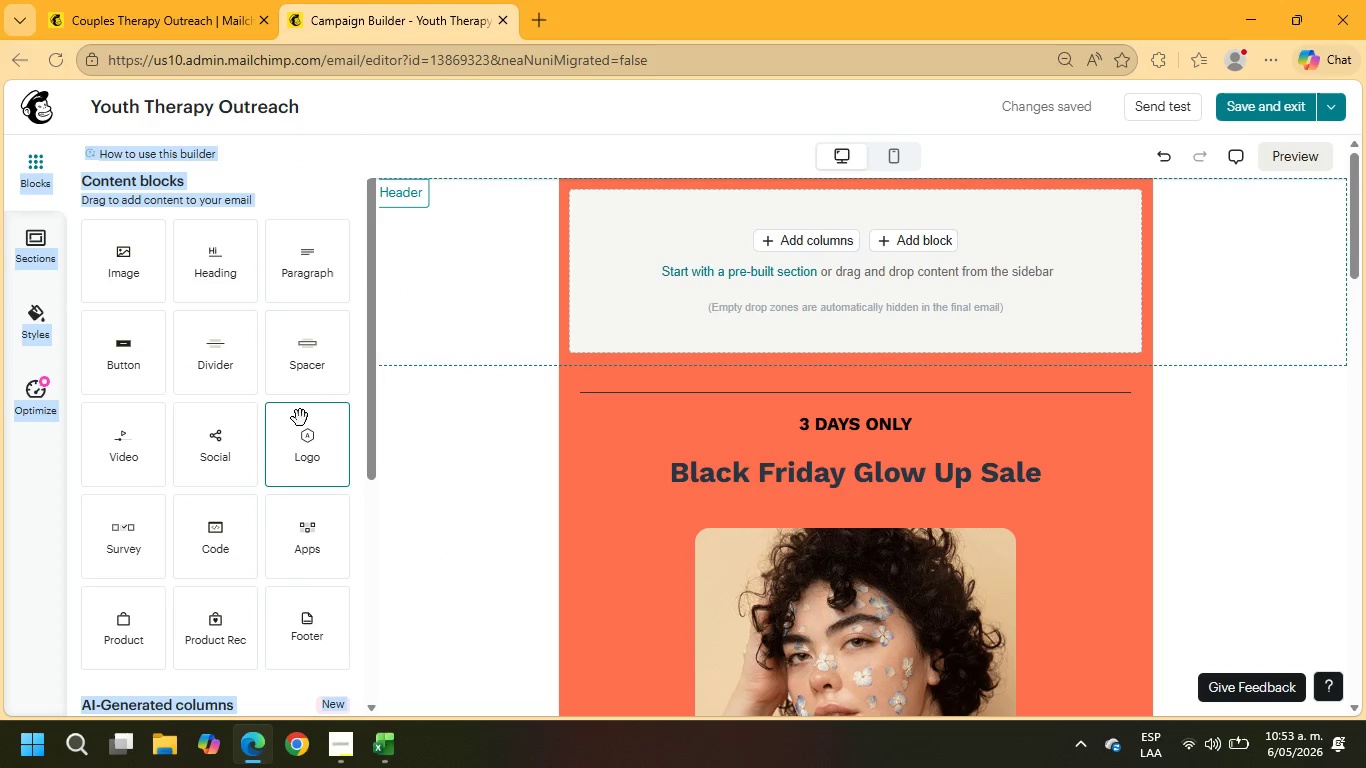 
left_click([303, 392])
 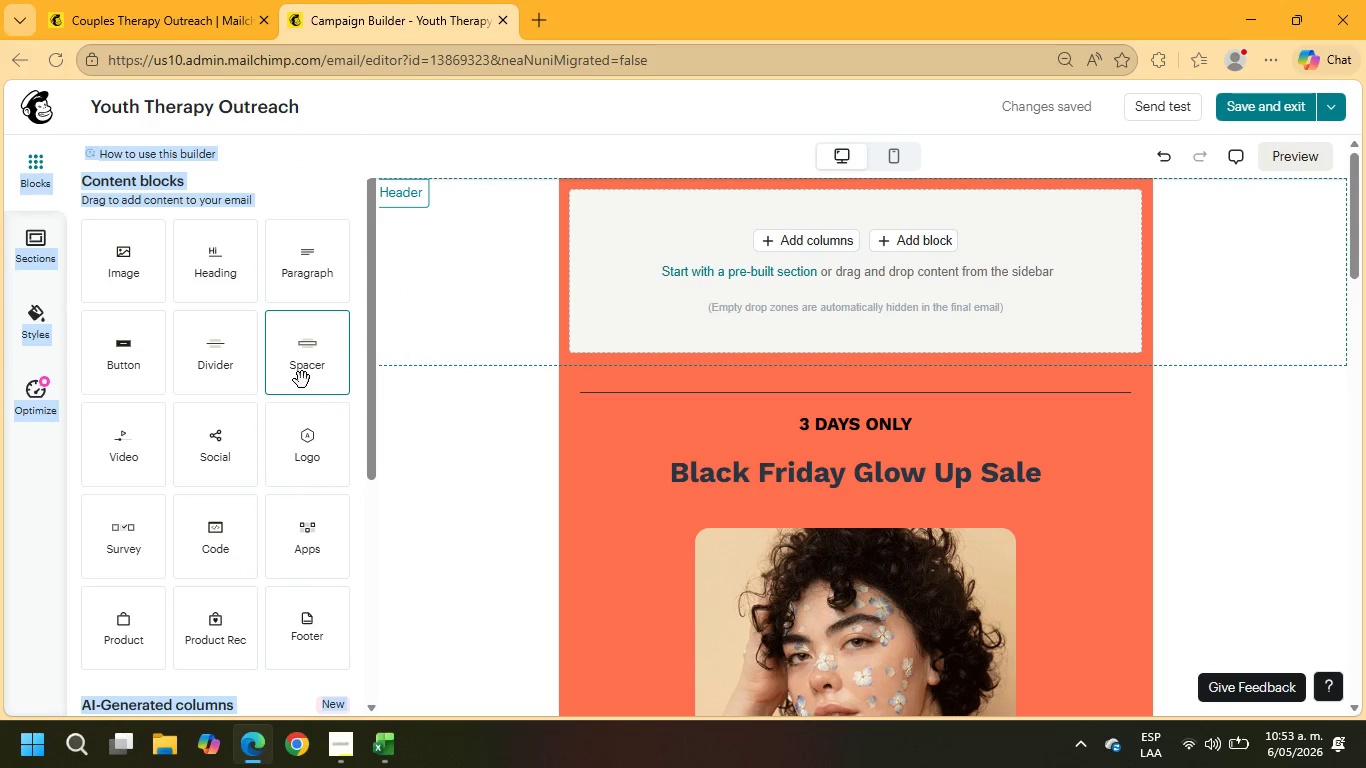 
left_click_drag(start_coordinate=[302, 377], to_coordinate=[267, 372])
 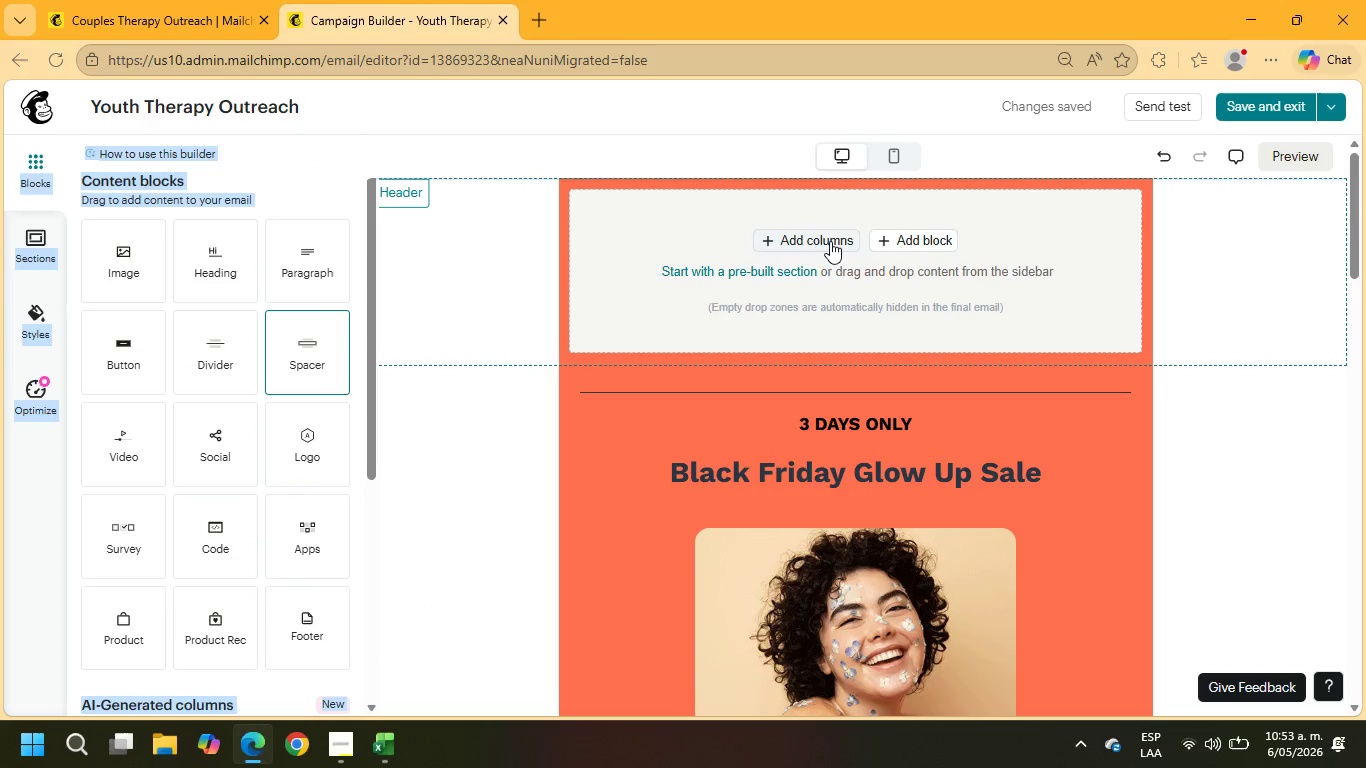 
left_click([830, 241])
 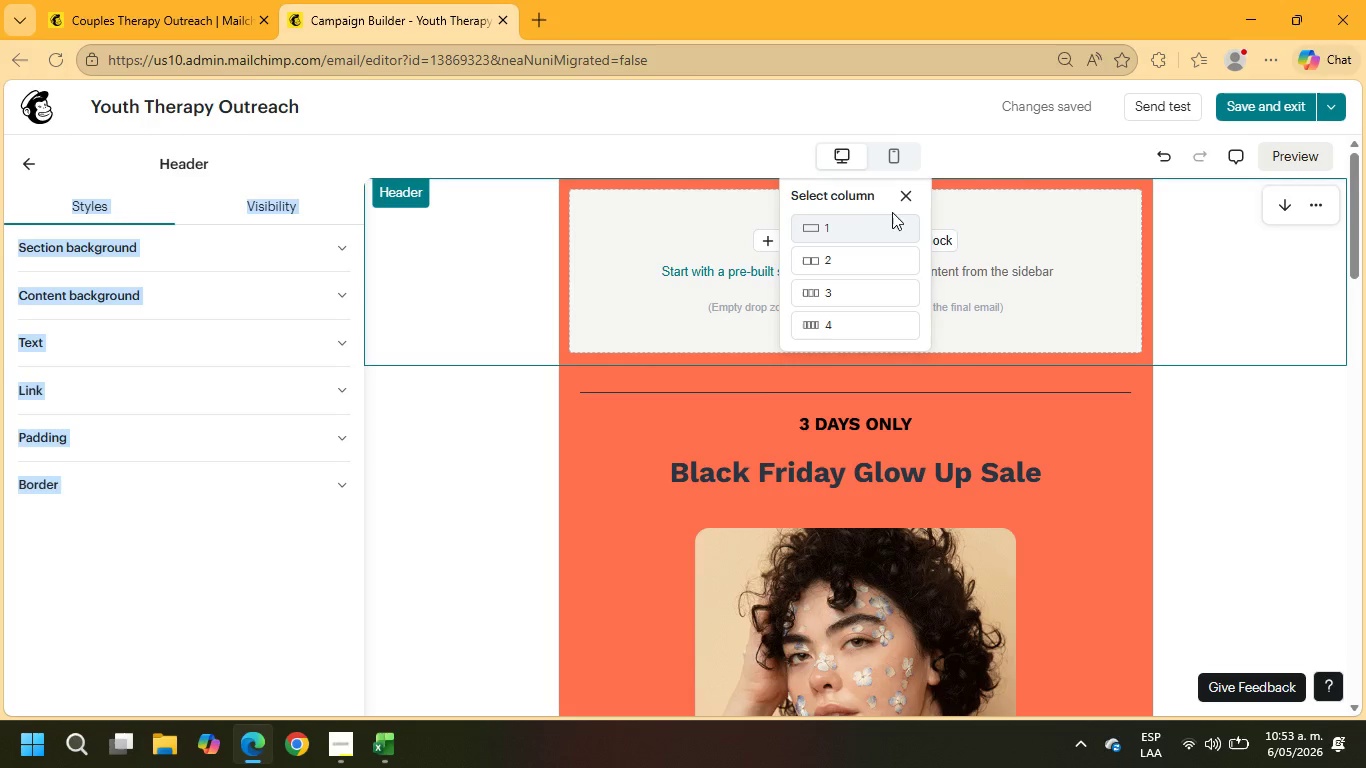 
left_click([899, 200])
 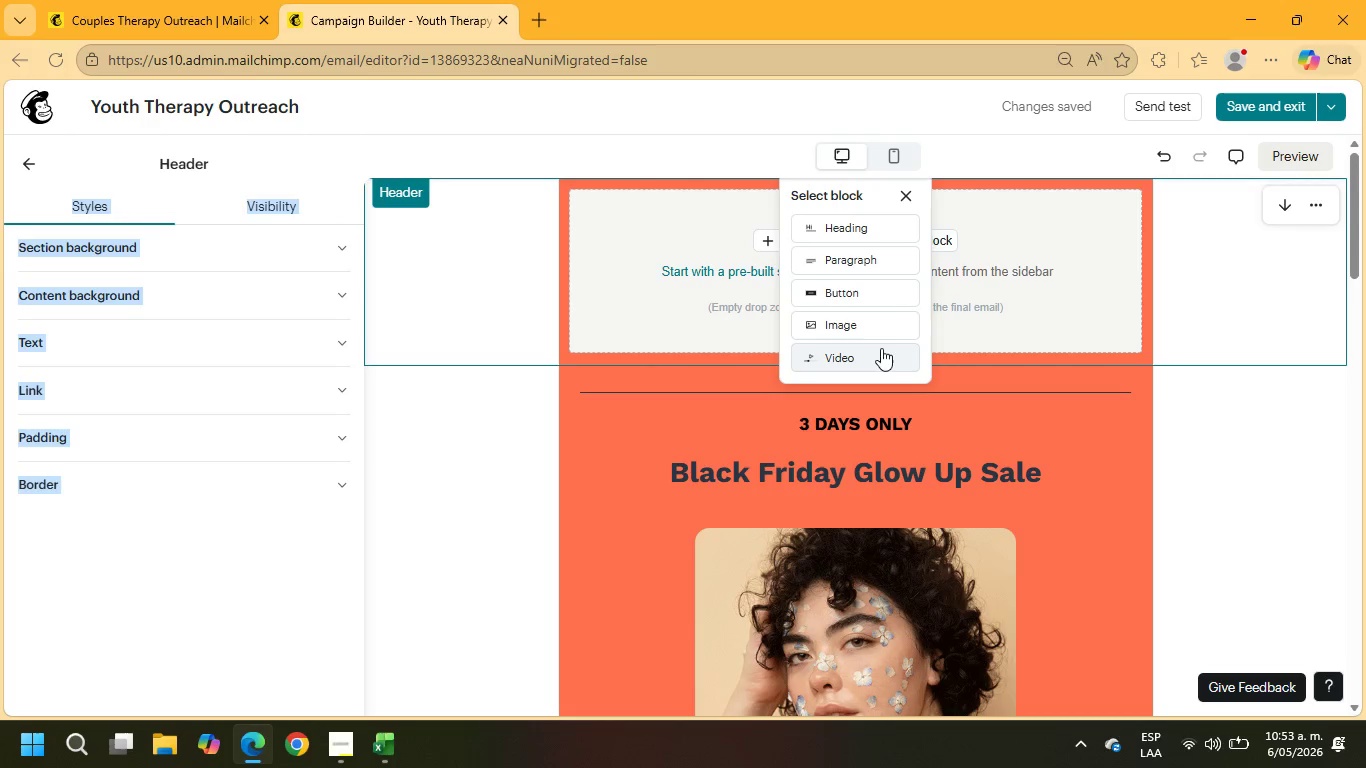 
left_click([1331, 210])
 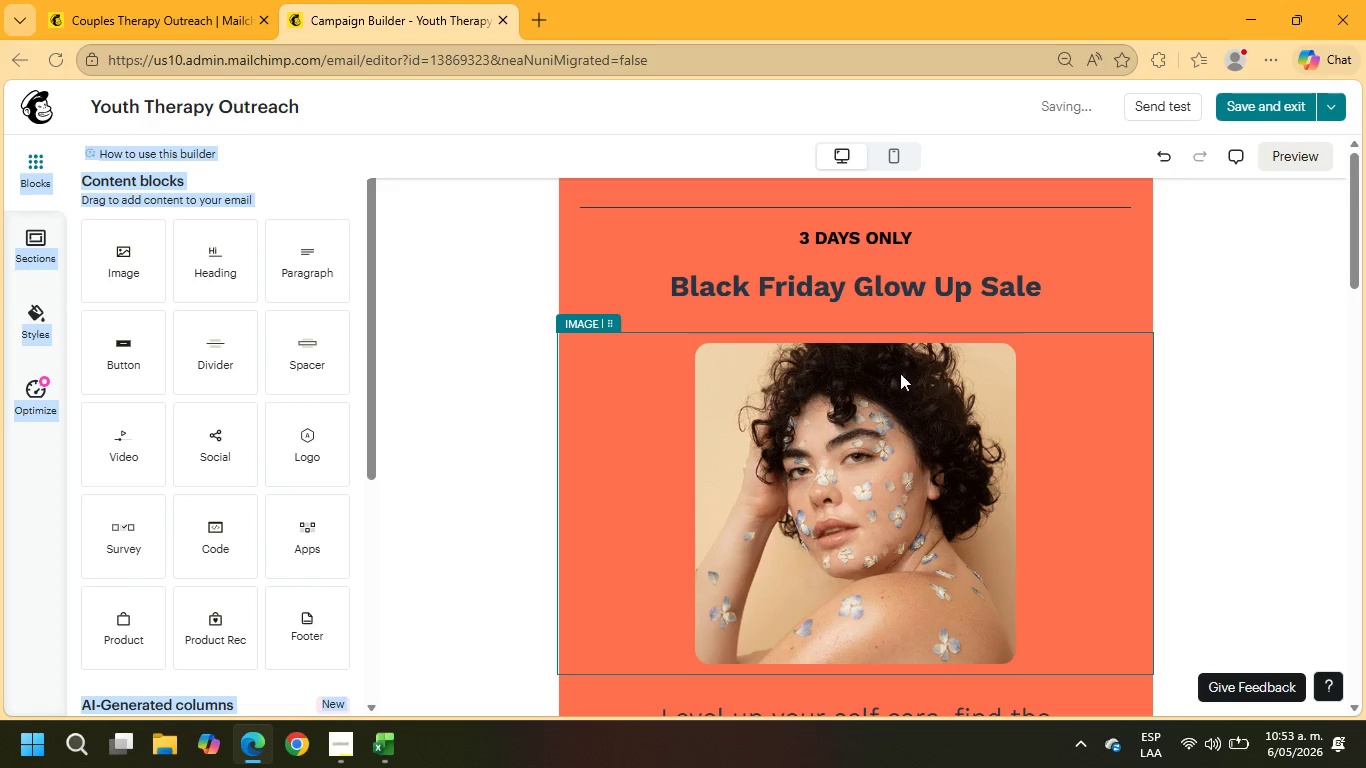 
wait(6.5)
 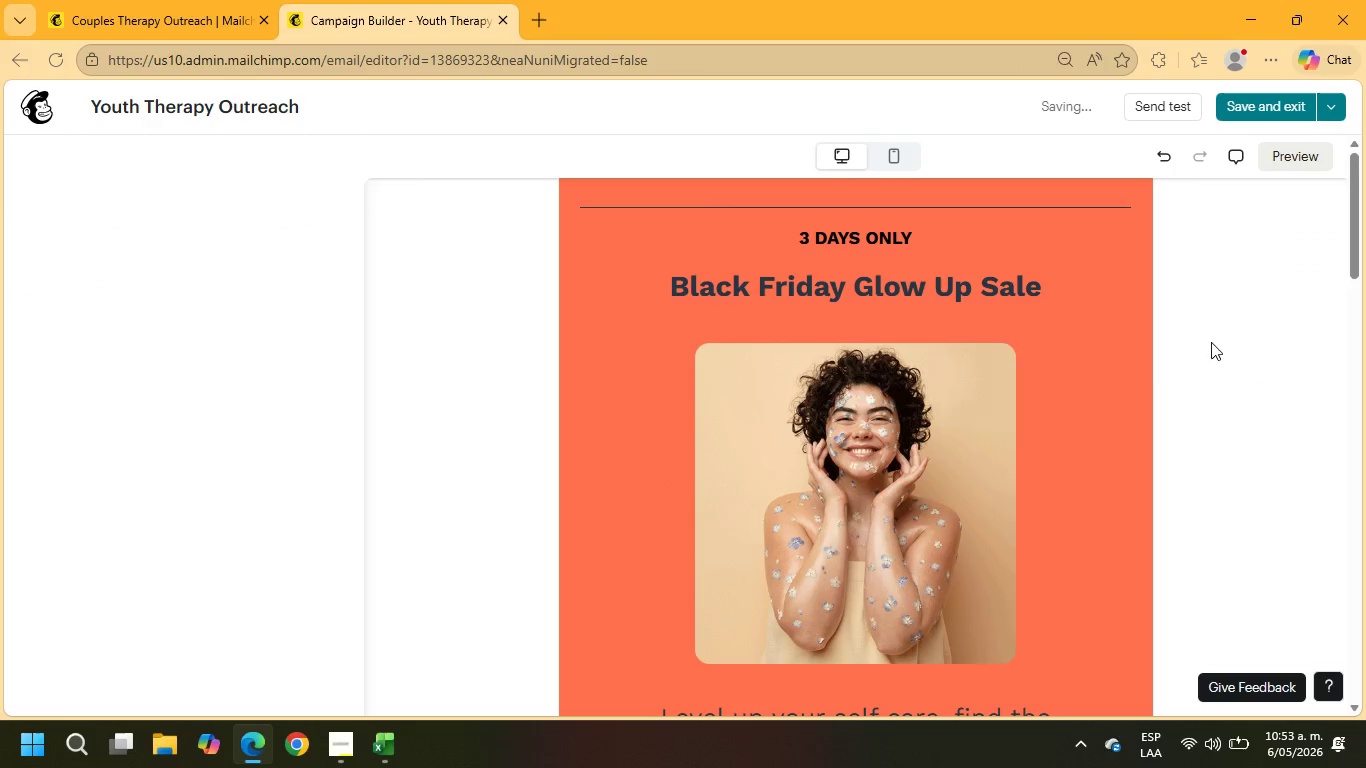 
left_click_drag(start_coordinate=[943, 237], to_coordinate=[748, 230])
 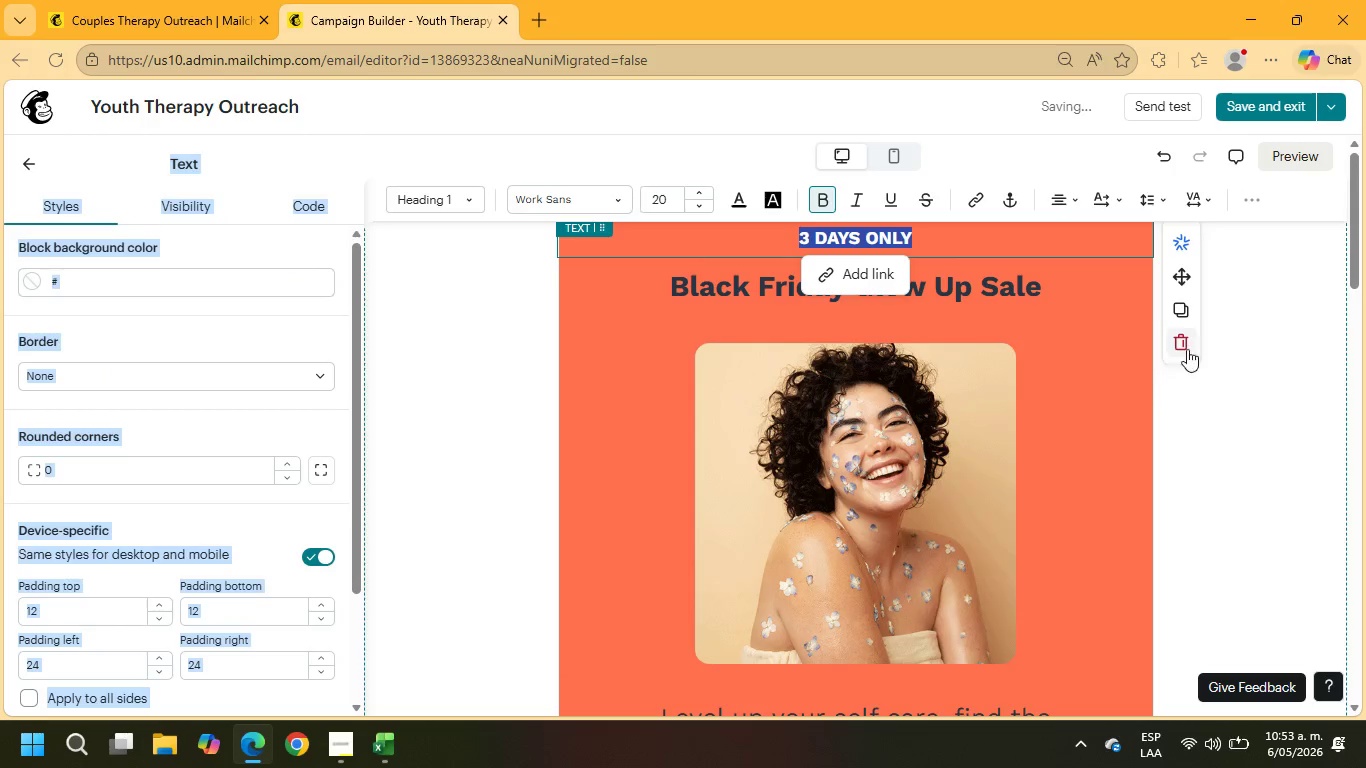 
left_click([1186, 339])
 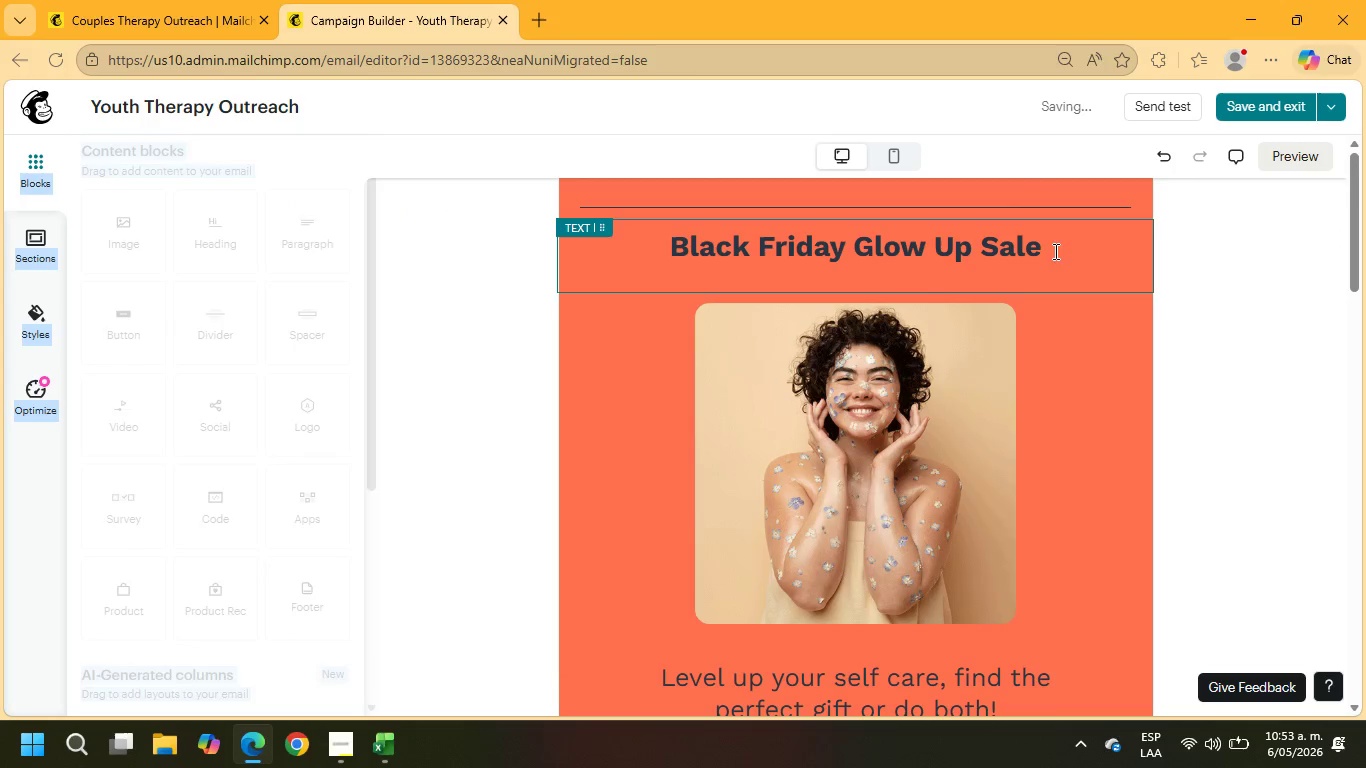 
left_click_drag(start_coordinate=[1052, 251], to_coordinate=[617, 249])
 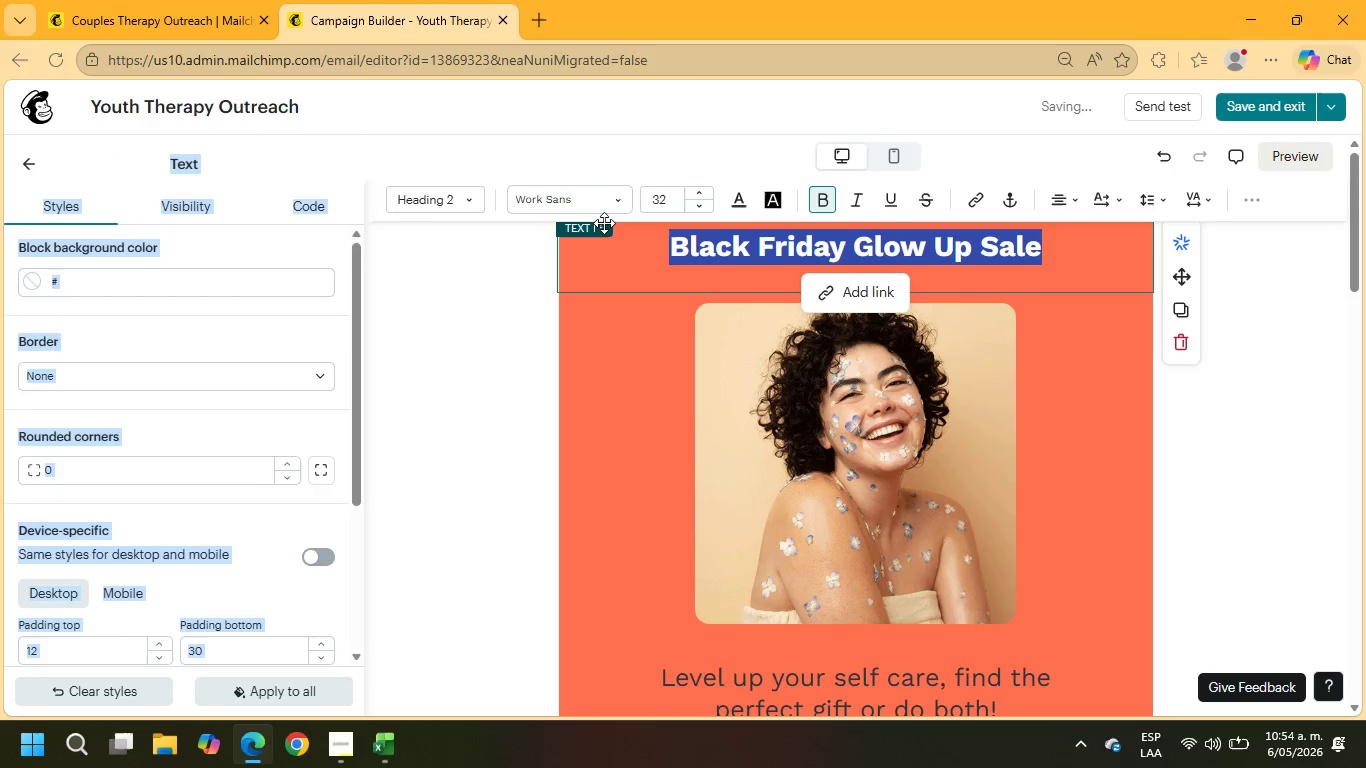 
type(hi)
key(Backspace)
key(Backspace)
type(Hr)
key(Backspace)
type(rllo)
key(Backspace)
key(Backspace)
key(Backspace)
key(Backspace)
type(ello +)
 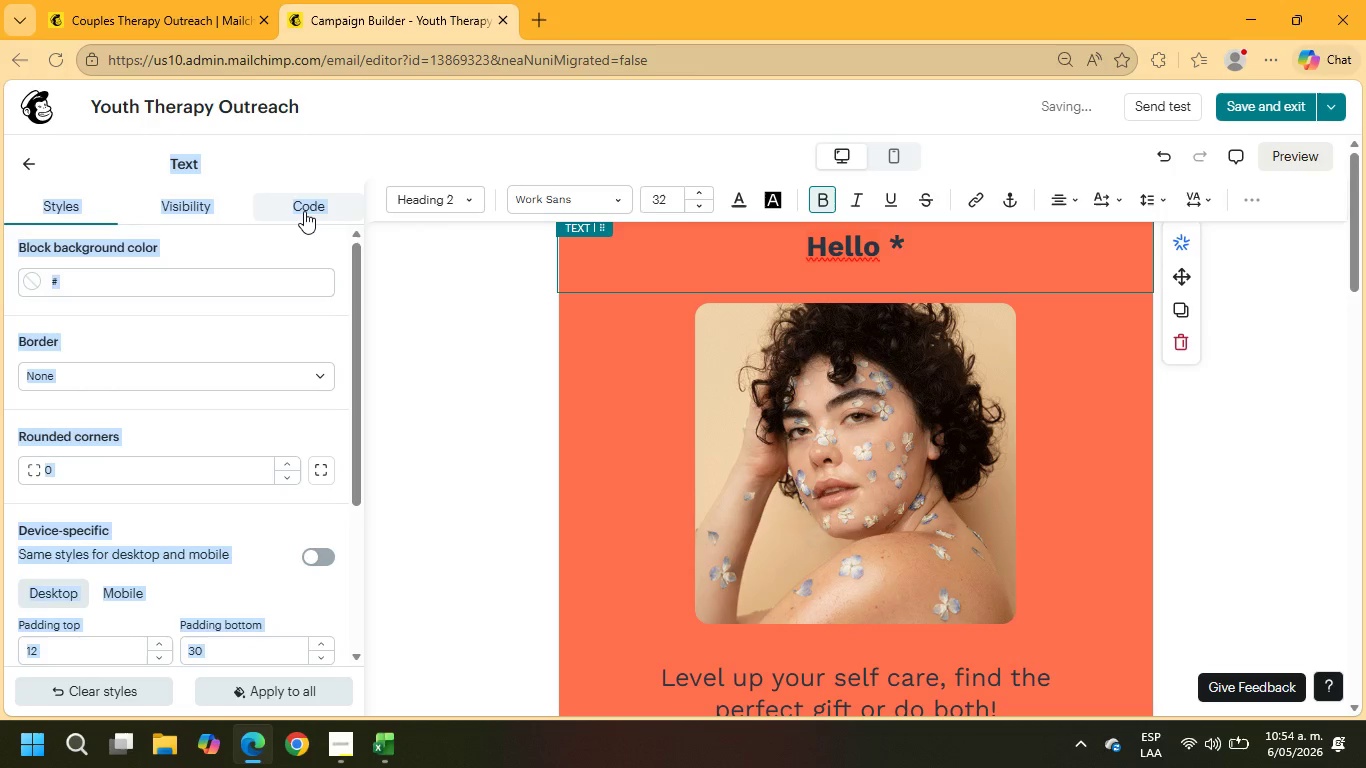 
type(\fname)
key(Backspace)
key(Backspace)
key(Backspace)
key(Backspace)
key(Backspace)
type(FNAME)
 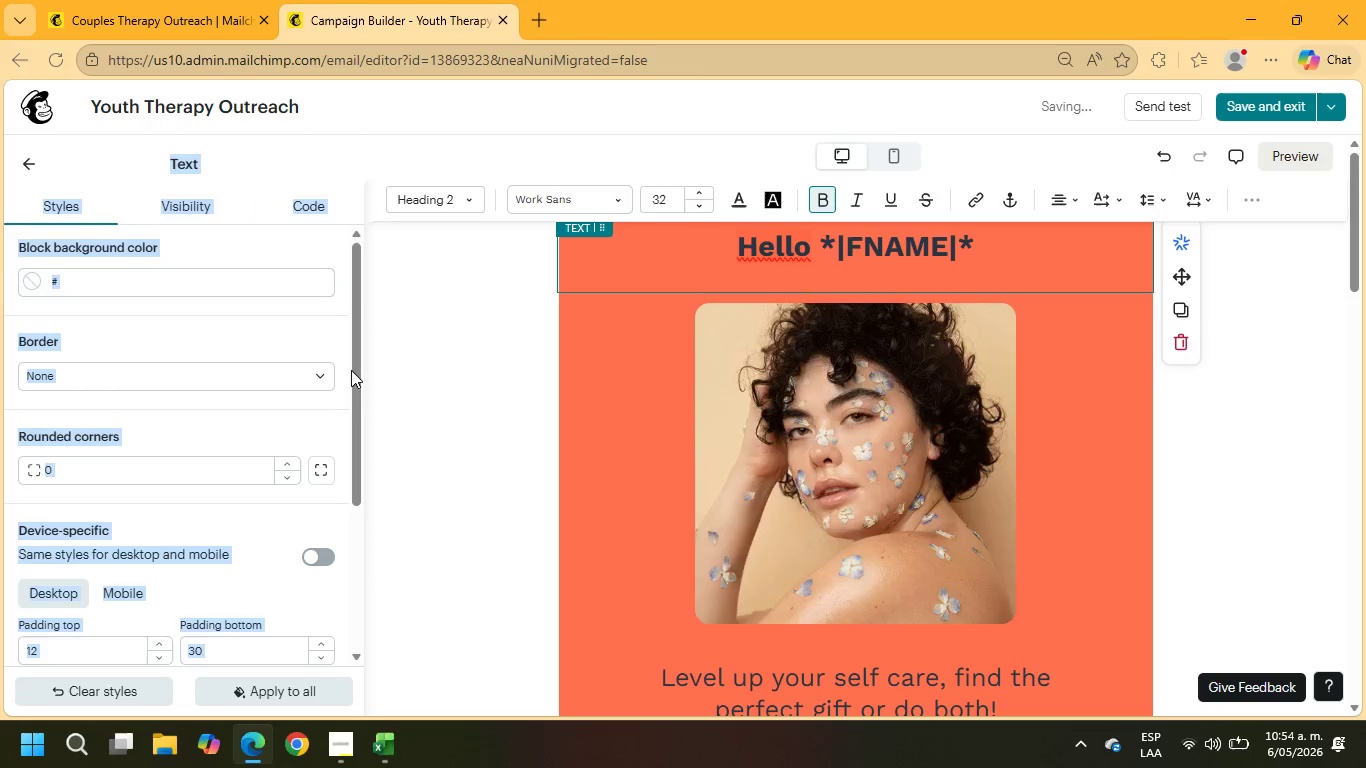 
scroll: coordinate [795, 392], scroll_direction: down, amount: 1.0
 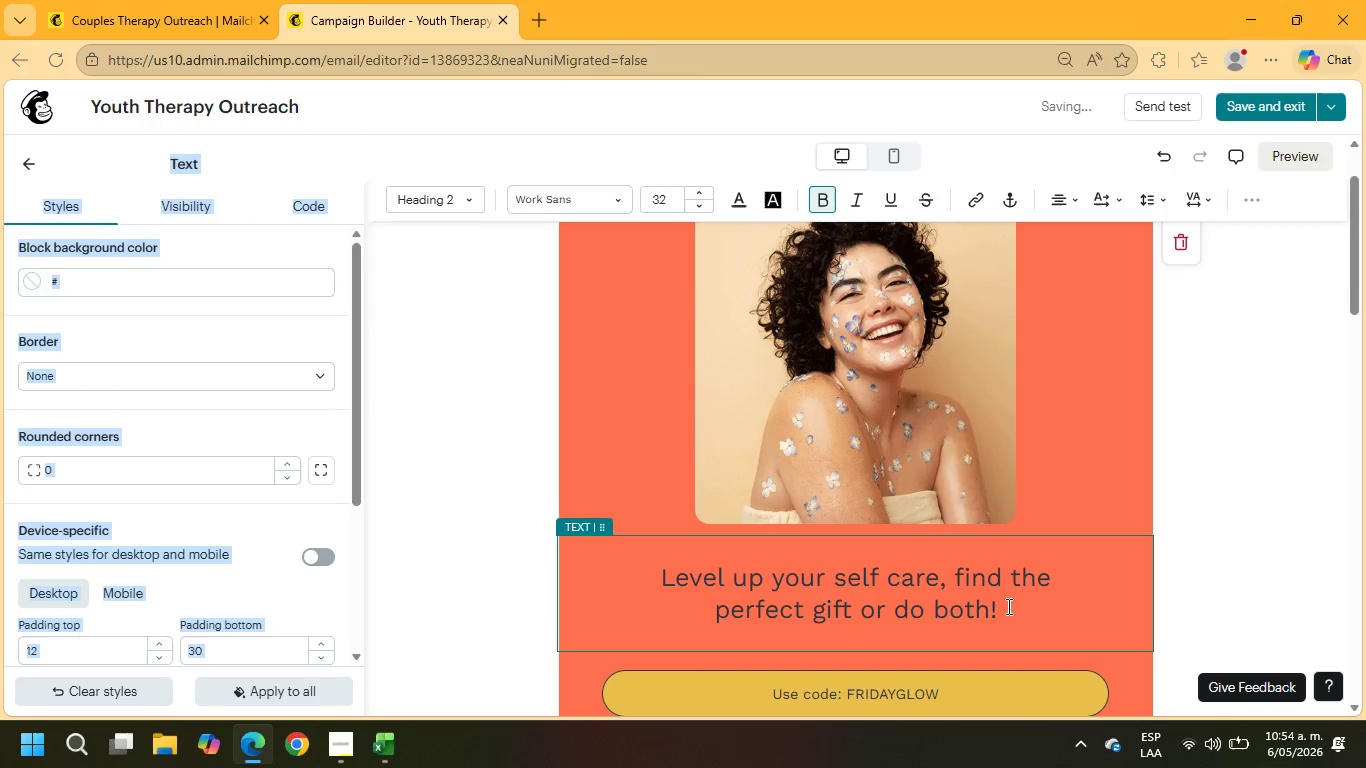 
left_click_drag(start_coordinate=[1005, 609], to_coordinate=[618, 559])
 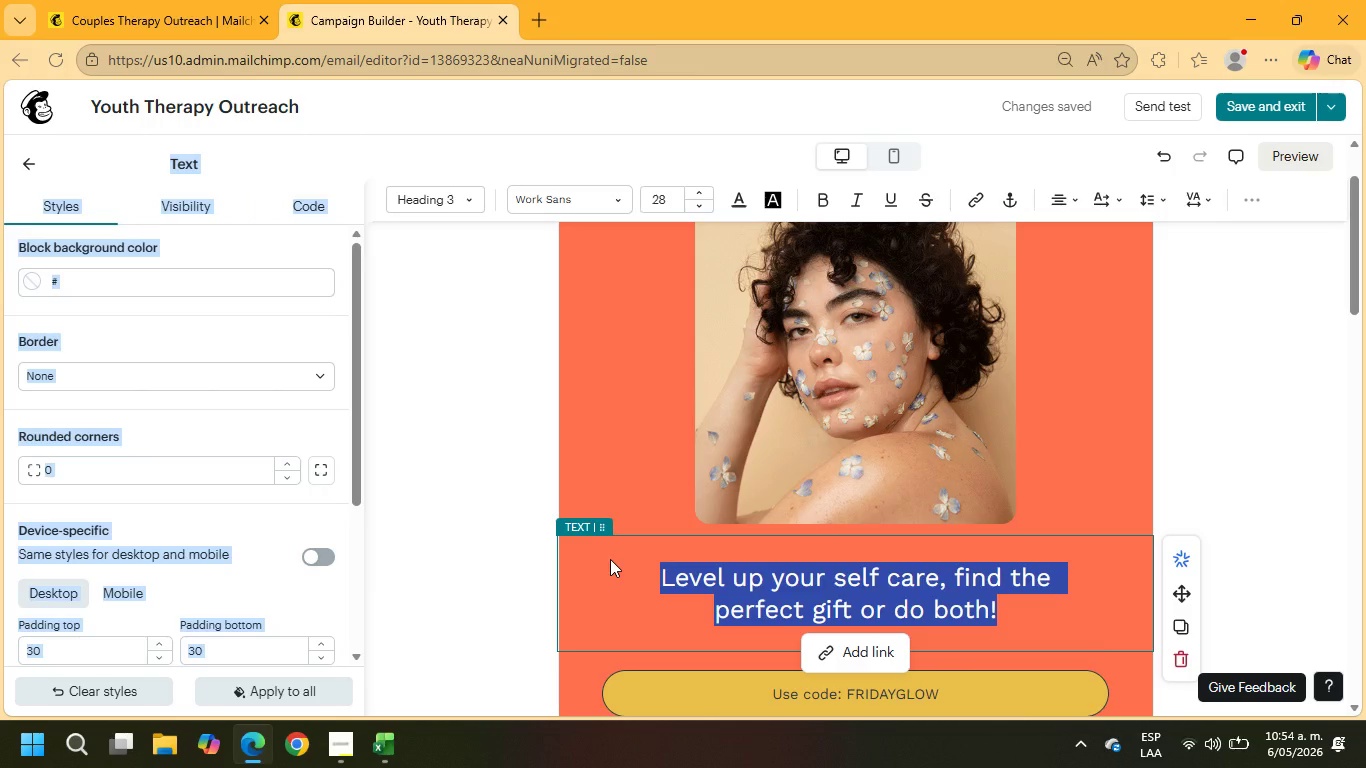 
type(Young people today face increasing emotional, academic and social pressures that can insig)
key(Backspace)
key(Backspace)
key(Backspace)
key(Backspace)
key(Backspace)
type(significantly impact their mental well-being and consi)
key(Backspace)
key(Backspace)
type(fidence.)
 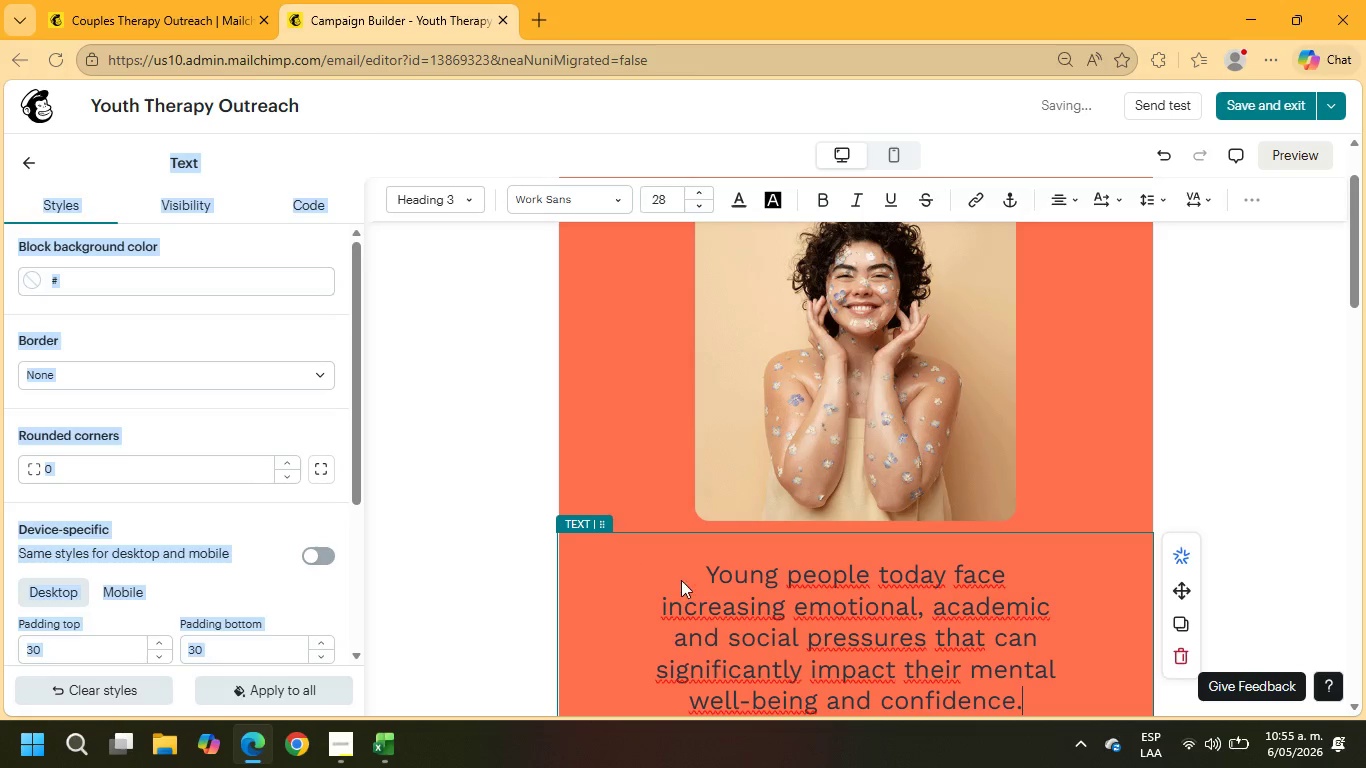 
scroll: coordinate [919, 615], scroll_direction: down, amount: 1.0
 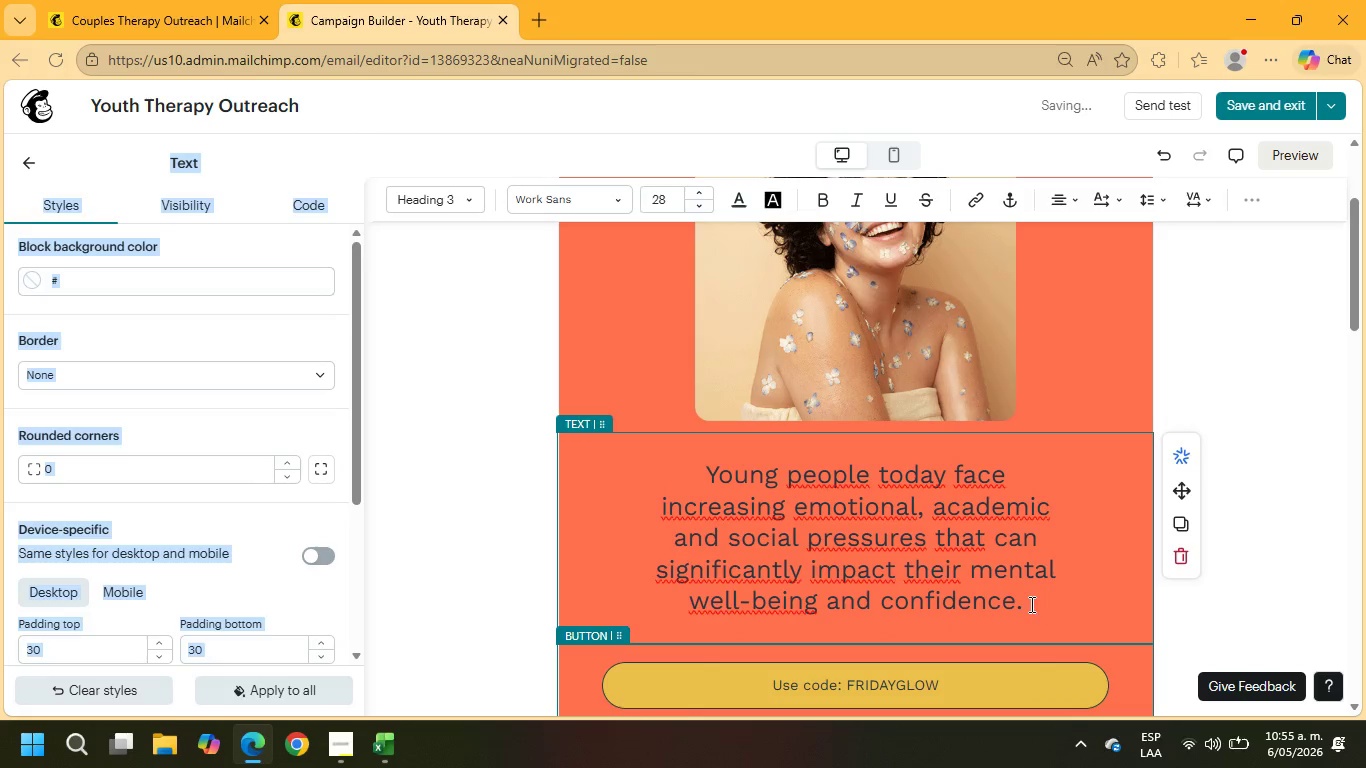 
left_click_drag(start_coordinate=[1027, 606], to_coordinate=[641, 448])
 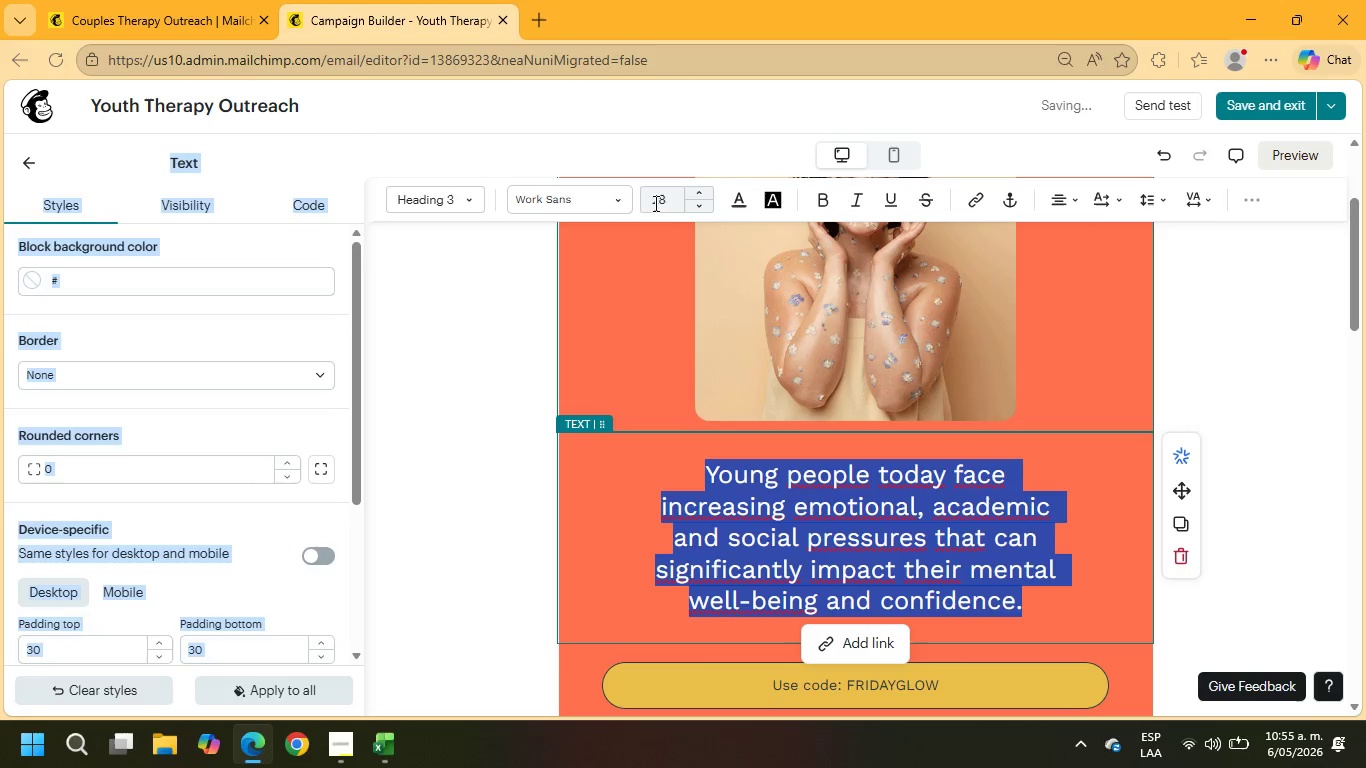 
left_click([711, 203])
 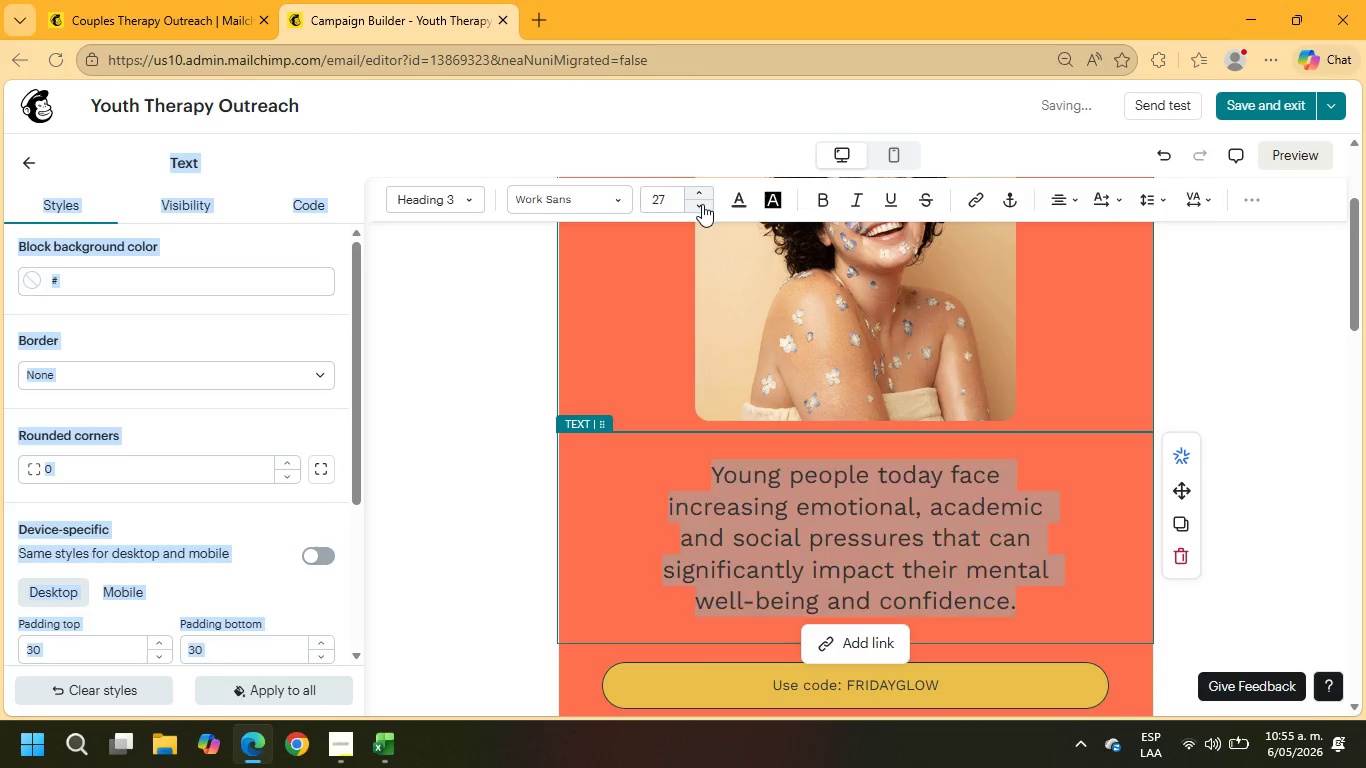 
double_click([702, 204])
 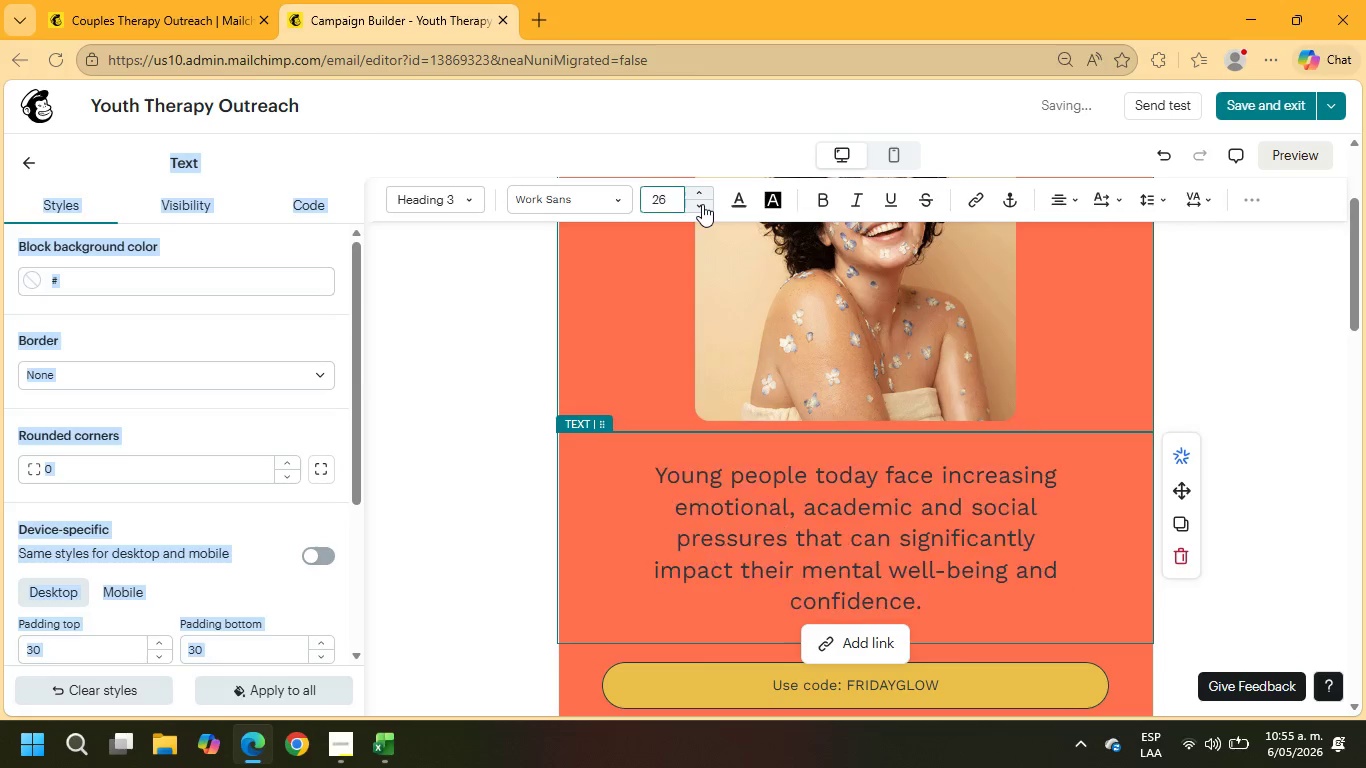 
triple_click([702, 204])
 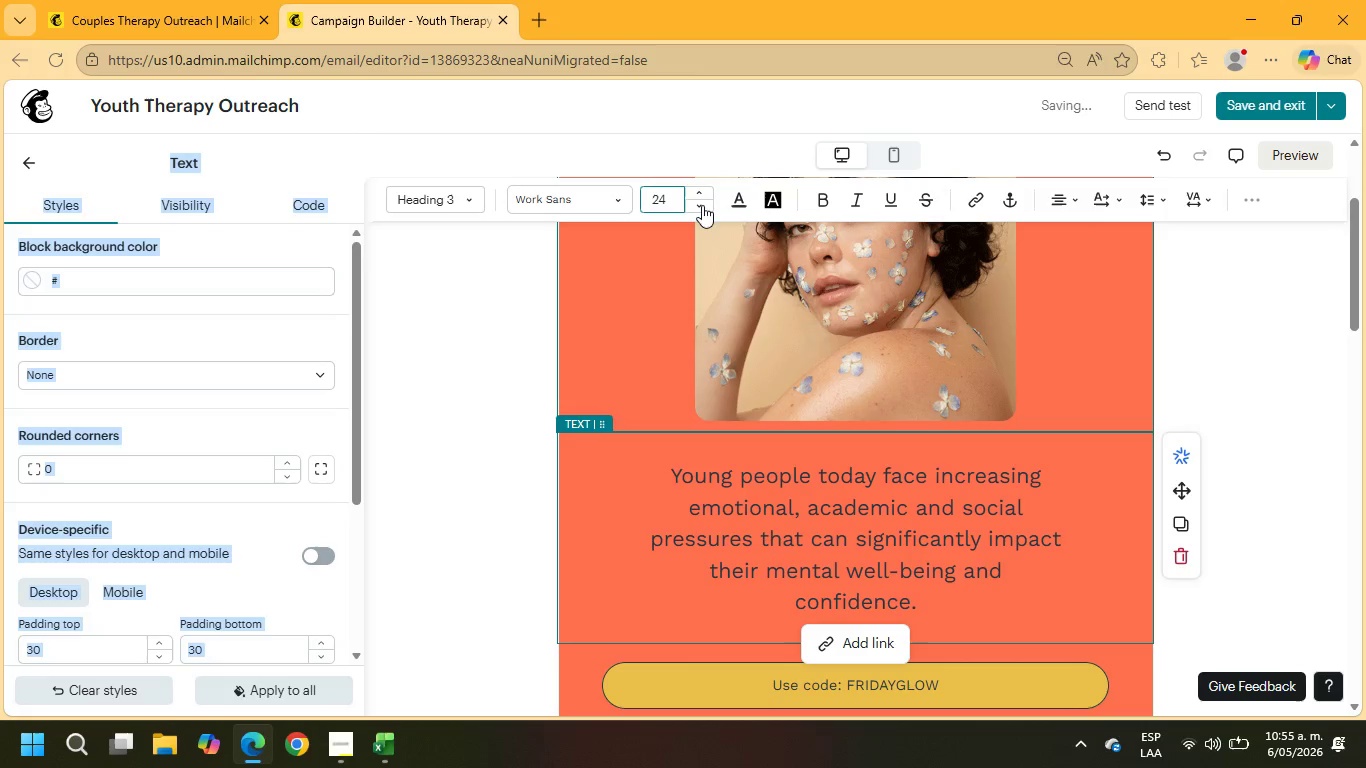 
double_click([702, 205])
 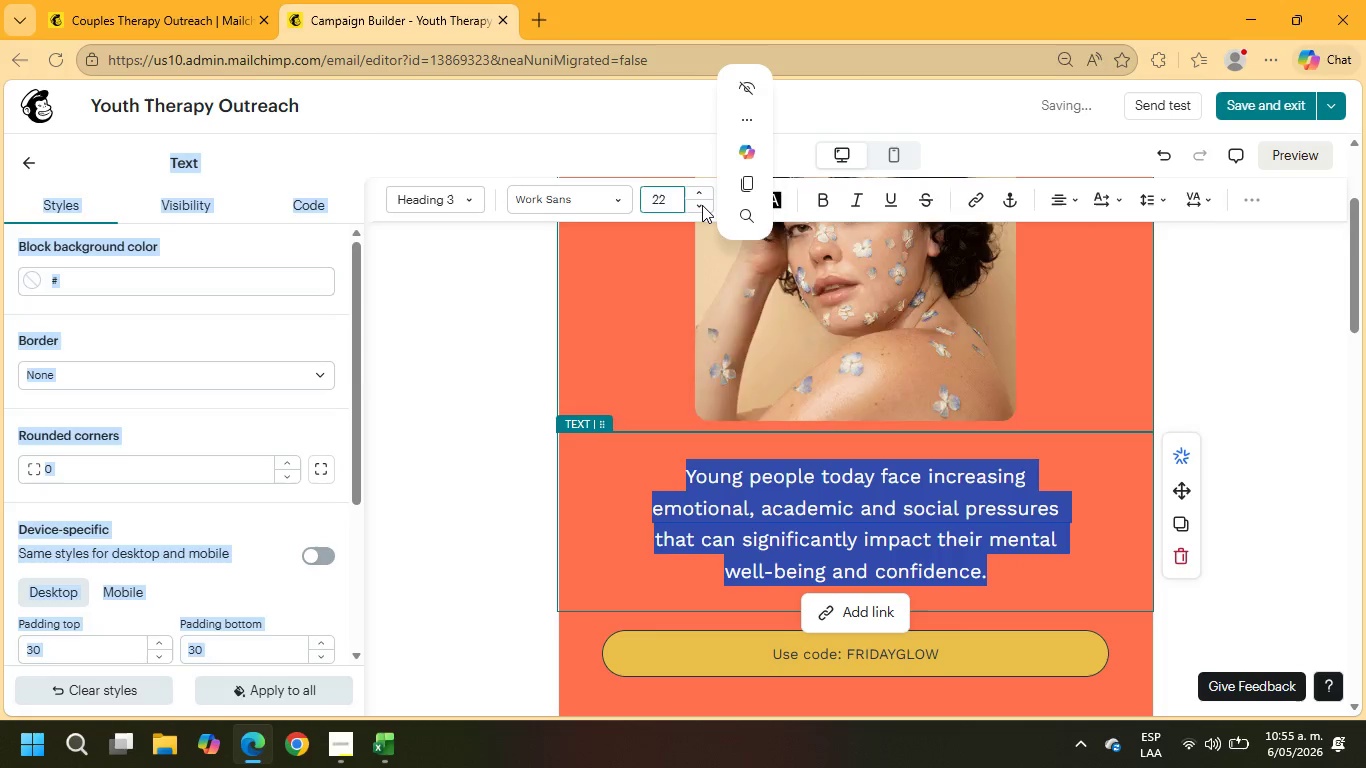 
left_click([702, 205])
 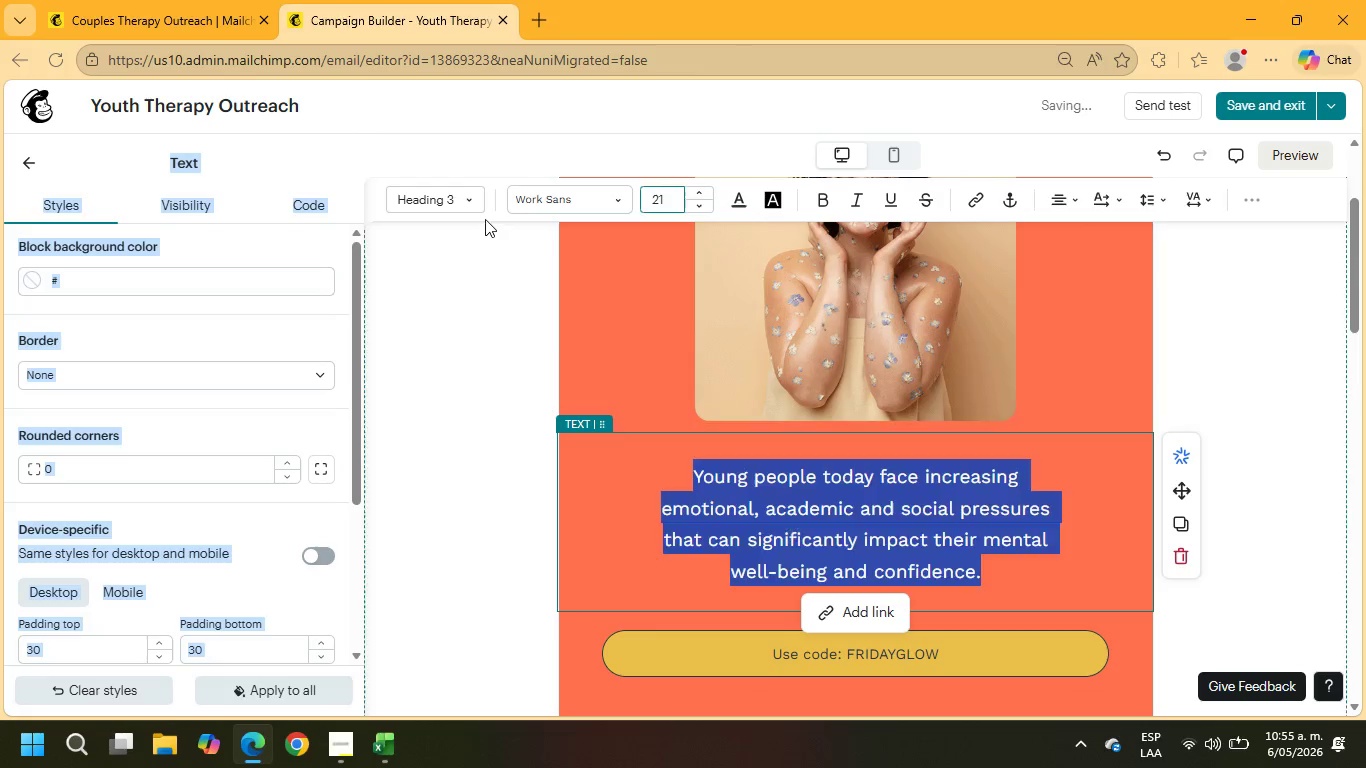 
left_click([461, 206])
 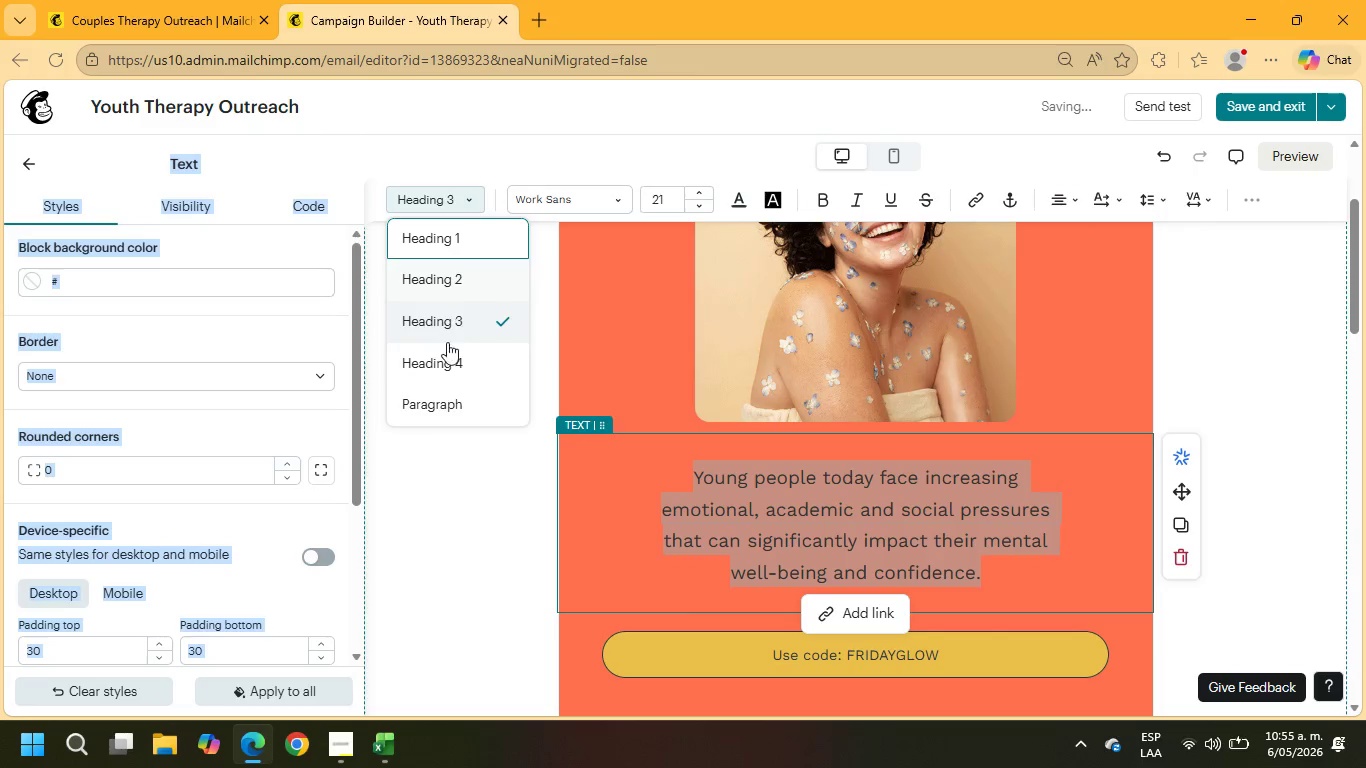 
left_click([444, 392])
 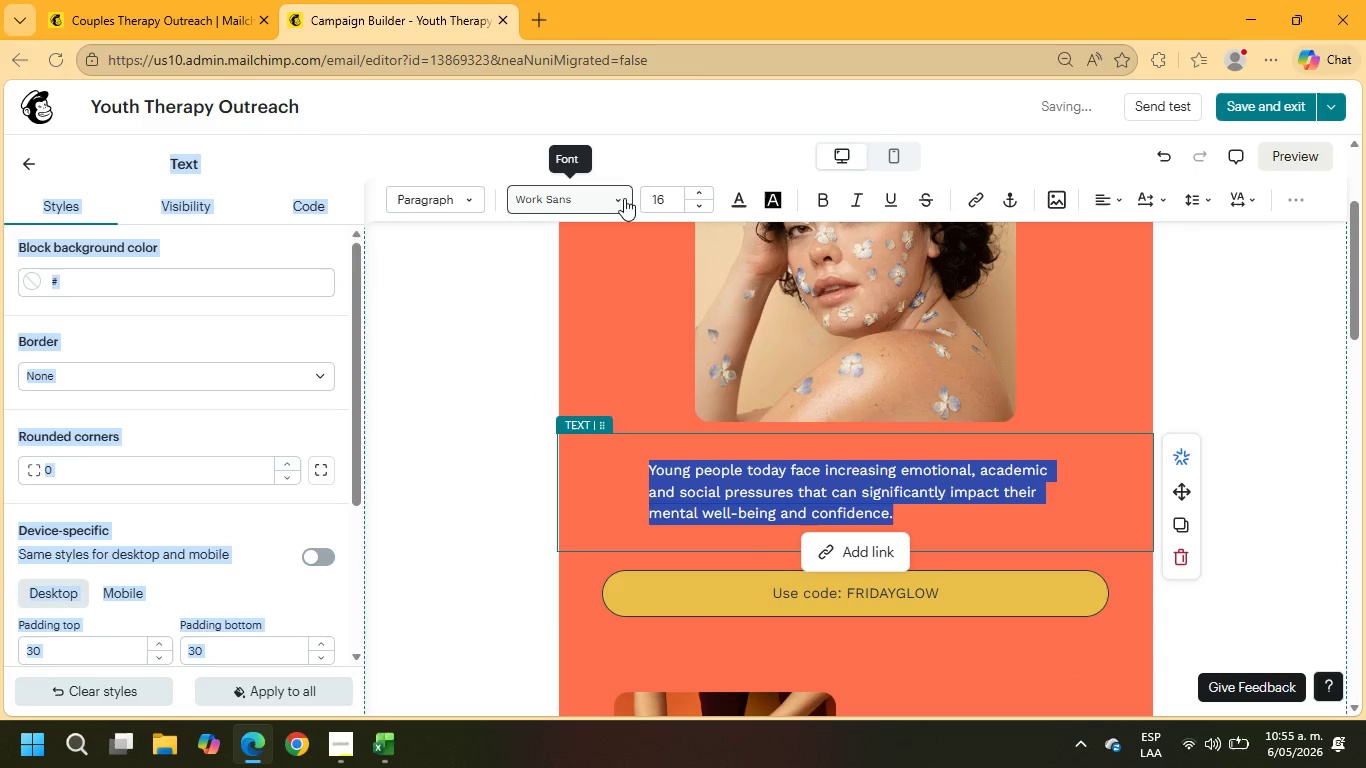 
left_click_drag(start_coordinate=[667, 202], to_coordinate=[648, 205])
 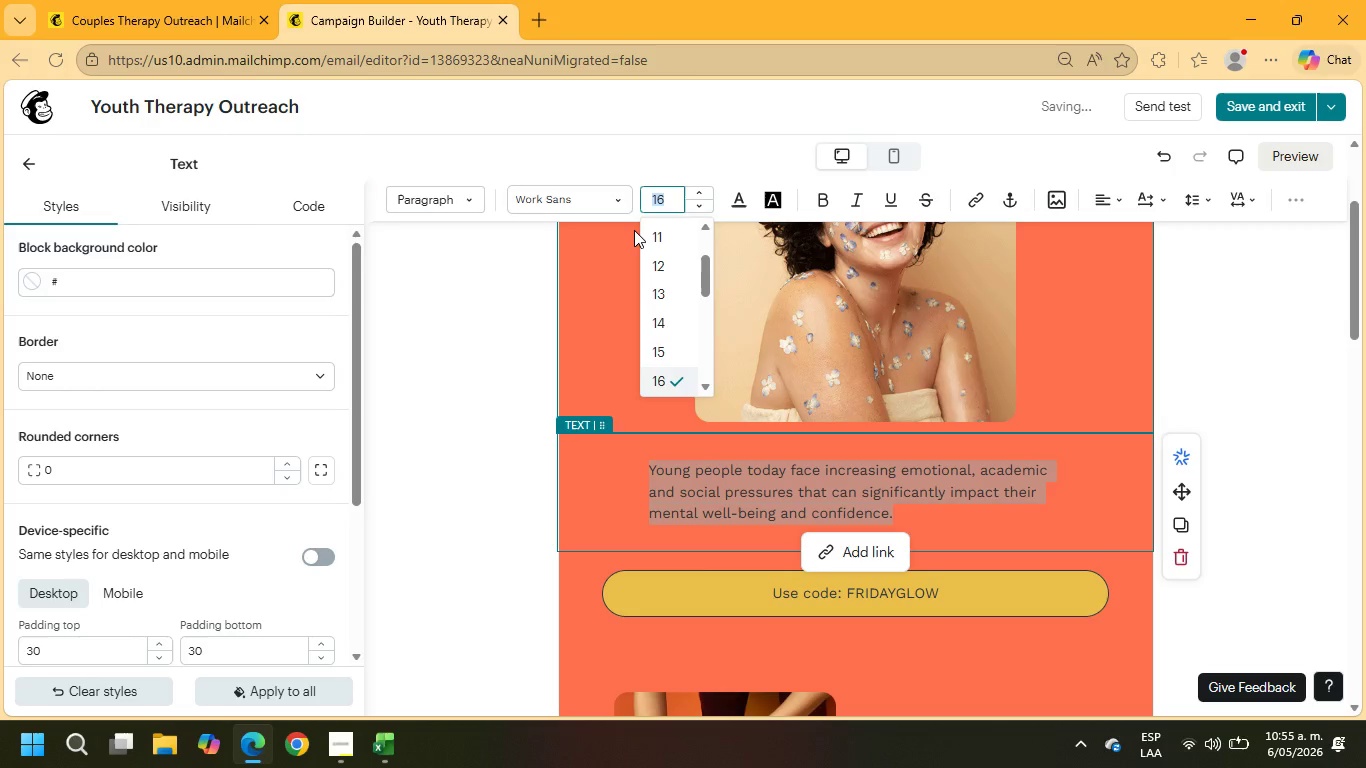 
key(Numpad2)
 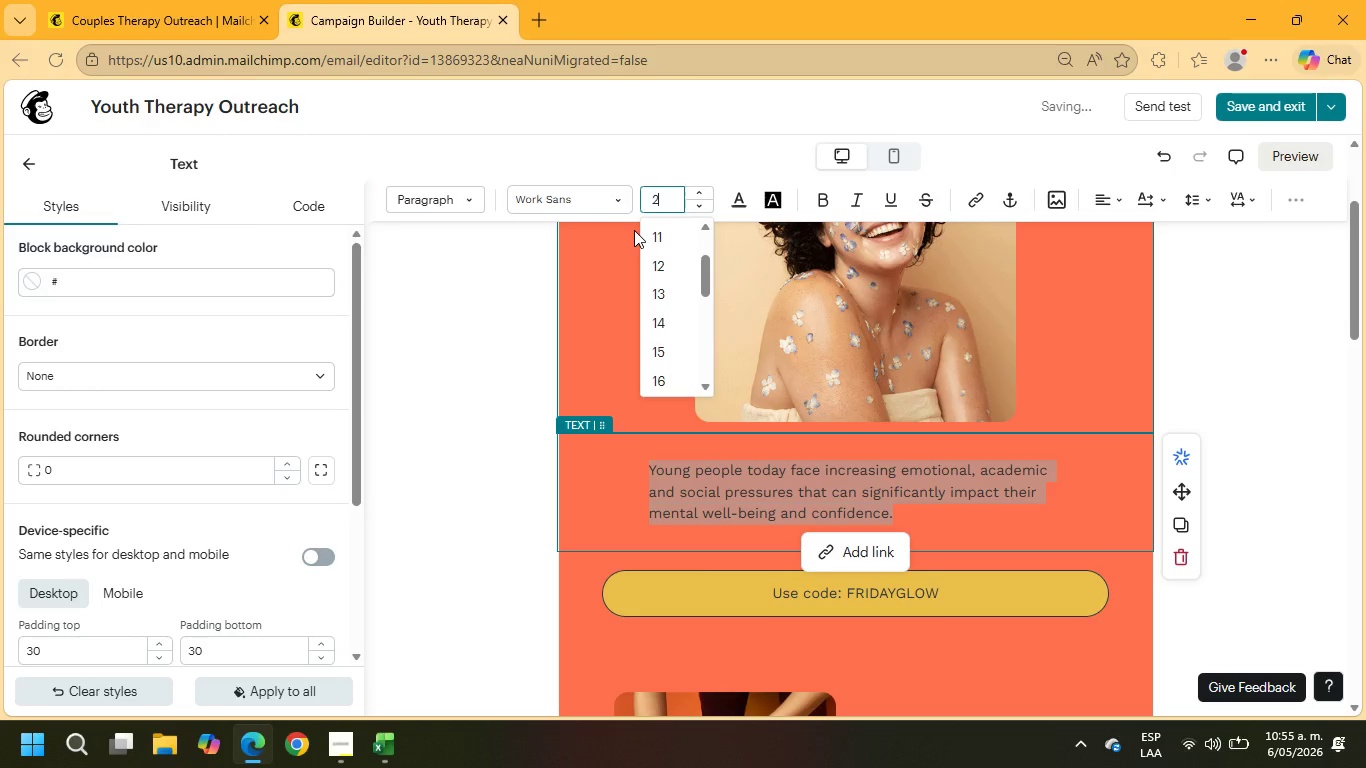 
key(Numpad2)
 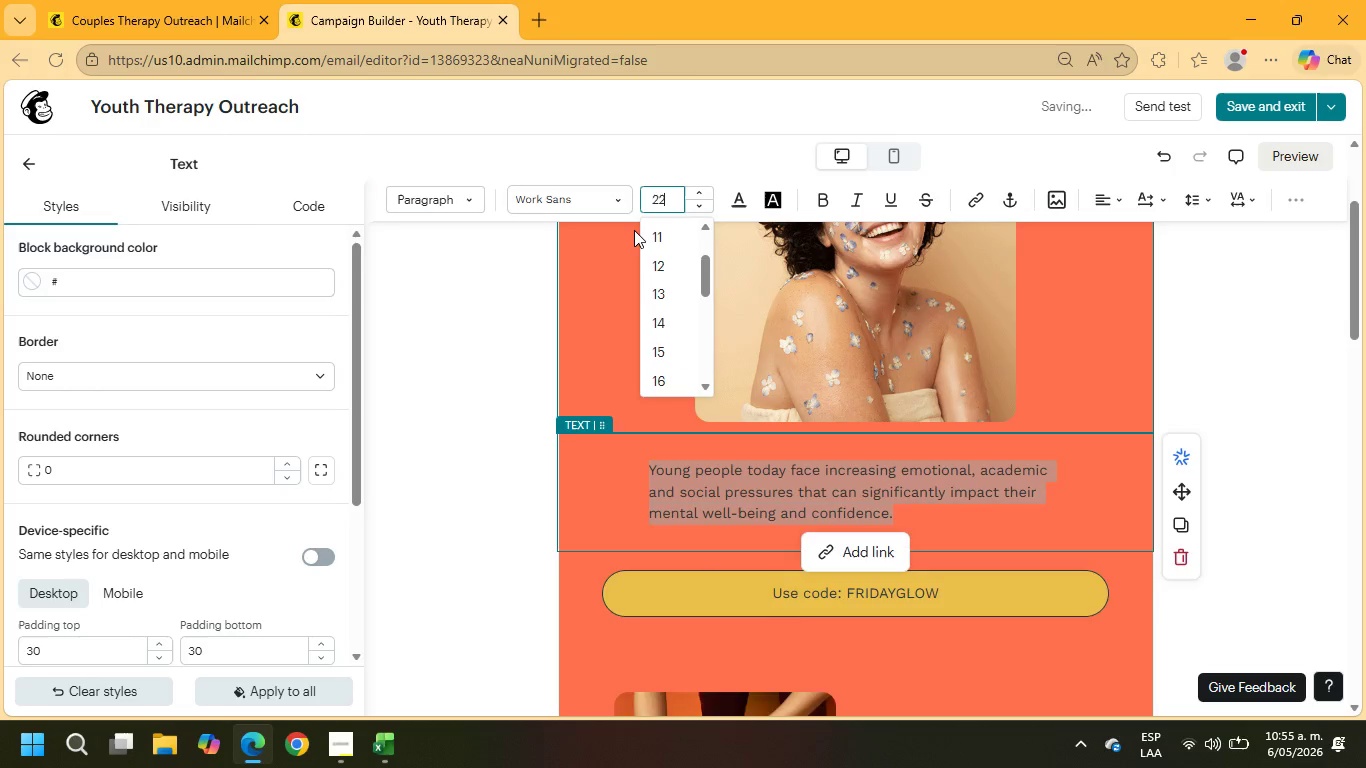 
key(NumpadEnter)
 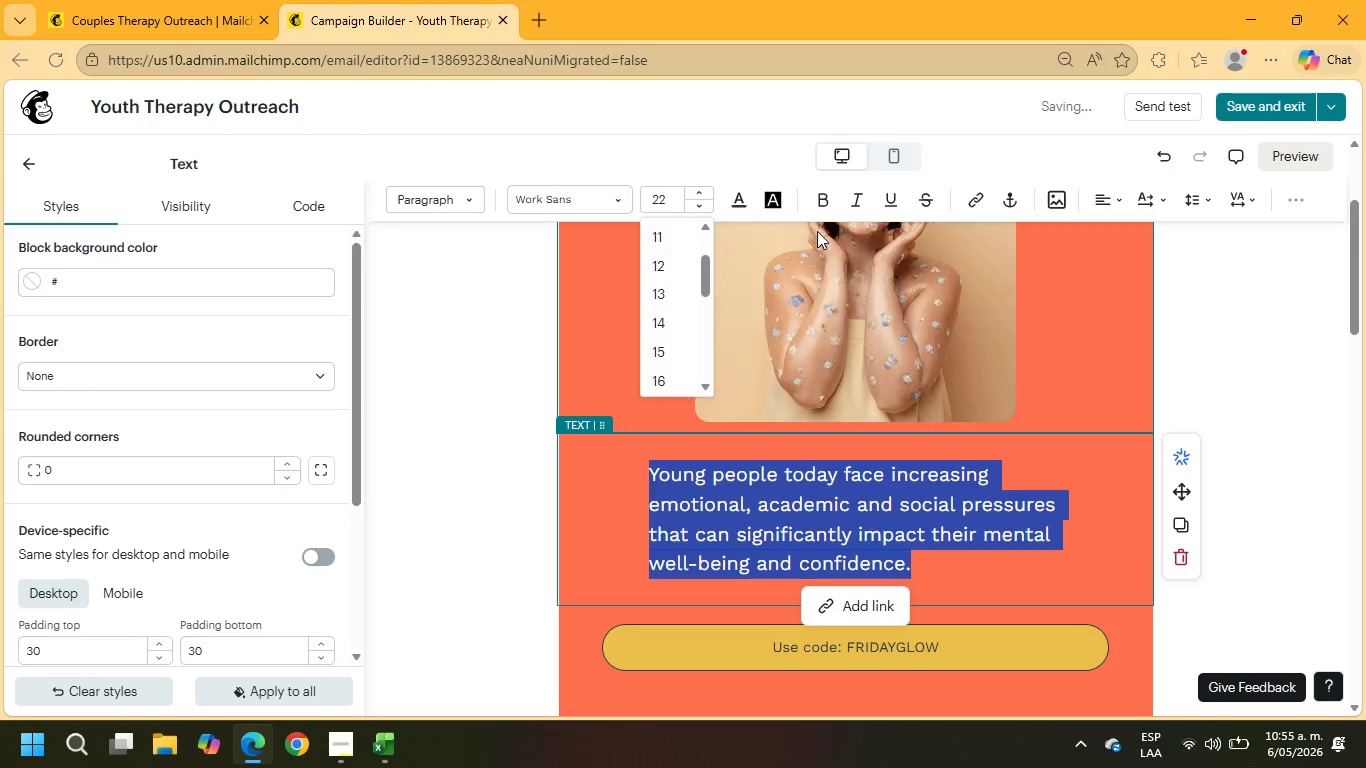 
left_click([1112, 203])
 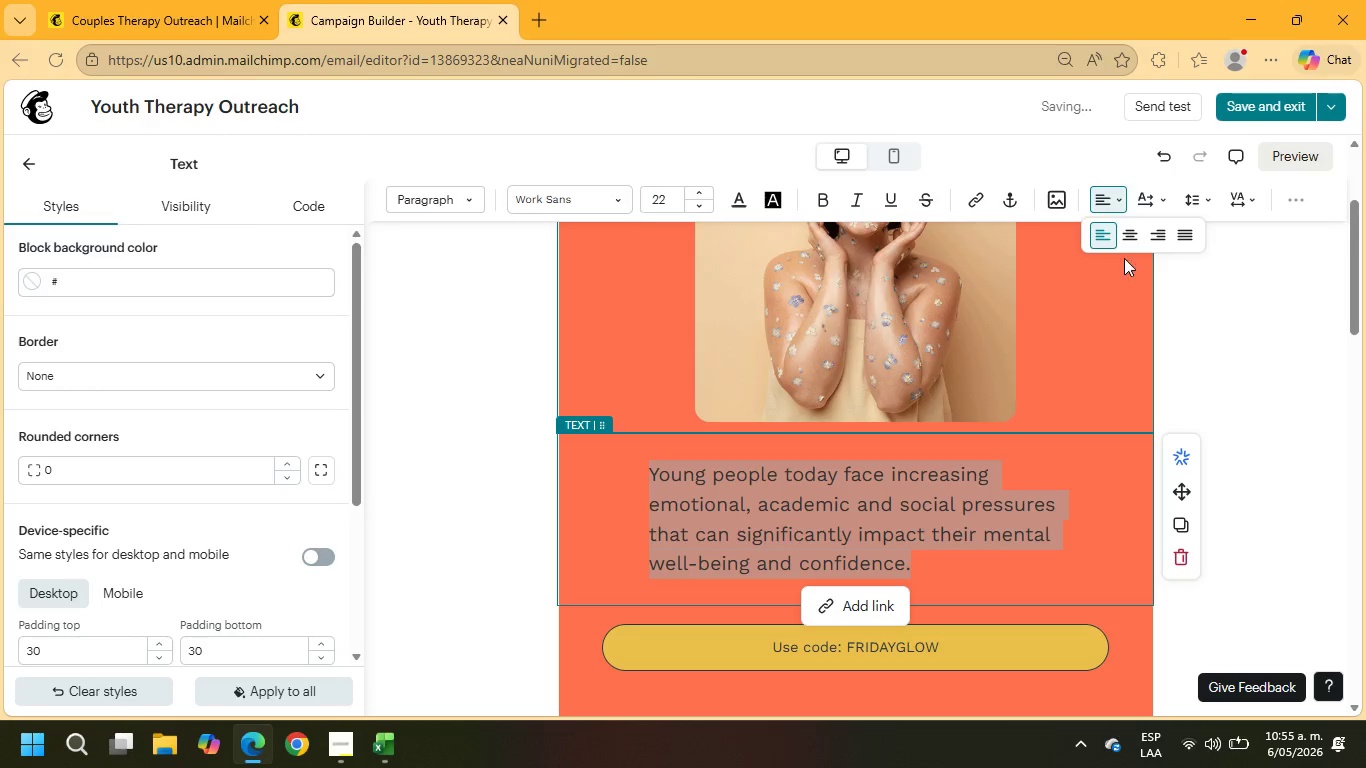 
left_click([1129, 232])
 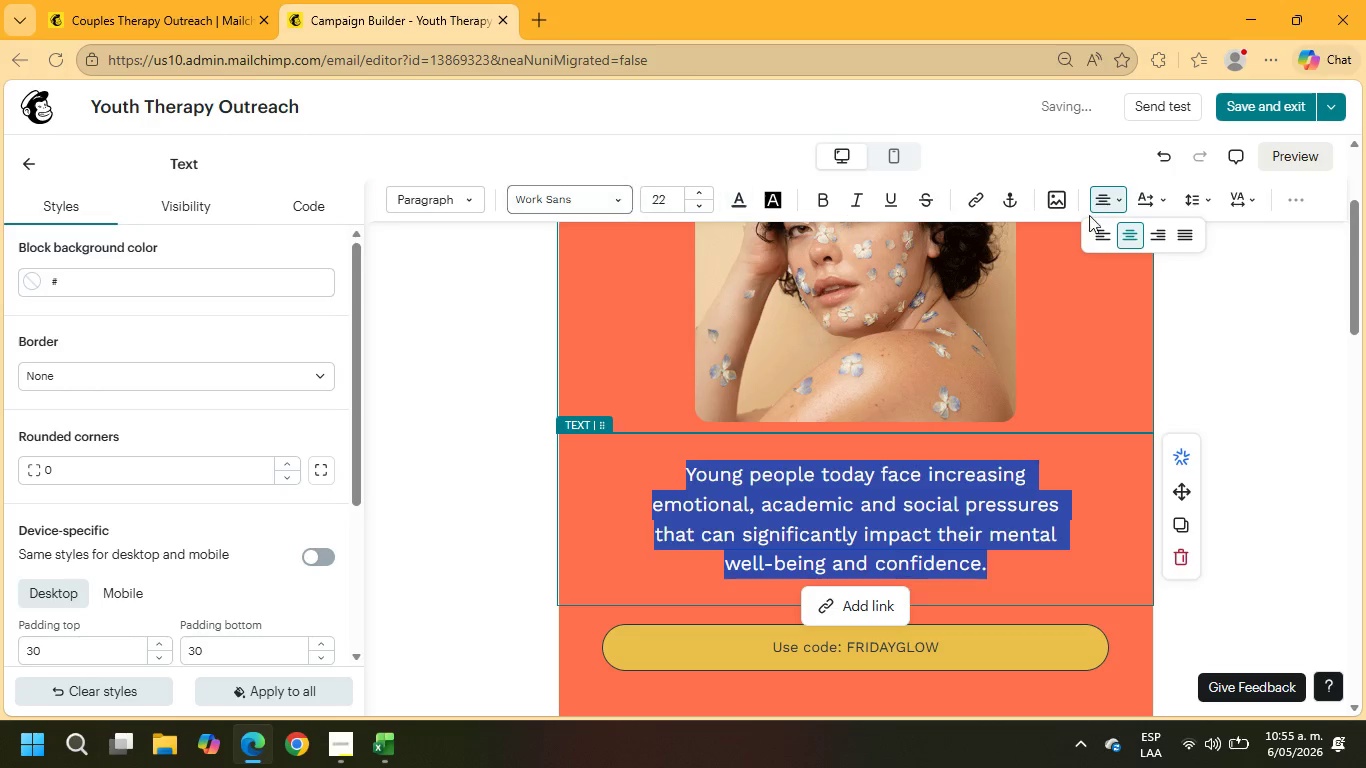 
left_click([1210, 200])
 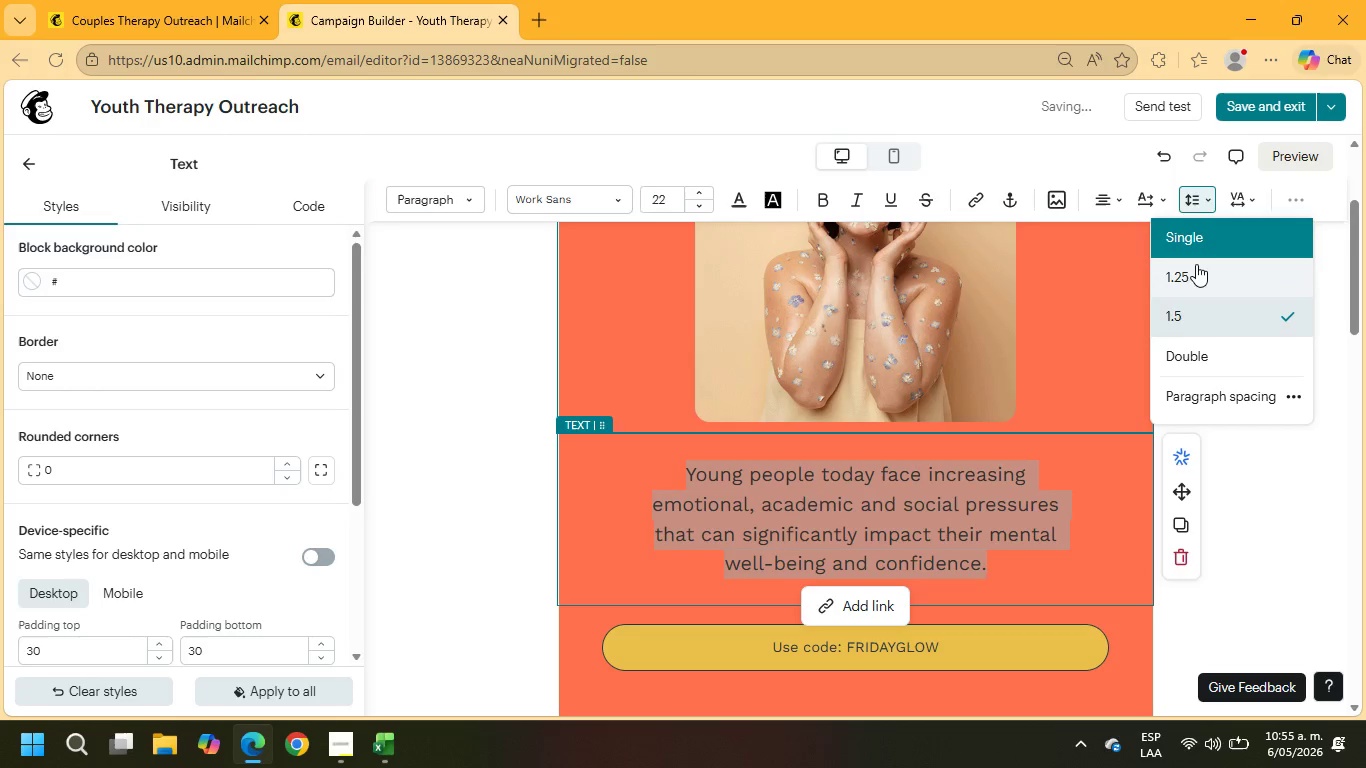 
left_click([1195, 273])
 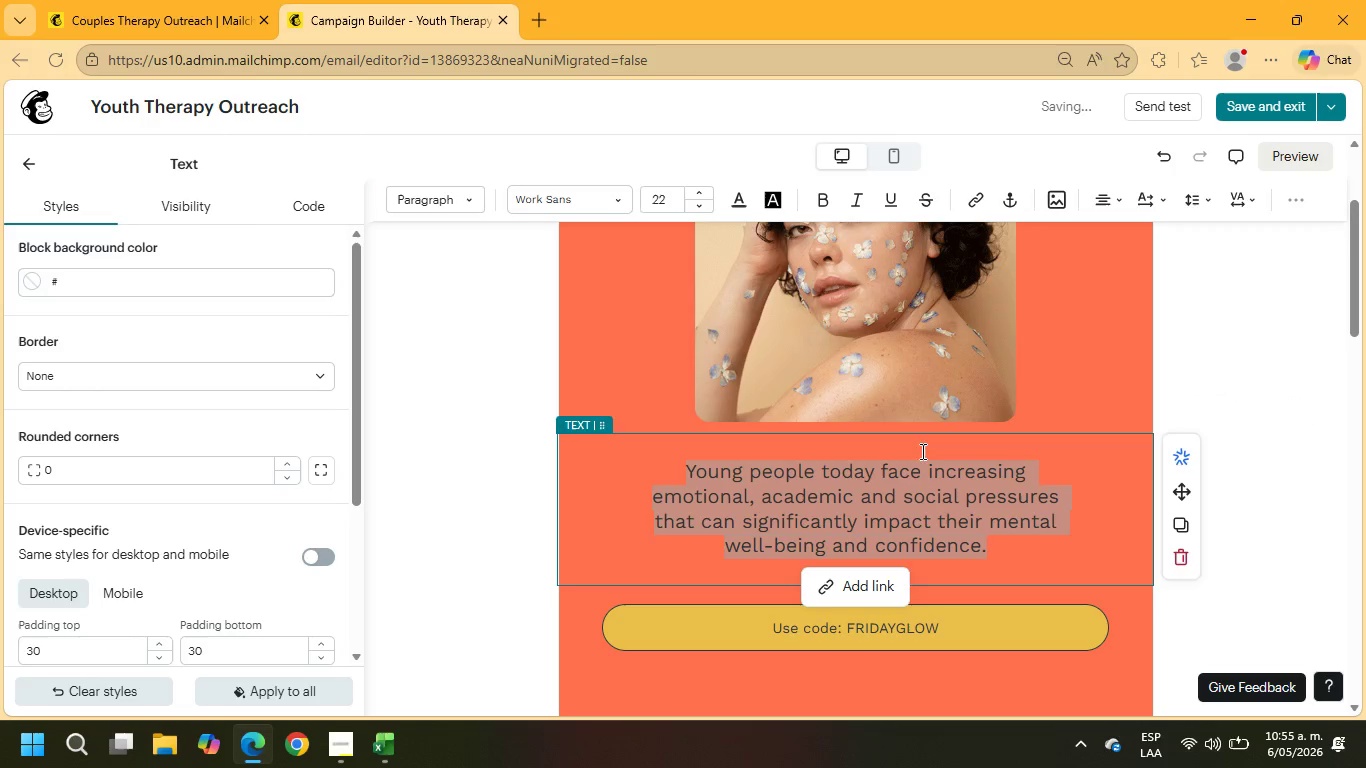 
left_click([821, 201])
 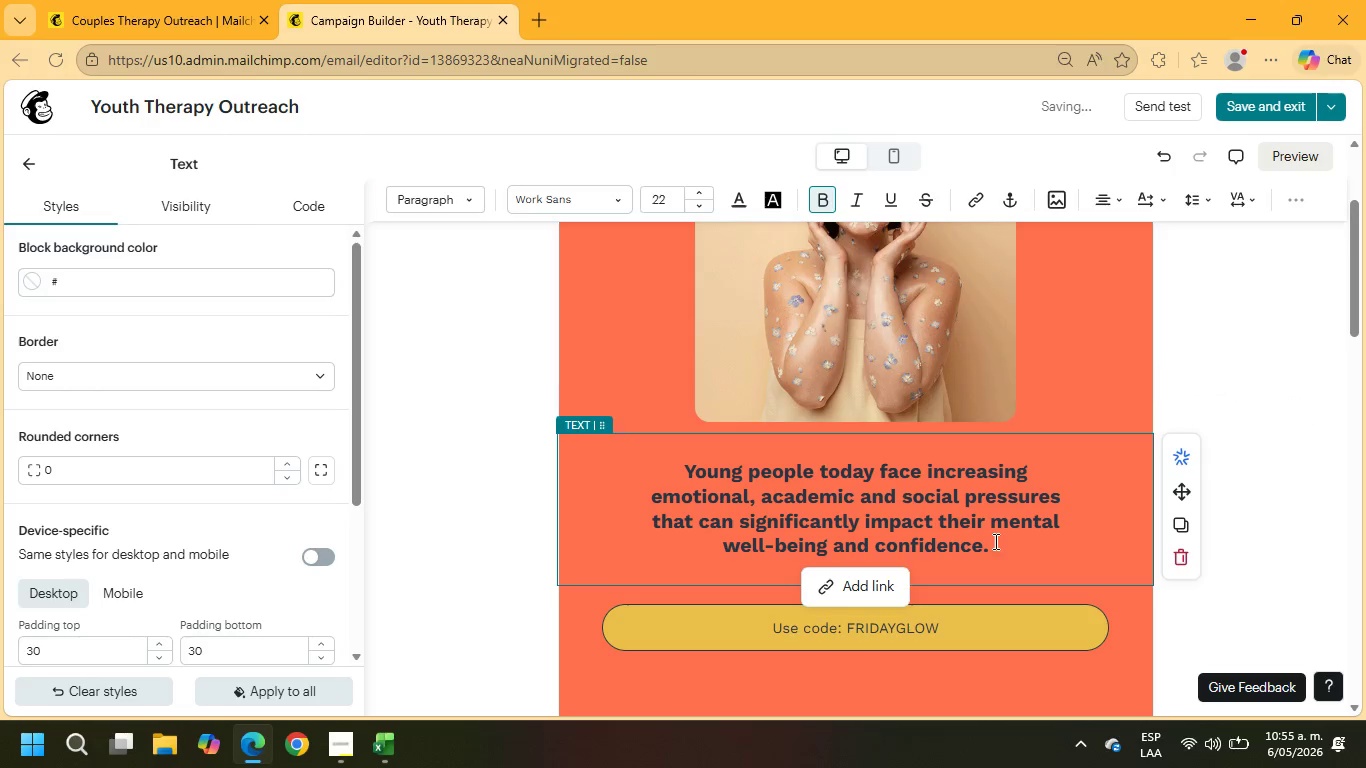 
left_click([998, 539])
 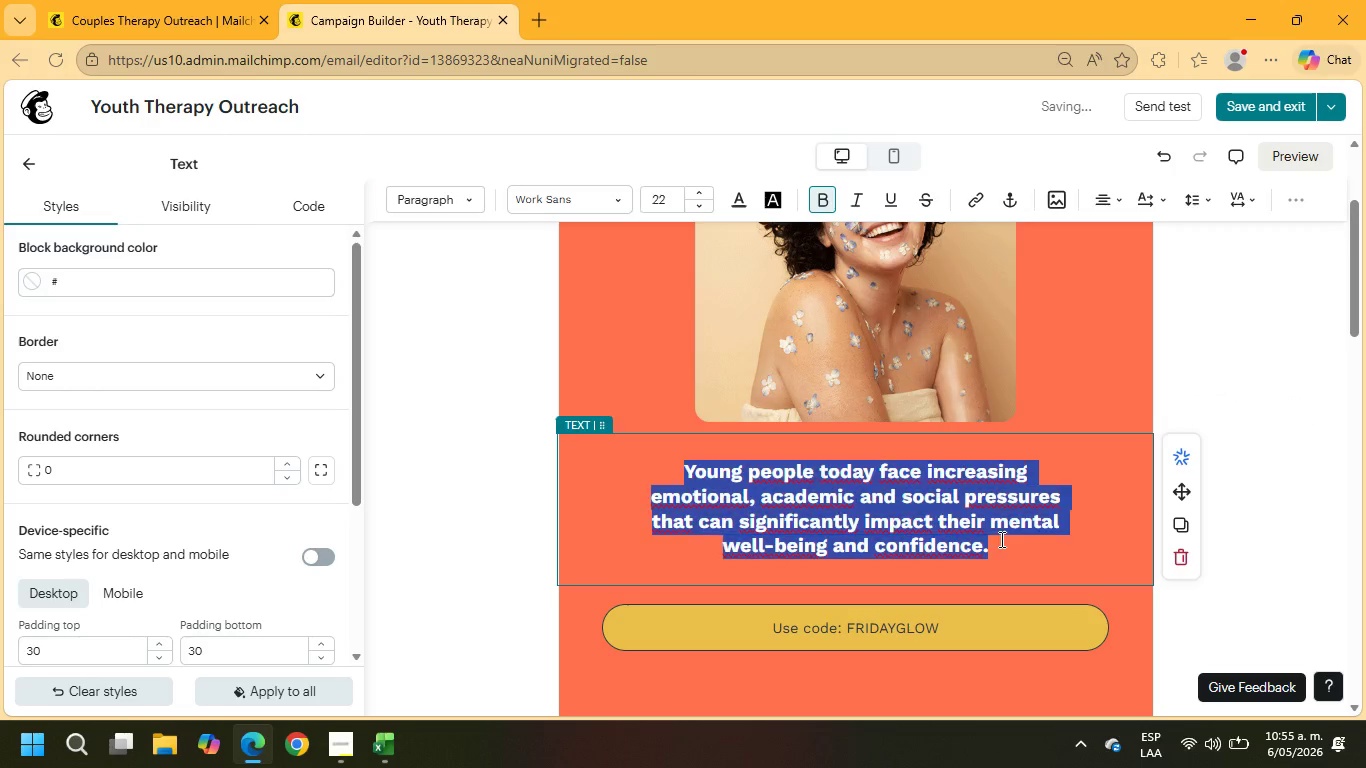 
left_click([1002, 542])
 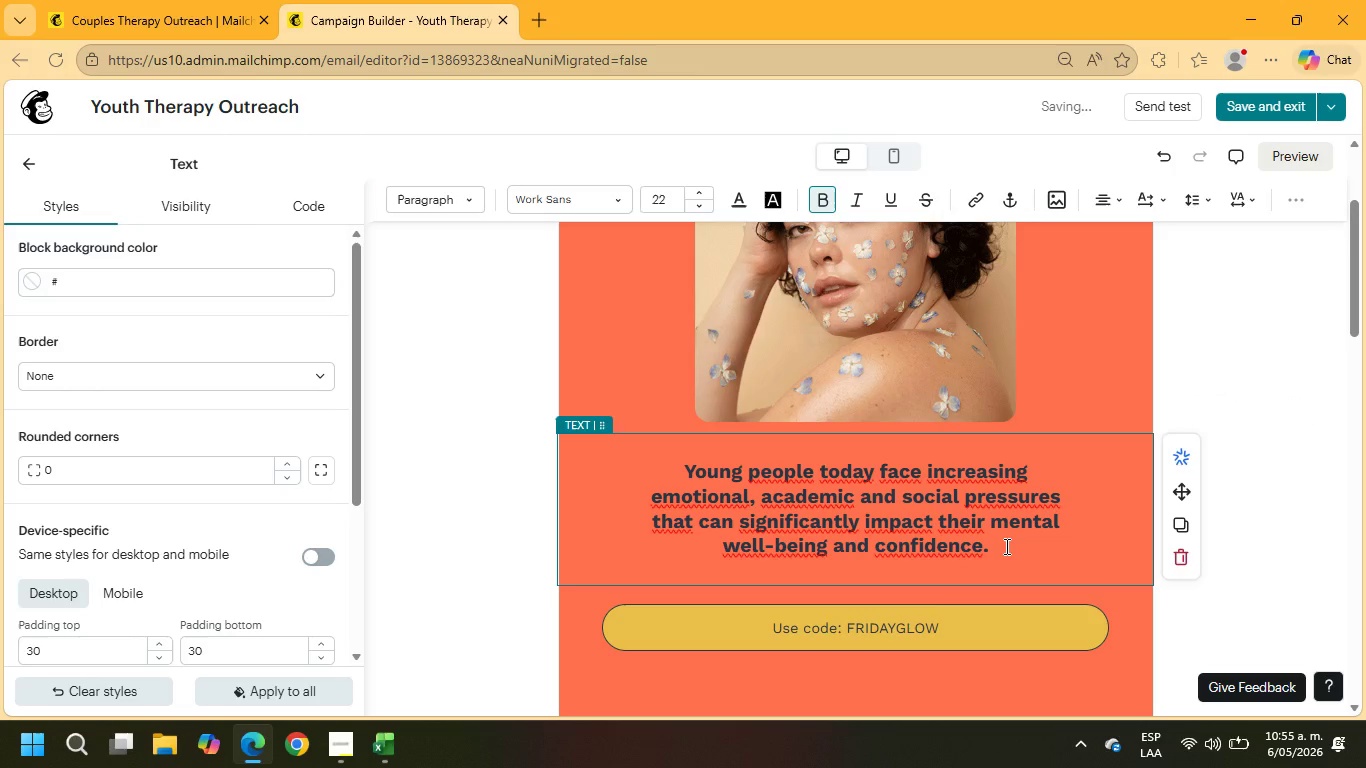 
key(Enter)
 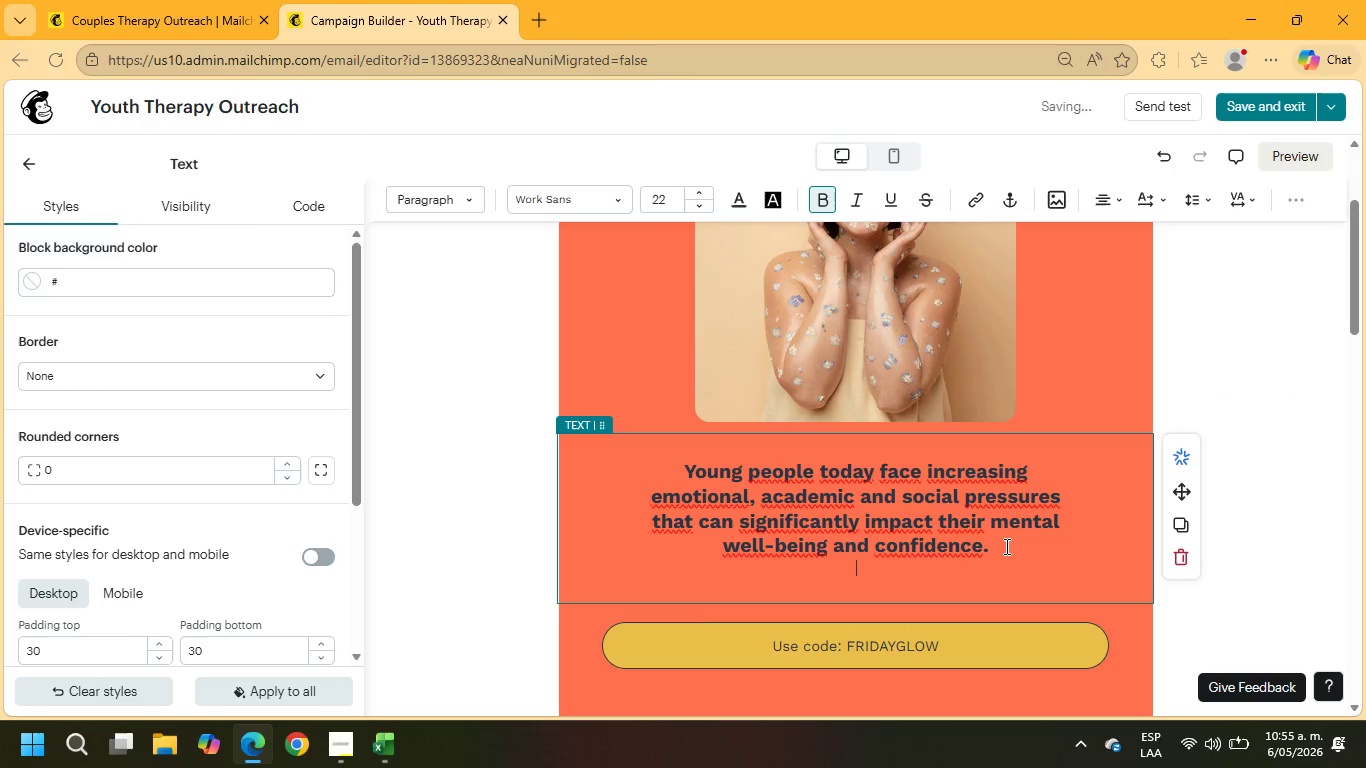 
key(Enter)
 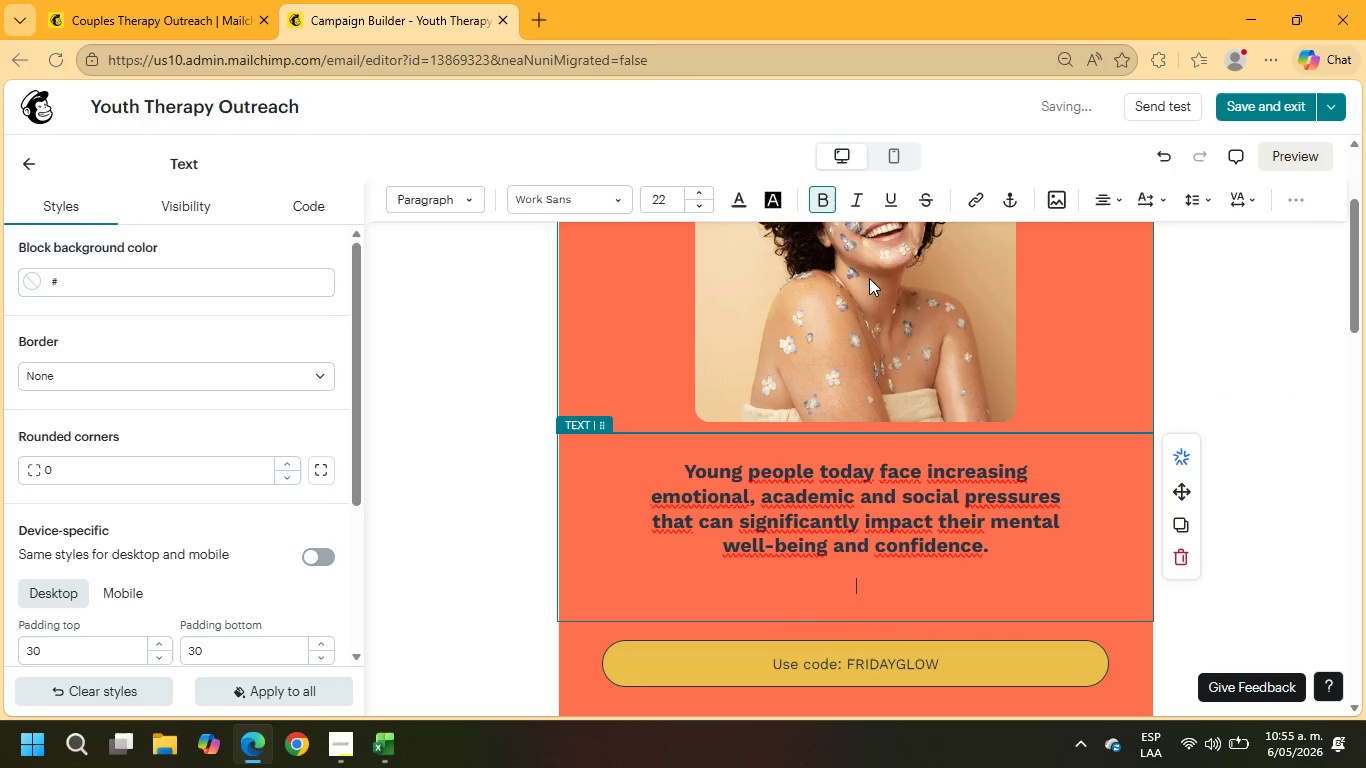 
left_click([823, 203])
 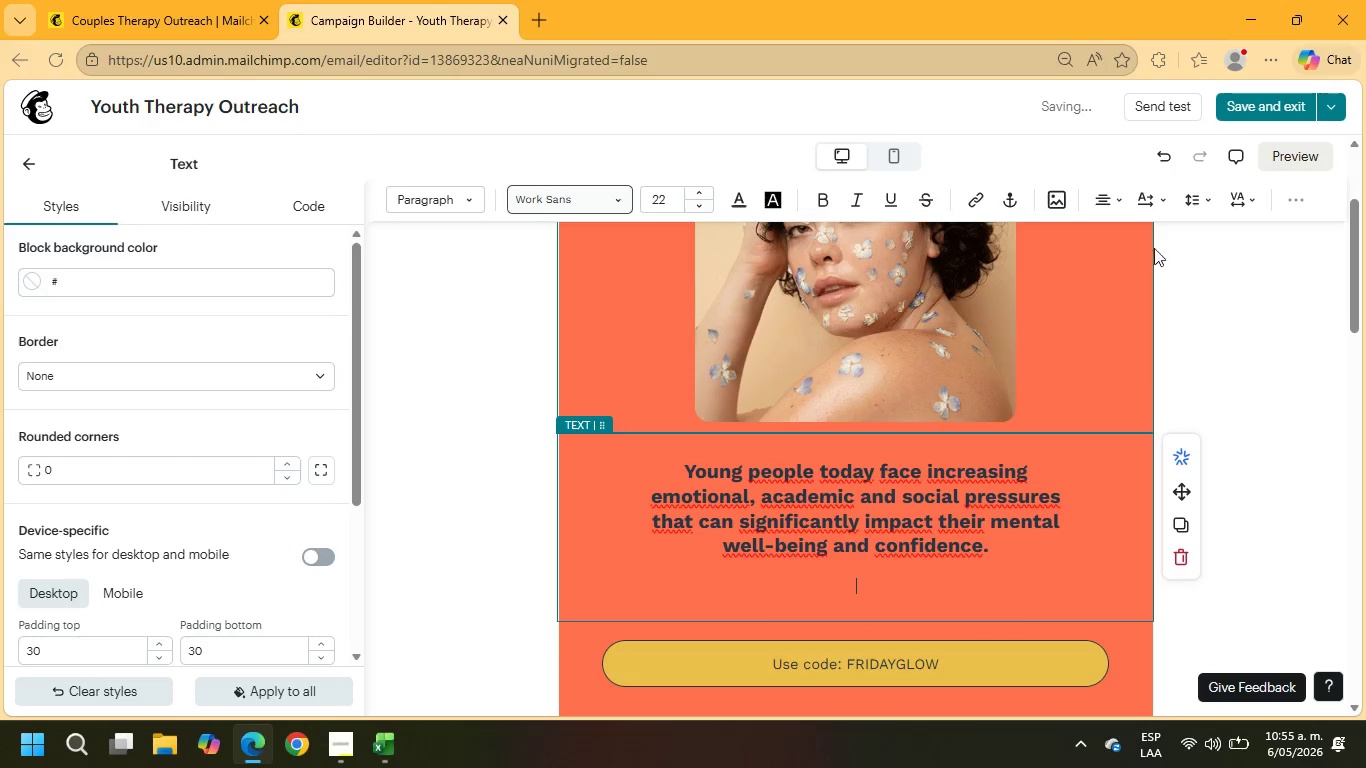 
left_click([1117, 205])
 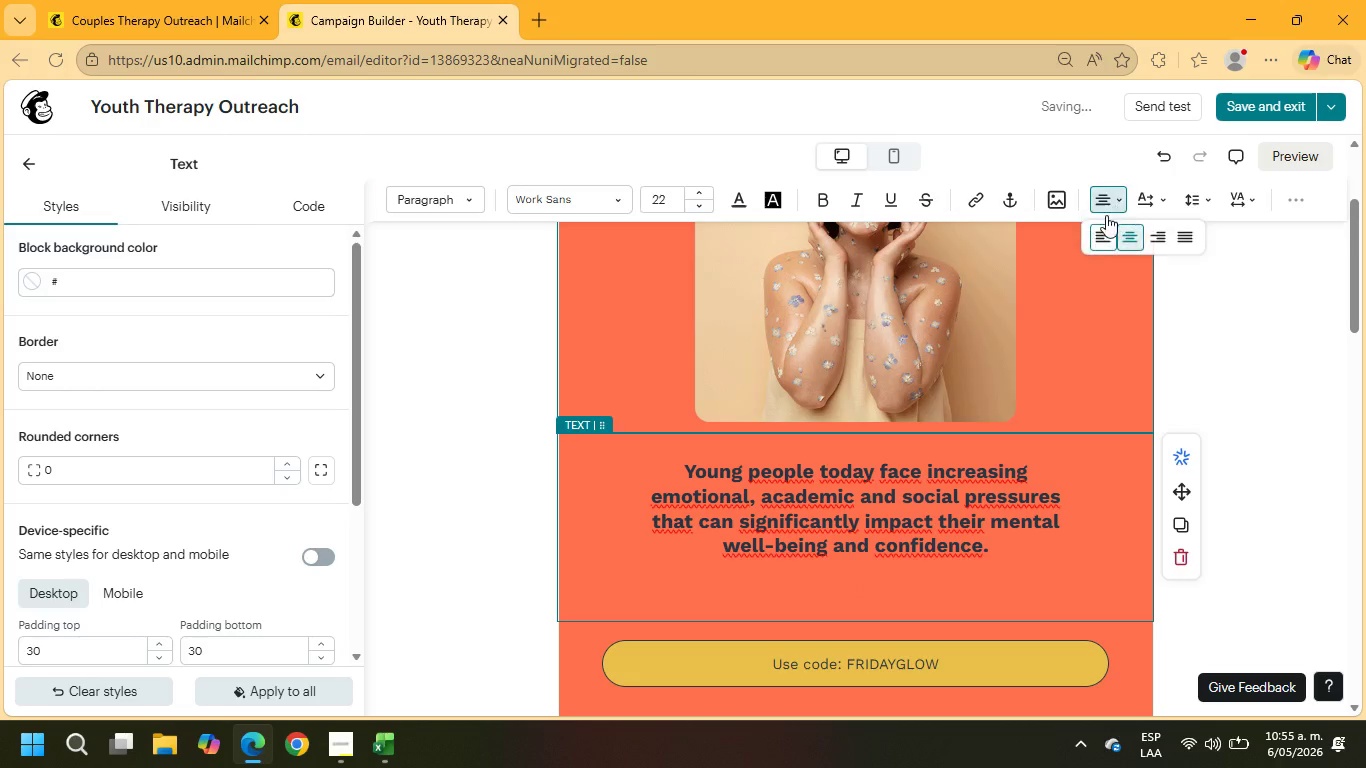 
mouse_move([1079, 255])
 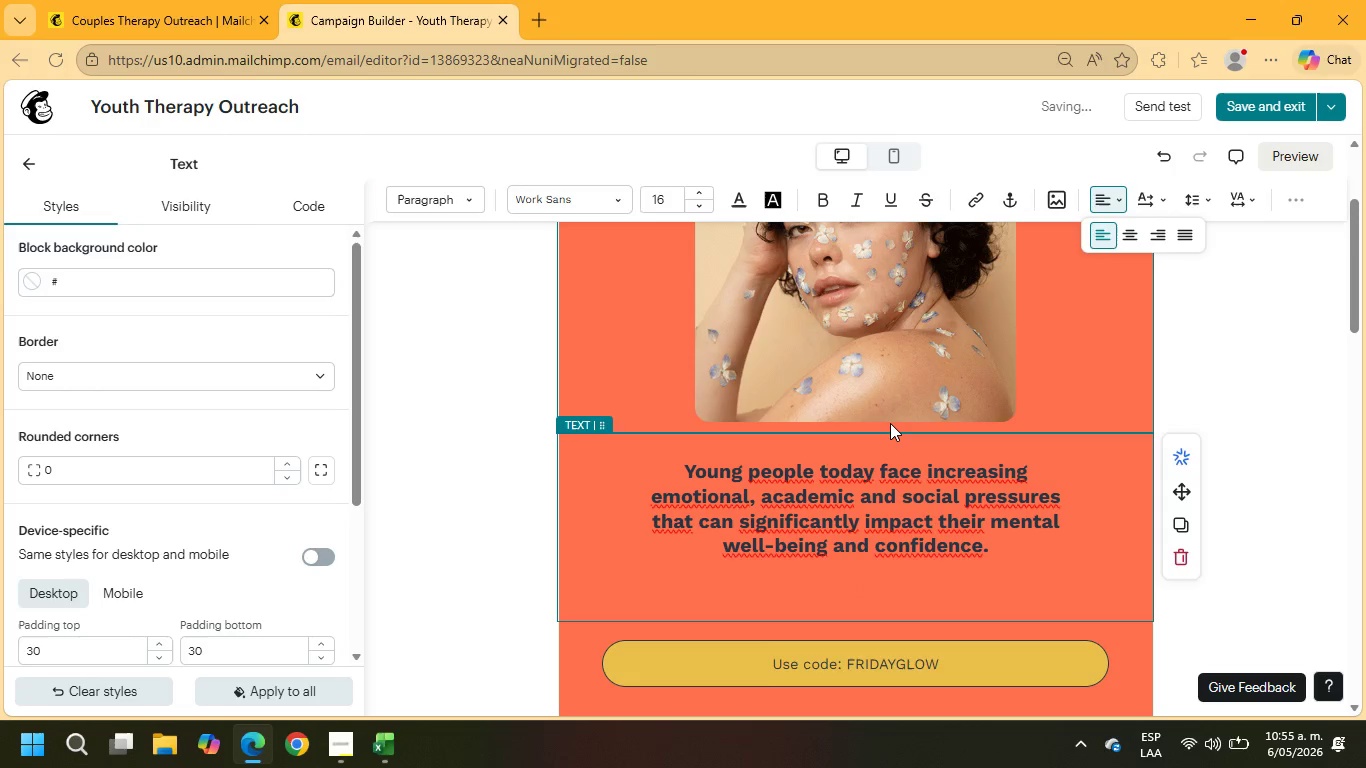 
type(Early)
 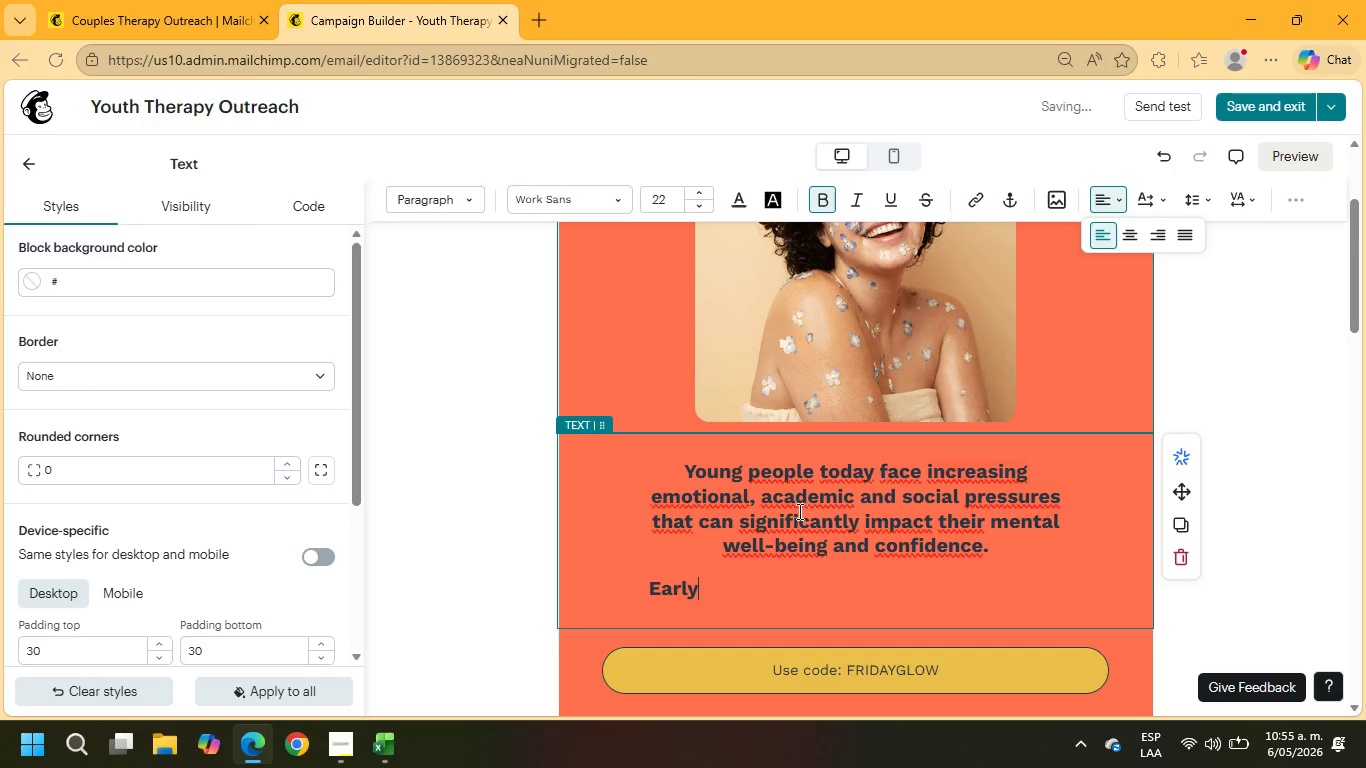 
left_click_drag(start_coordinate=[709, 592], to_coordinate=[611, 576])
 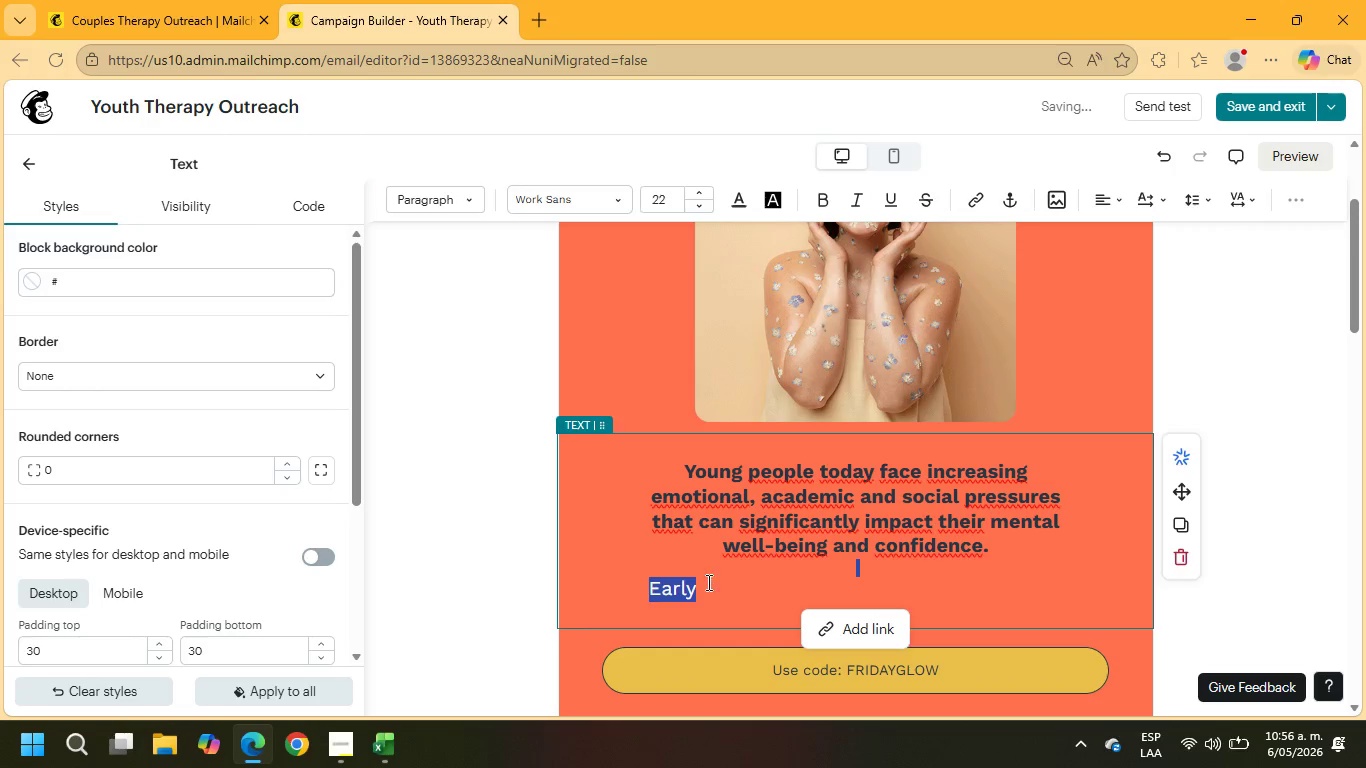 
left_click([700, 597])
 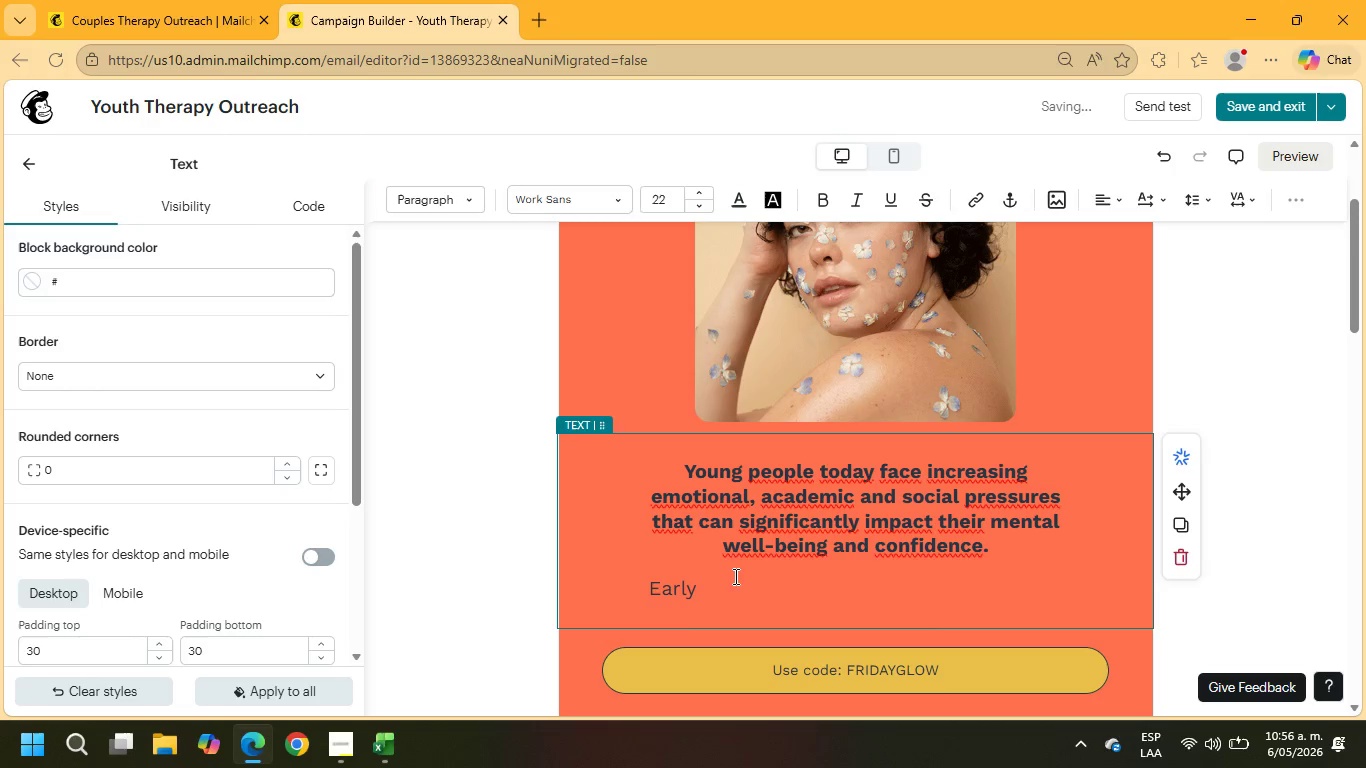 
type( emotional suport)
 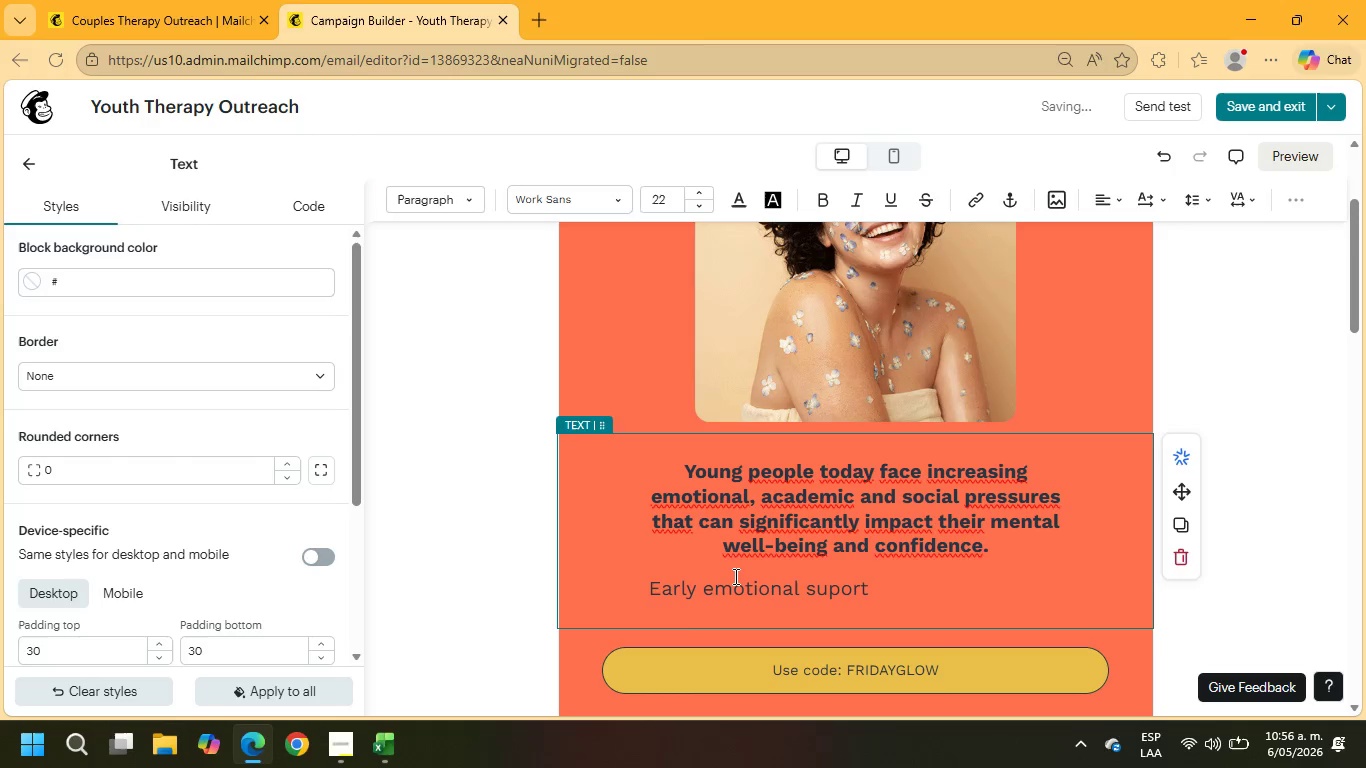 
type( ca )
key(Backspace)
type(n play an important roke )
key(Backspace)
key(Backspace)
key(Backspace)
type(le inplaying )
key(Backspace)
key(Backspace)
key(Backspace)
key(Backspace)
key(Backspace)
key(Backspace)
key(Backspace)
key(Backspace)
type( helping )
 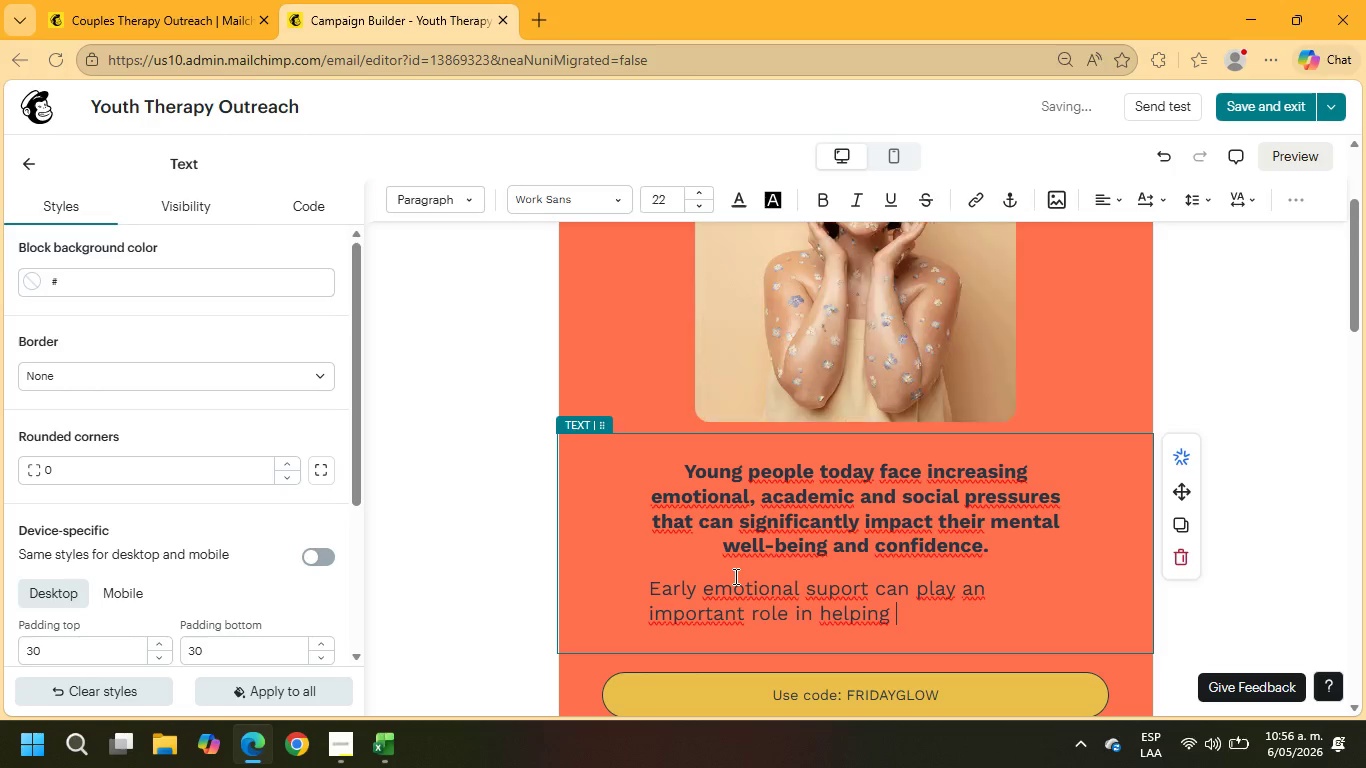 
type(children and teens develop healthy coping skills and long-term resilience.)
 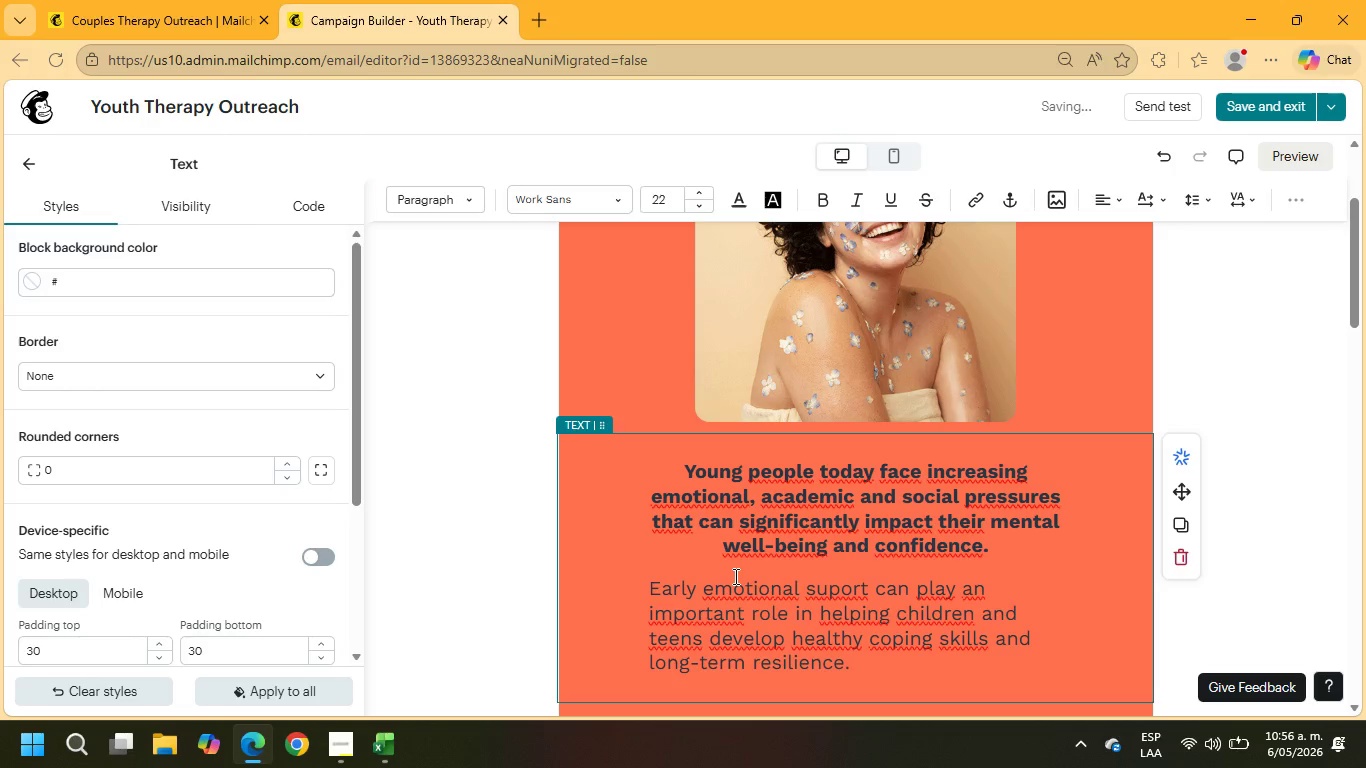 
key(Enter)
 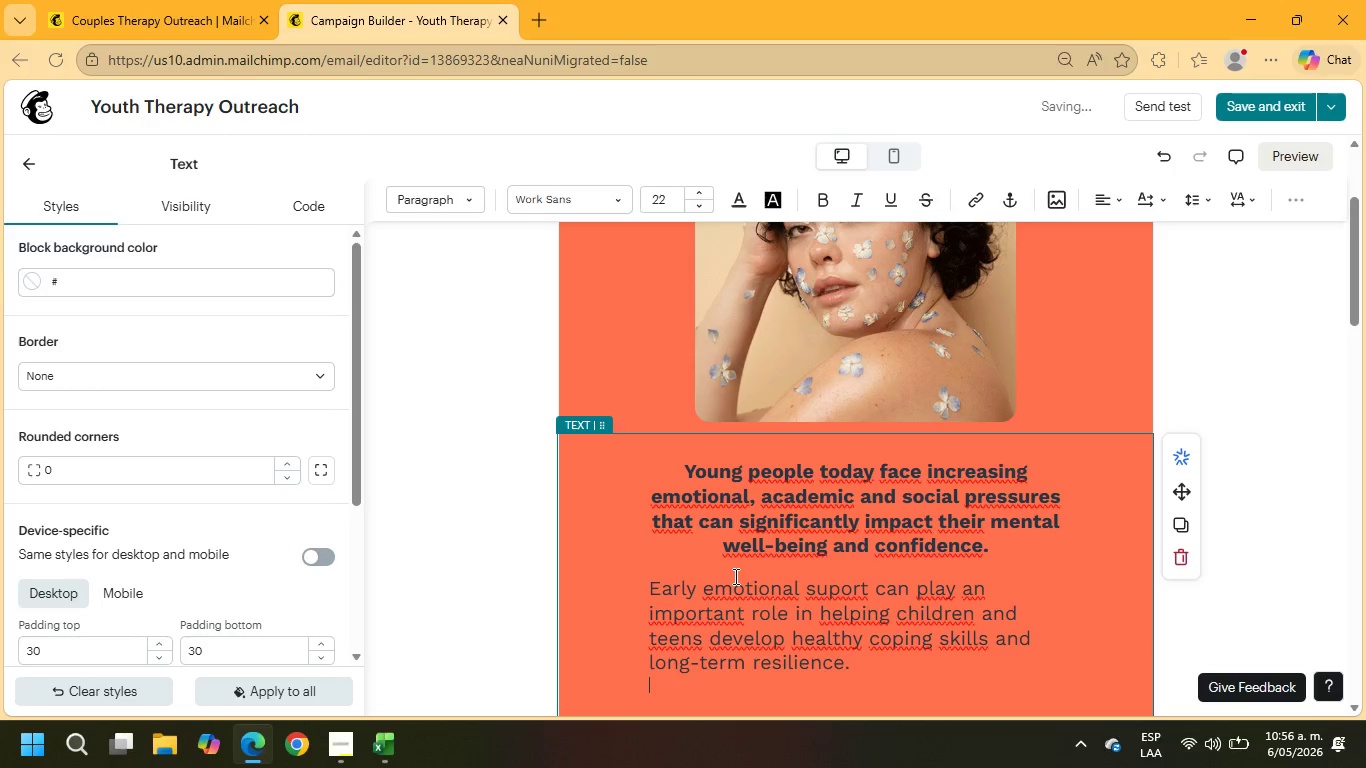 
key(Enter)
 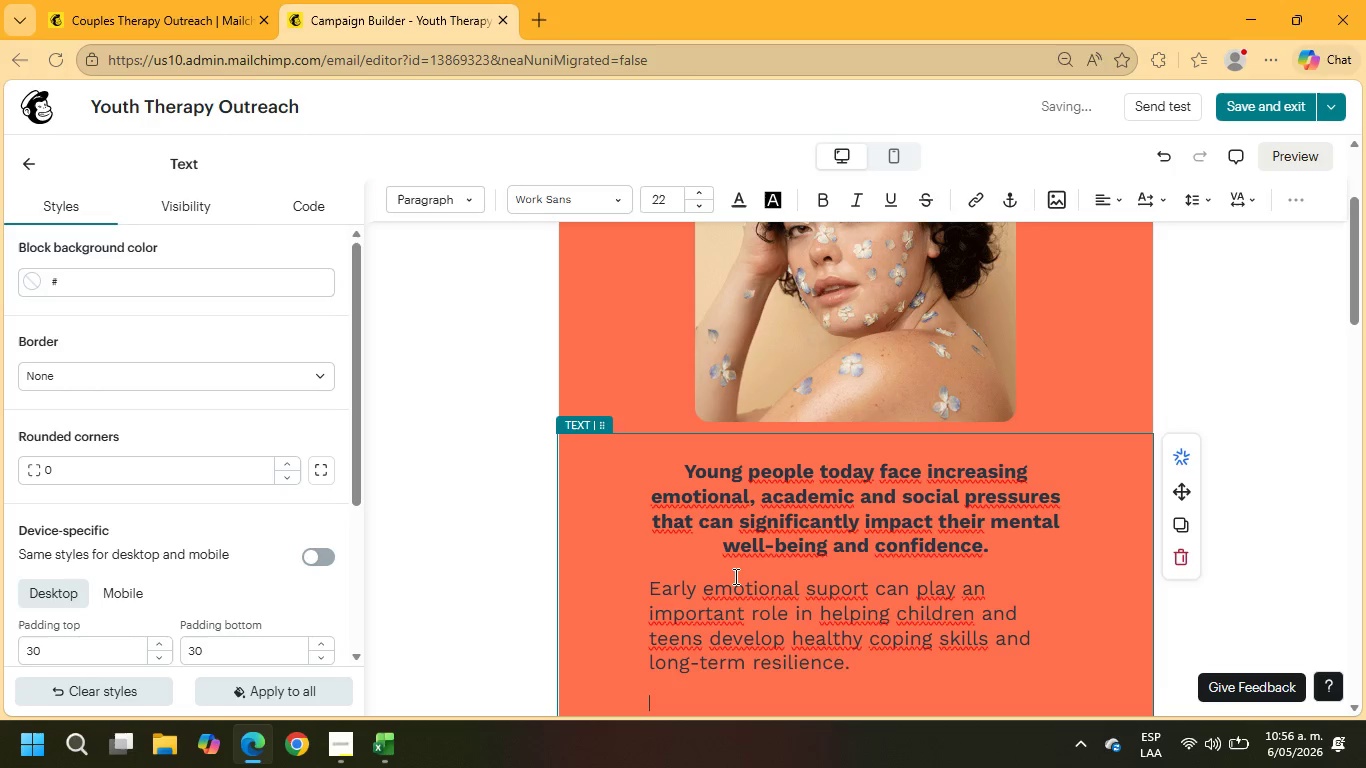 
type(At Mindful Meadows )
key(Backspace)
type(, our yu)
key(Backspace)
type(outh therapy services provd)
key(Backspace)
type(ide a safe, supportive, and age-appropriate opportunities)
 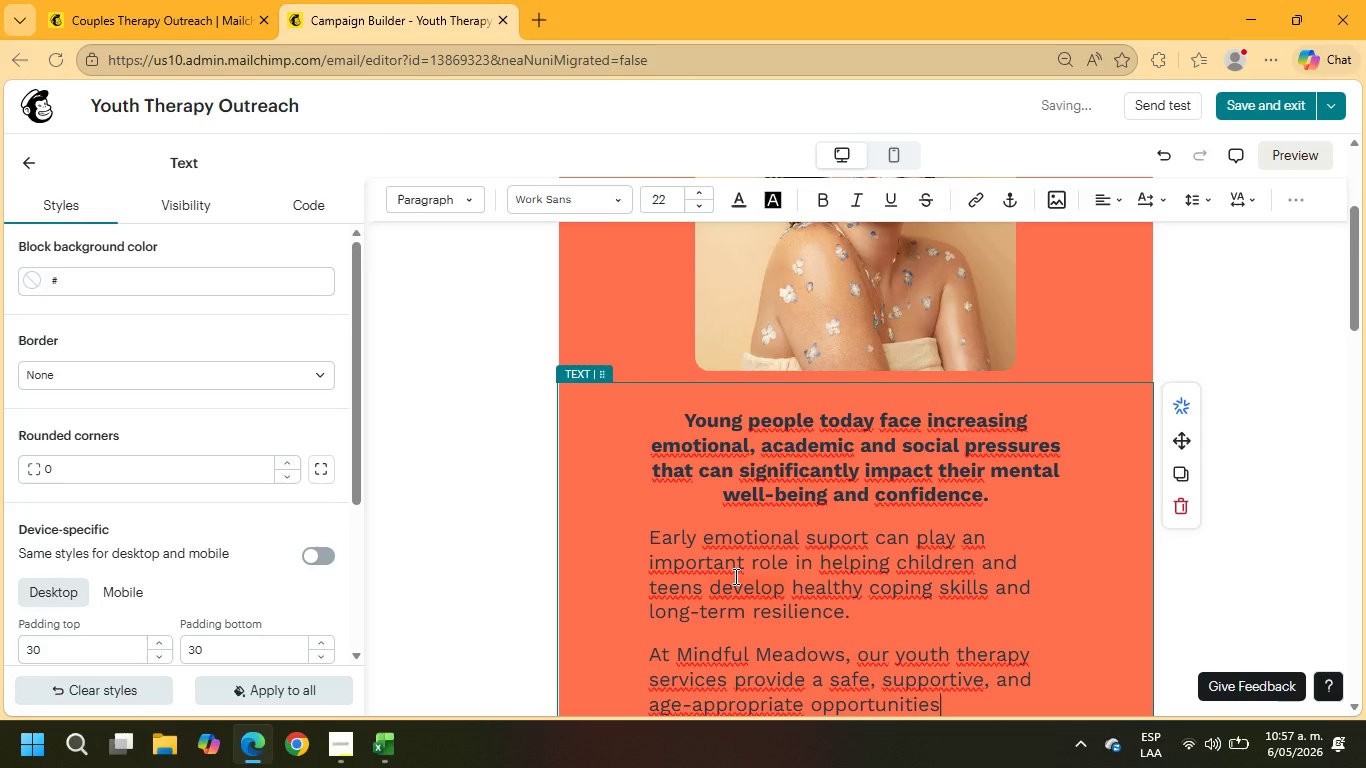 
wait(6.94)
 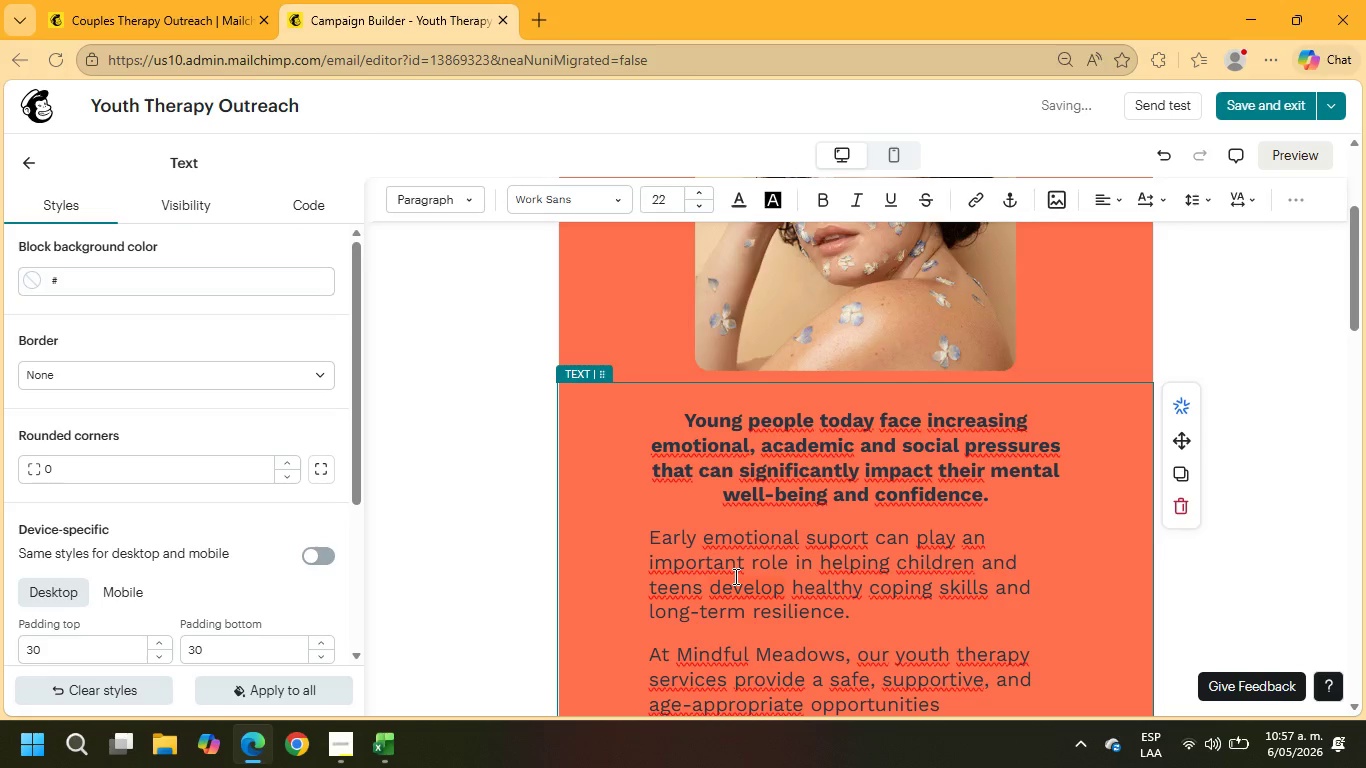 
left_click_drag(start_coordinate=[960, 697], to_coordinate=[621, 664])
 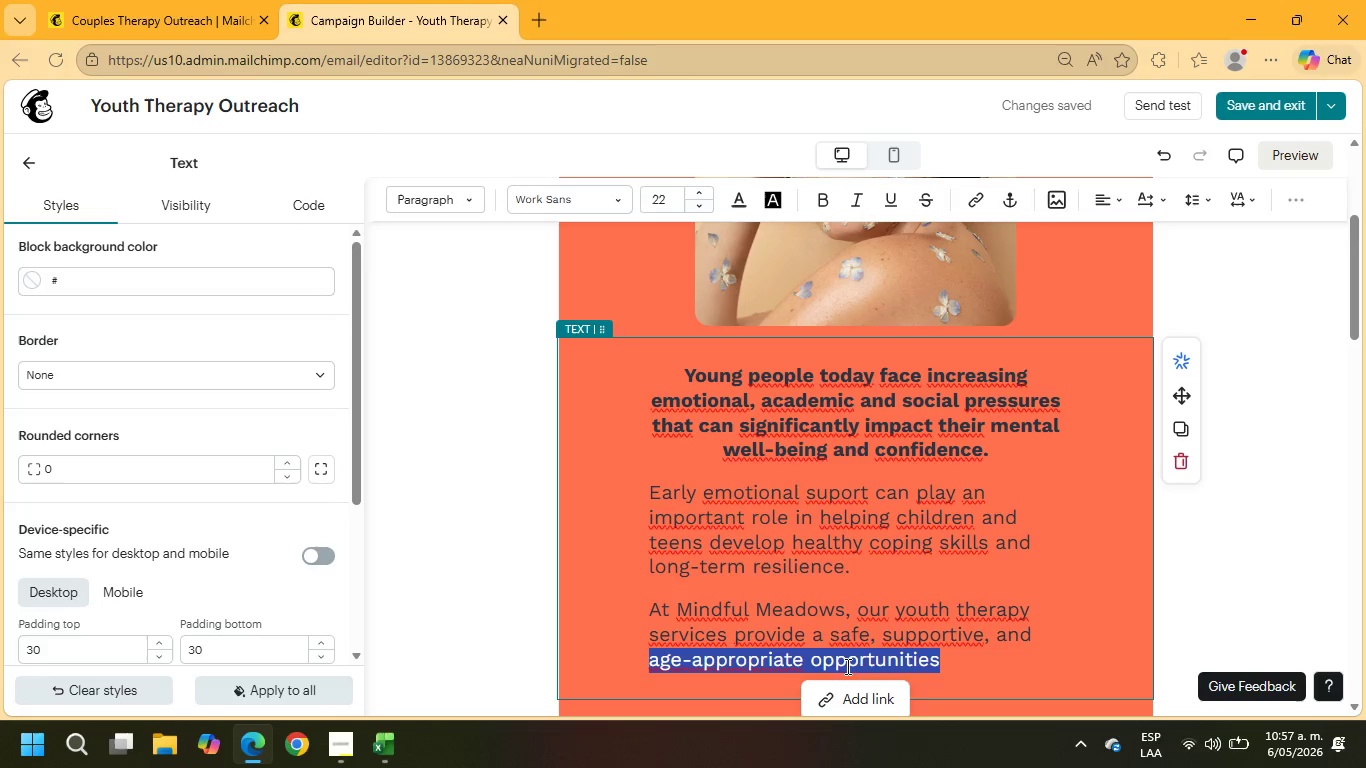 
left_click([873, 655])
 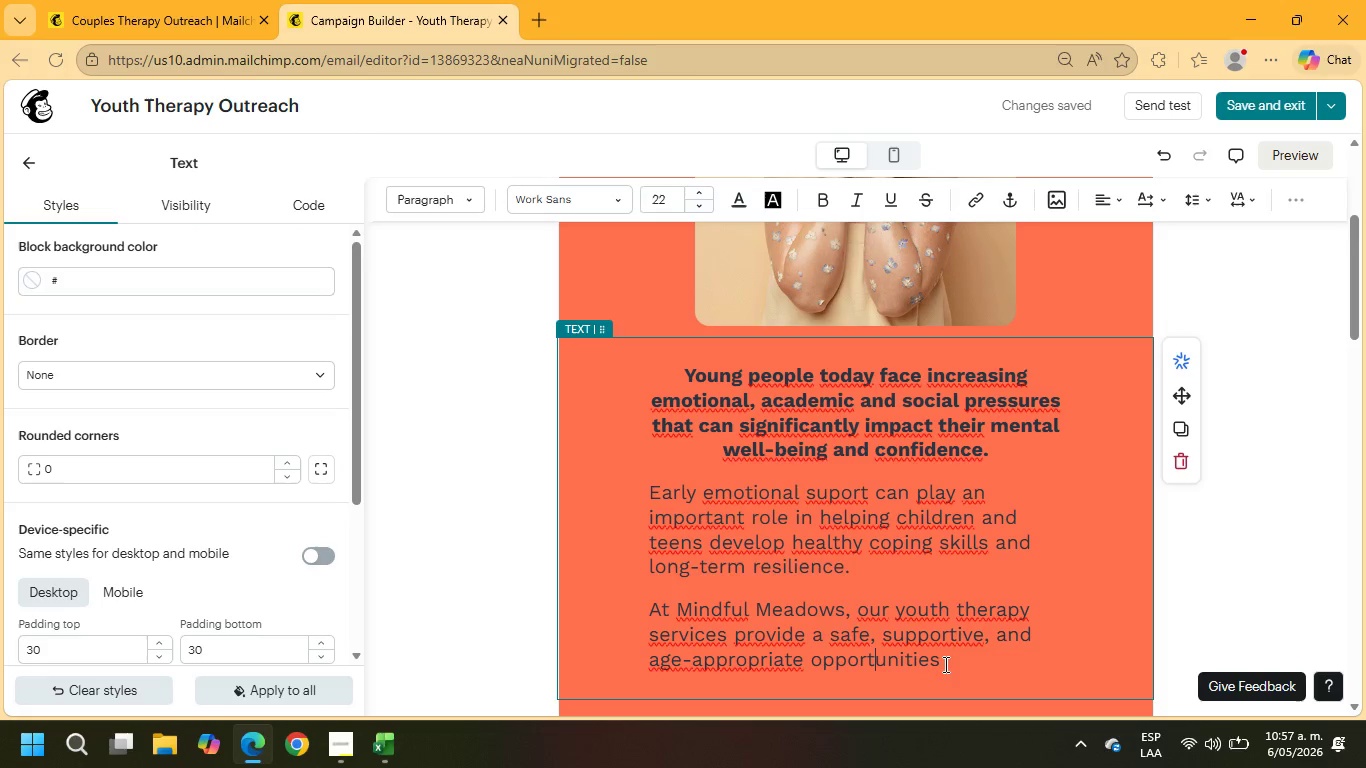 
left_click_drag(start_coordinate=[962, 664], to_coordinate=[807, 649])
 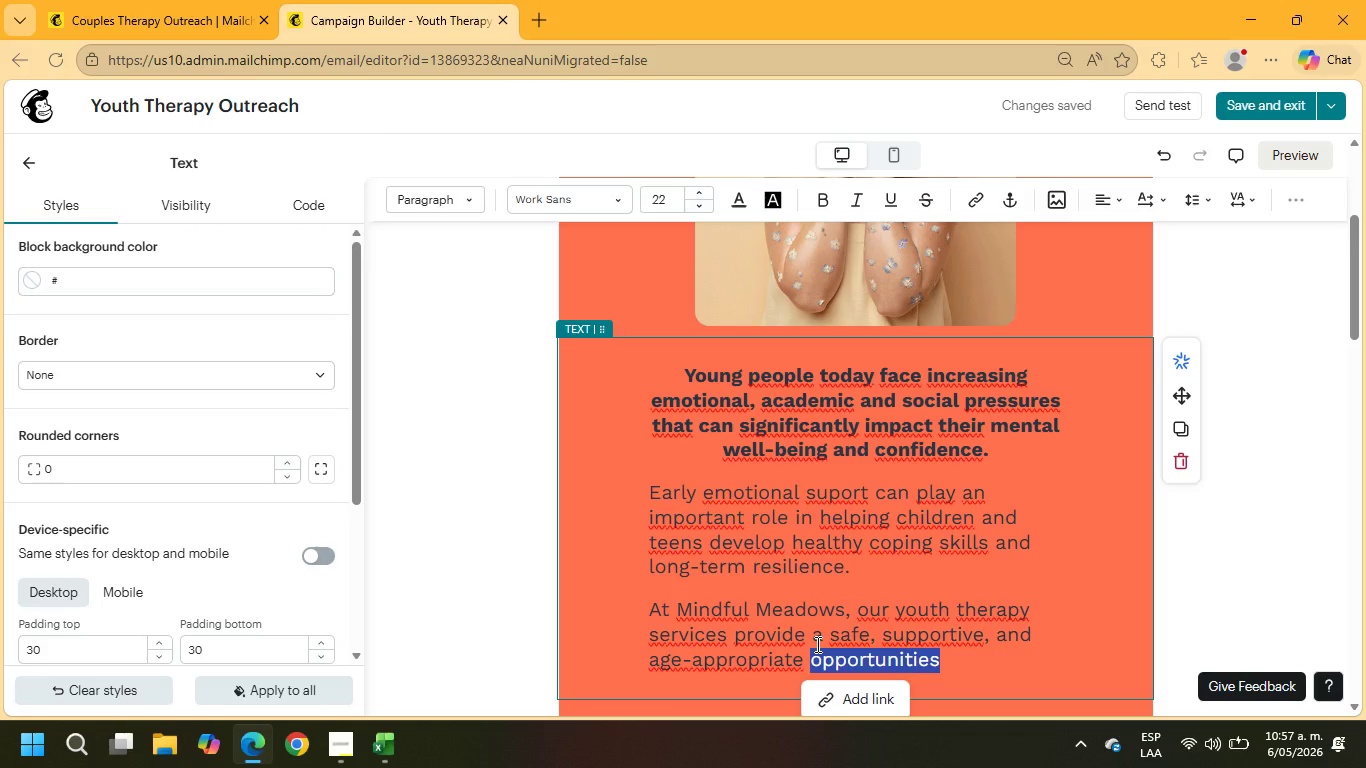 
type(enviornme)
key(Backspace)
key(Backspace)
key(Backspace)
key(Backspace)
key(Backspace)
type(ronment focused on emotional development, communication and personal growth)
 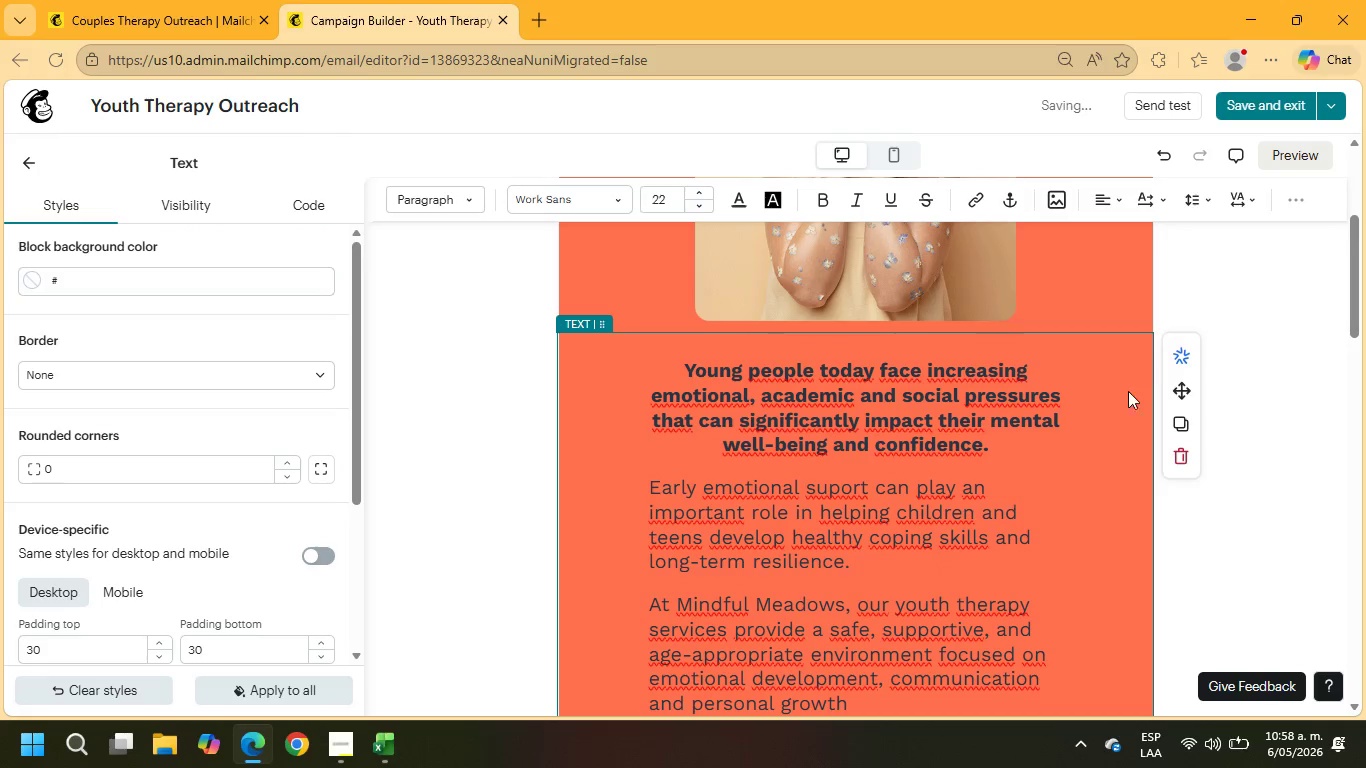 
scroll: coordinate [1146, 370], scroll_direction: down, amount: 1.0
 